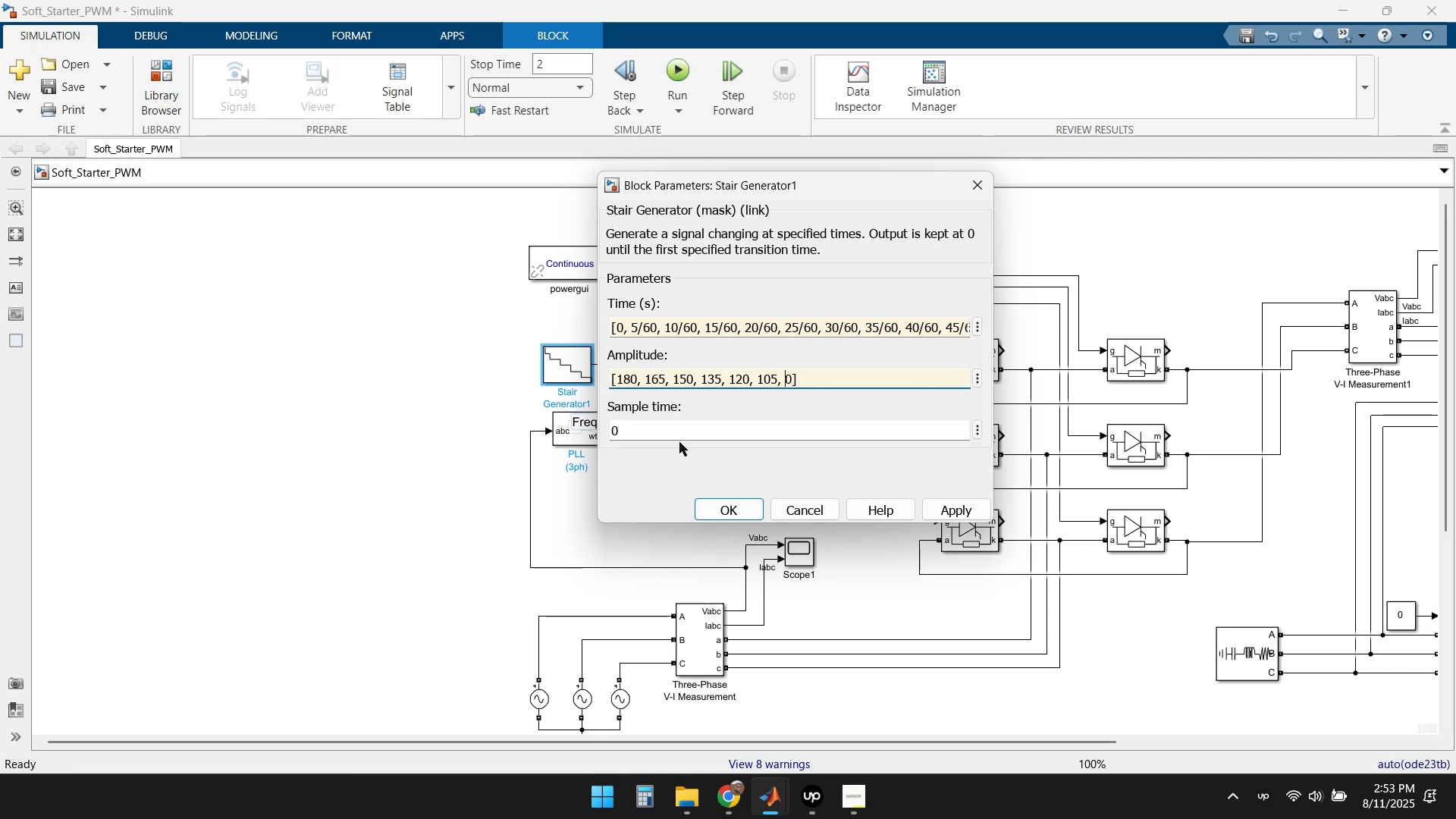 
key(Numpad9)
 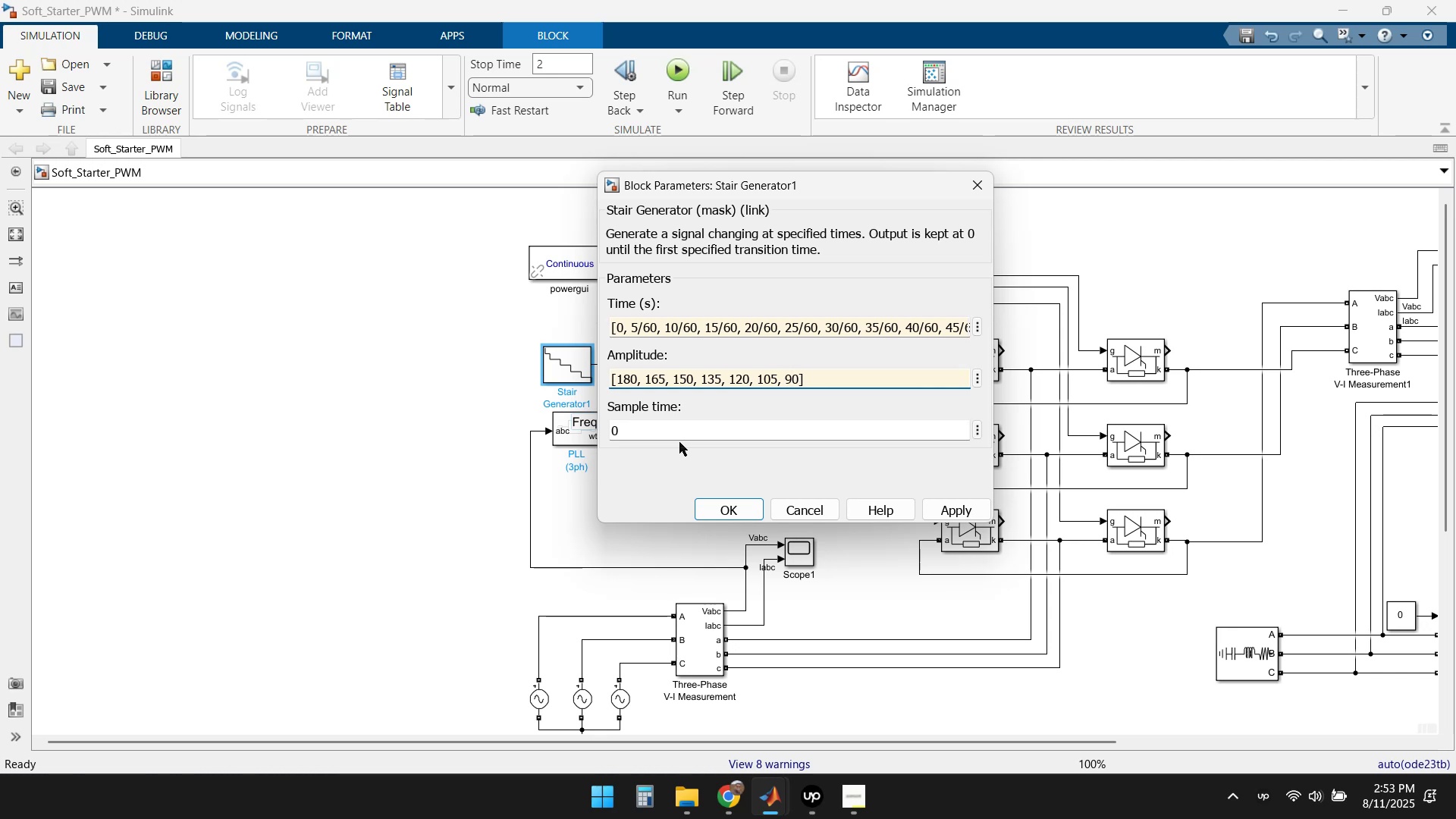 
key(ArrowRight)
 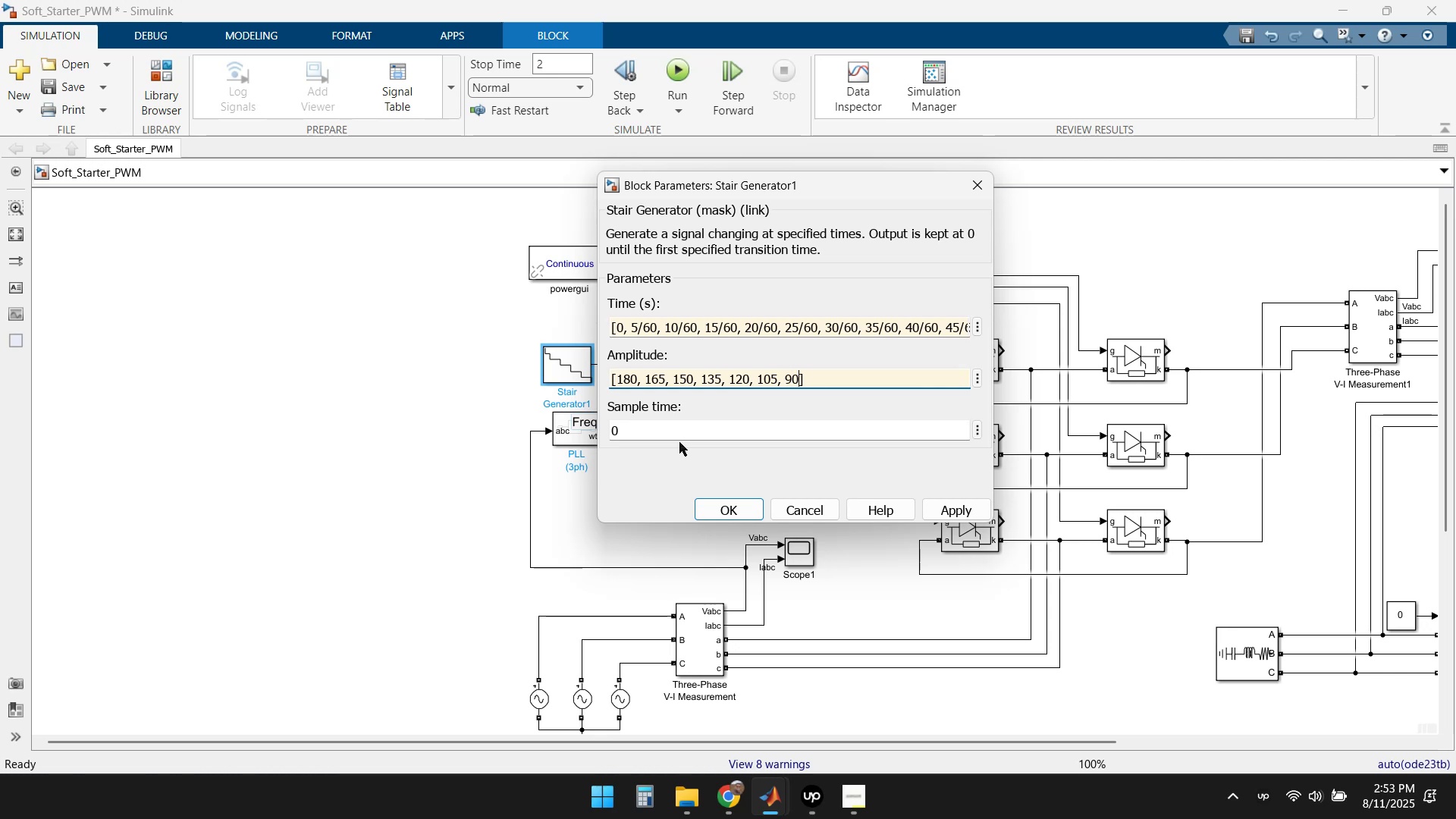 
key(Comma)
 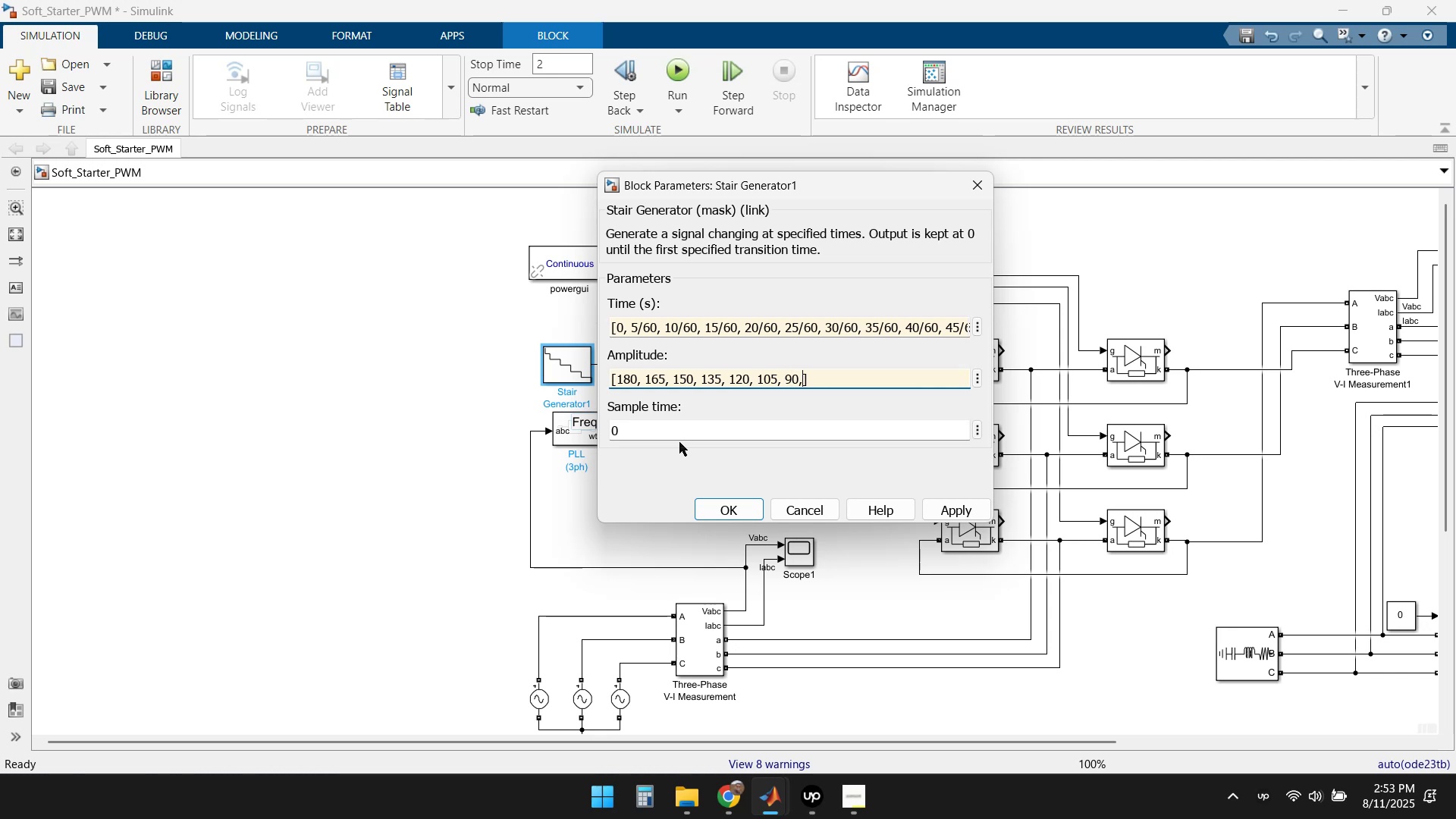 
key(Space)
 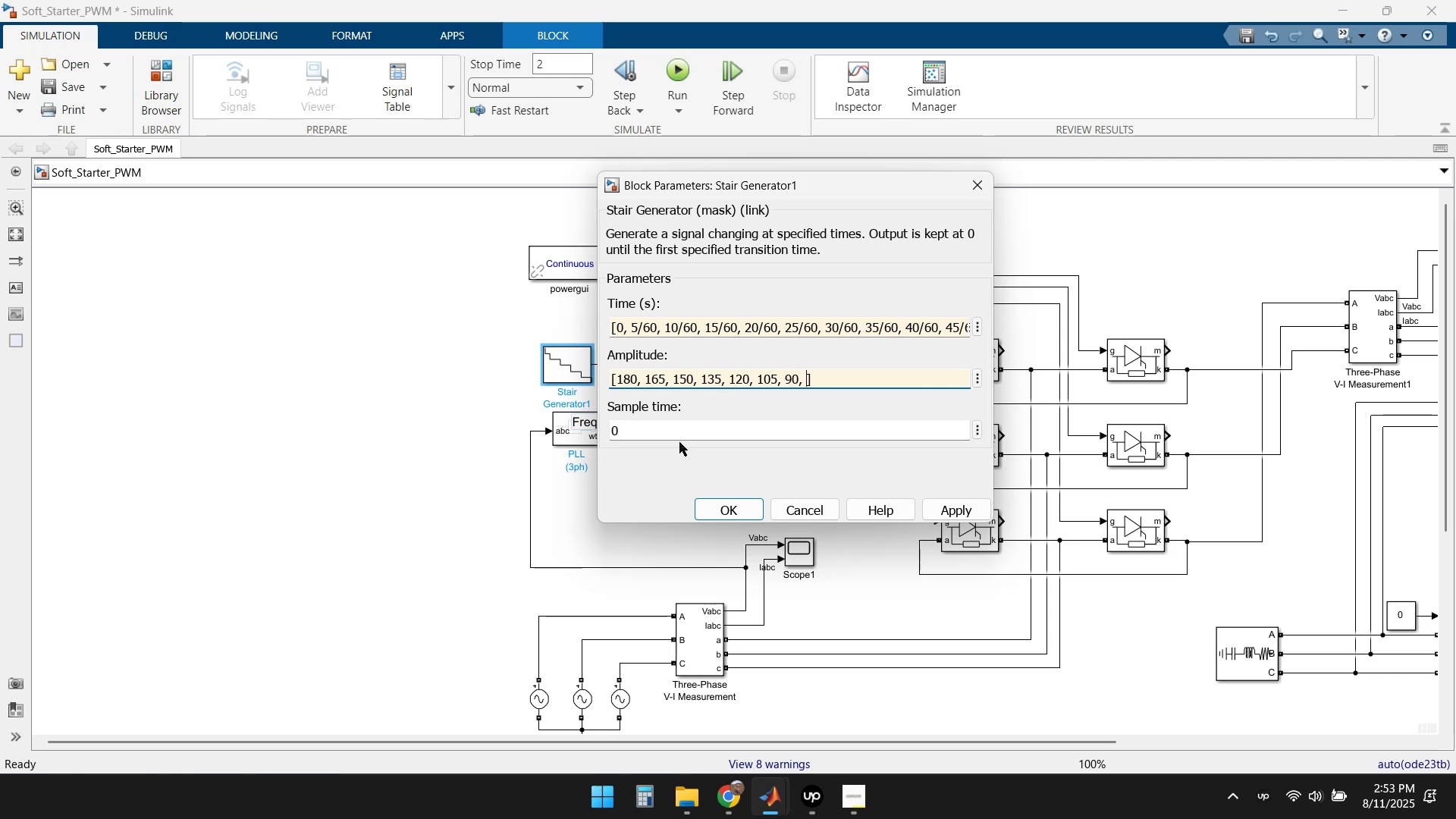 
key(Numpad6)
 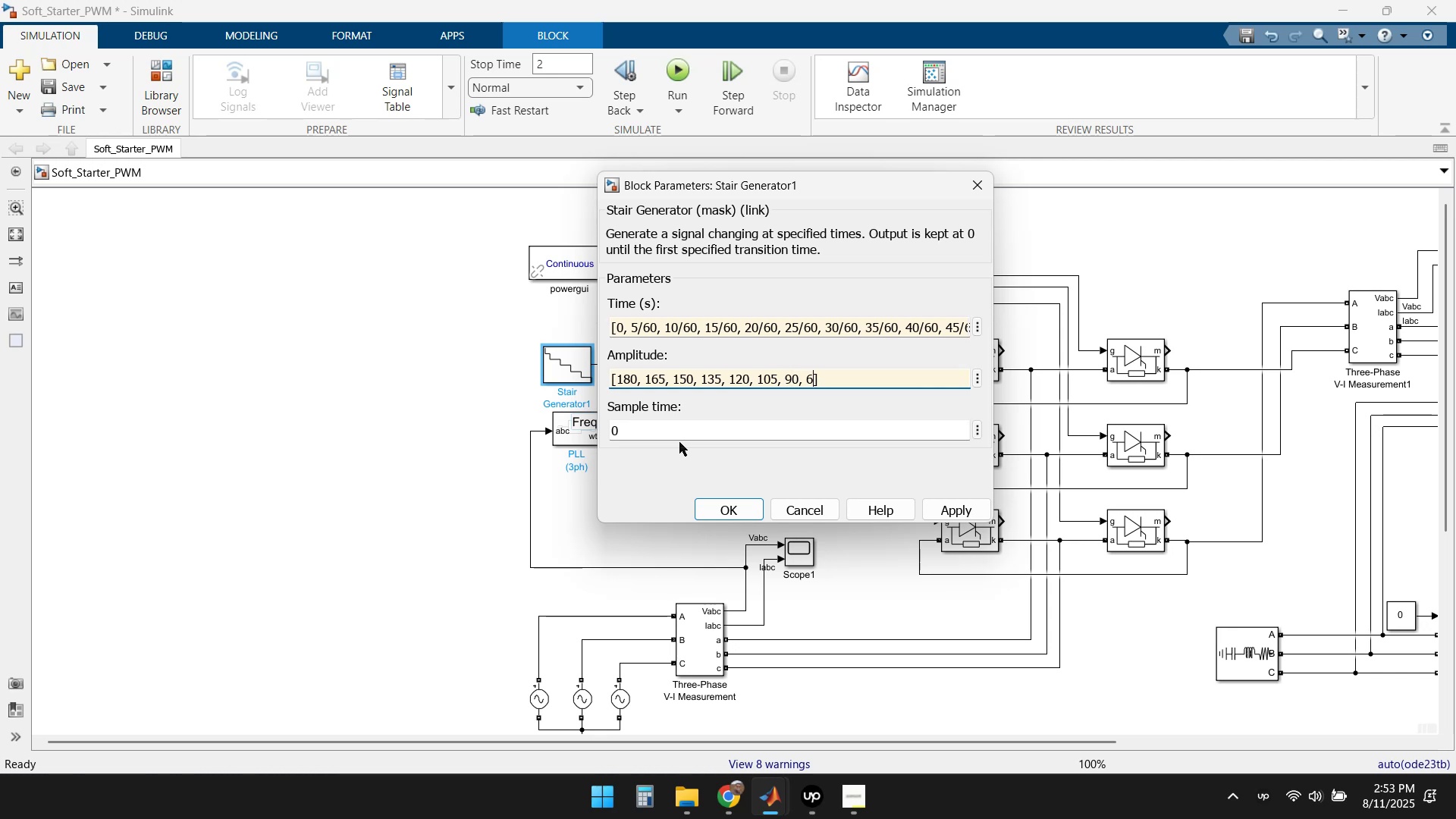 
key(Numpad5)
 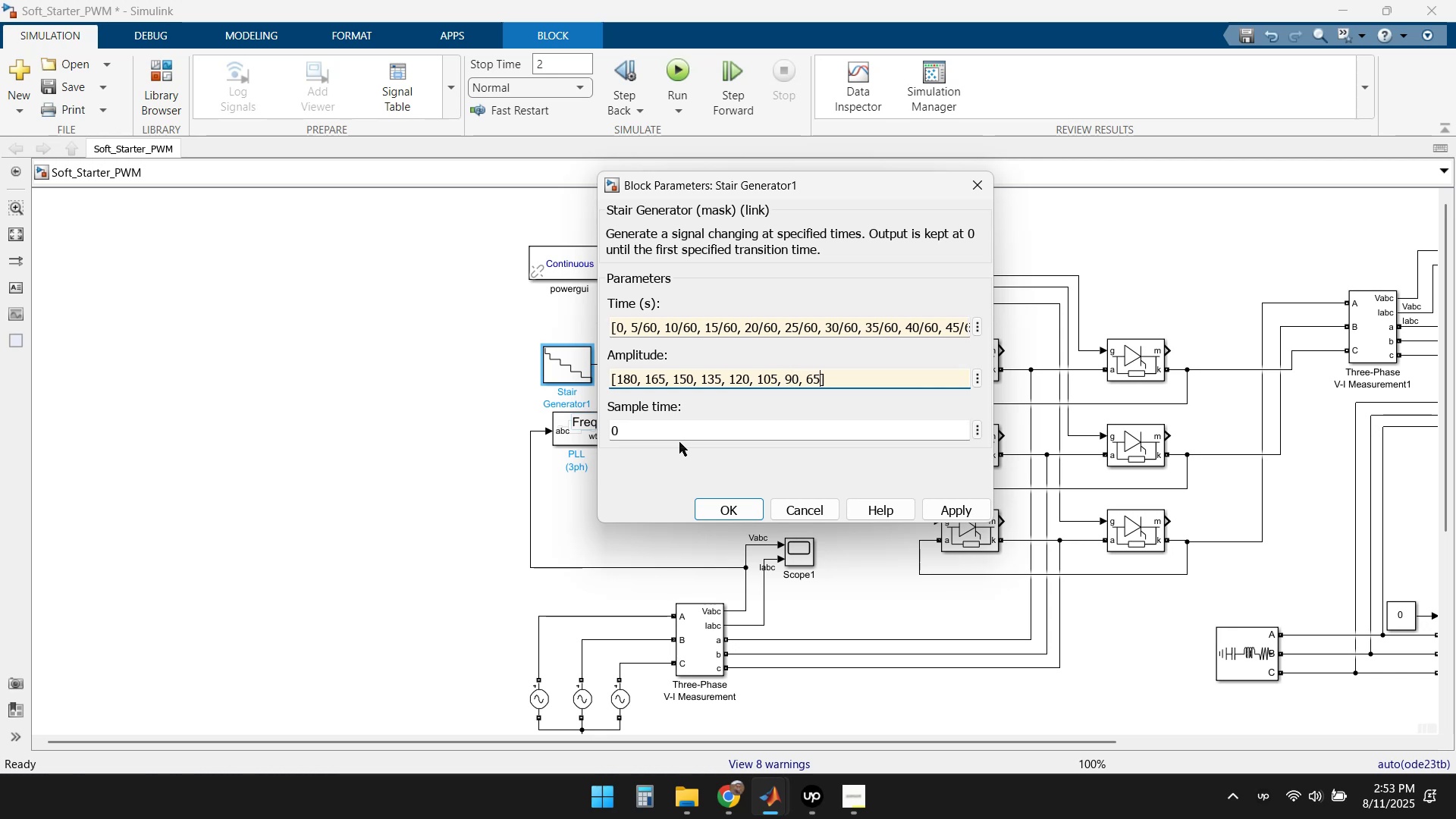 
key(Backspace)
 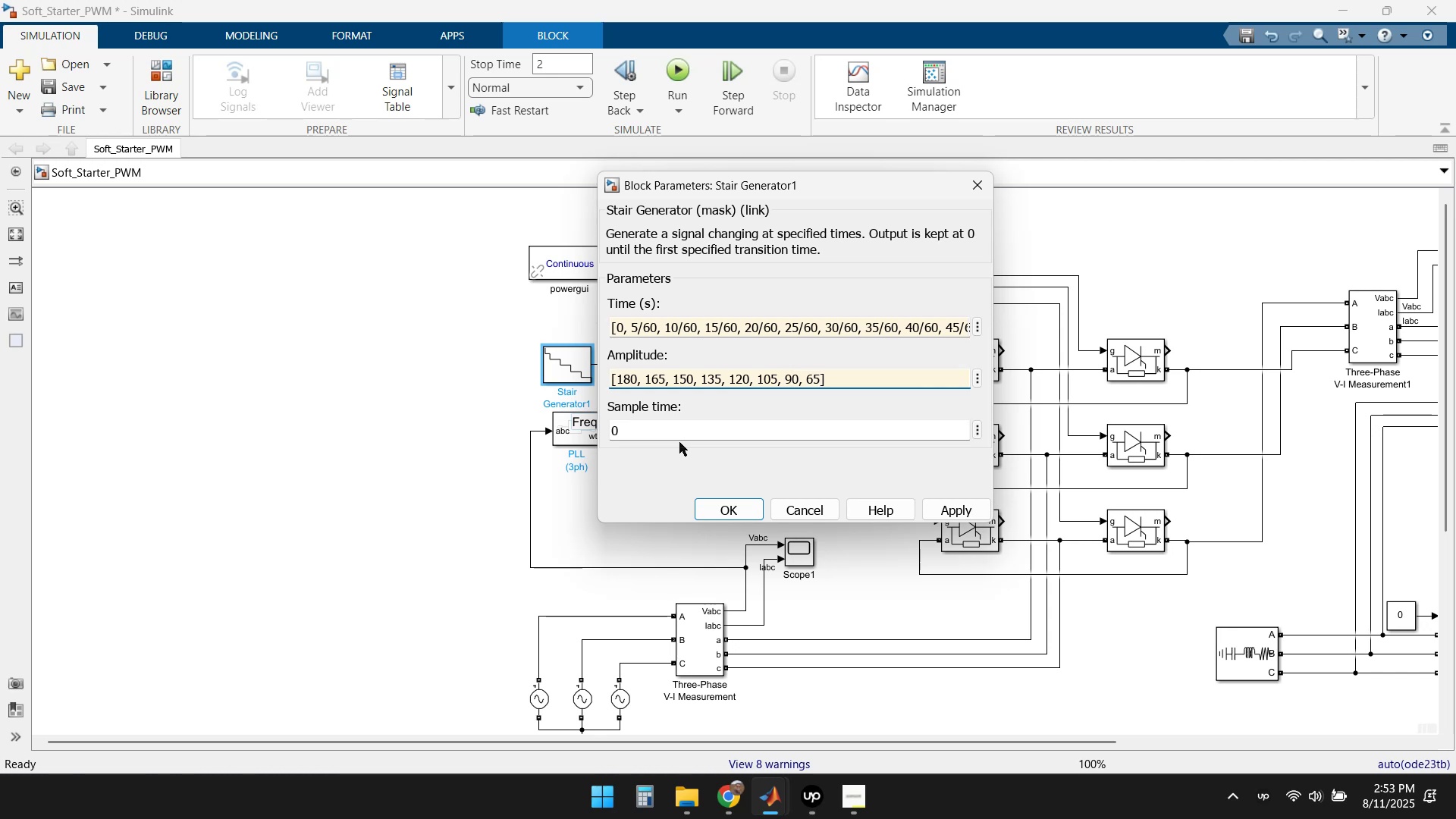 
key(Backspace)
 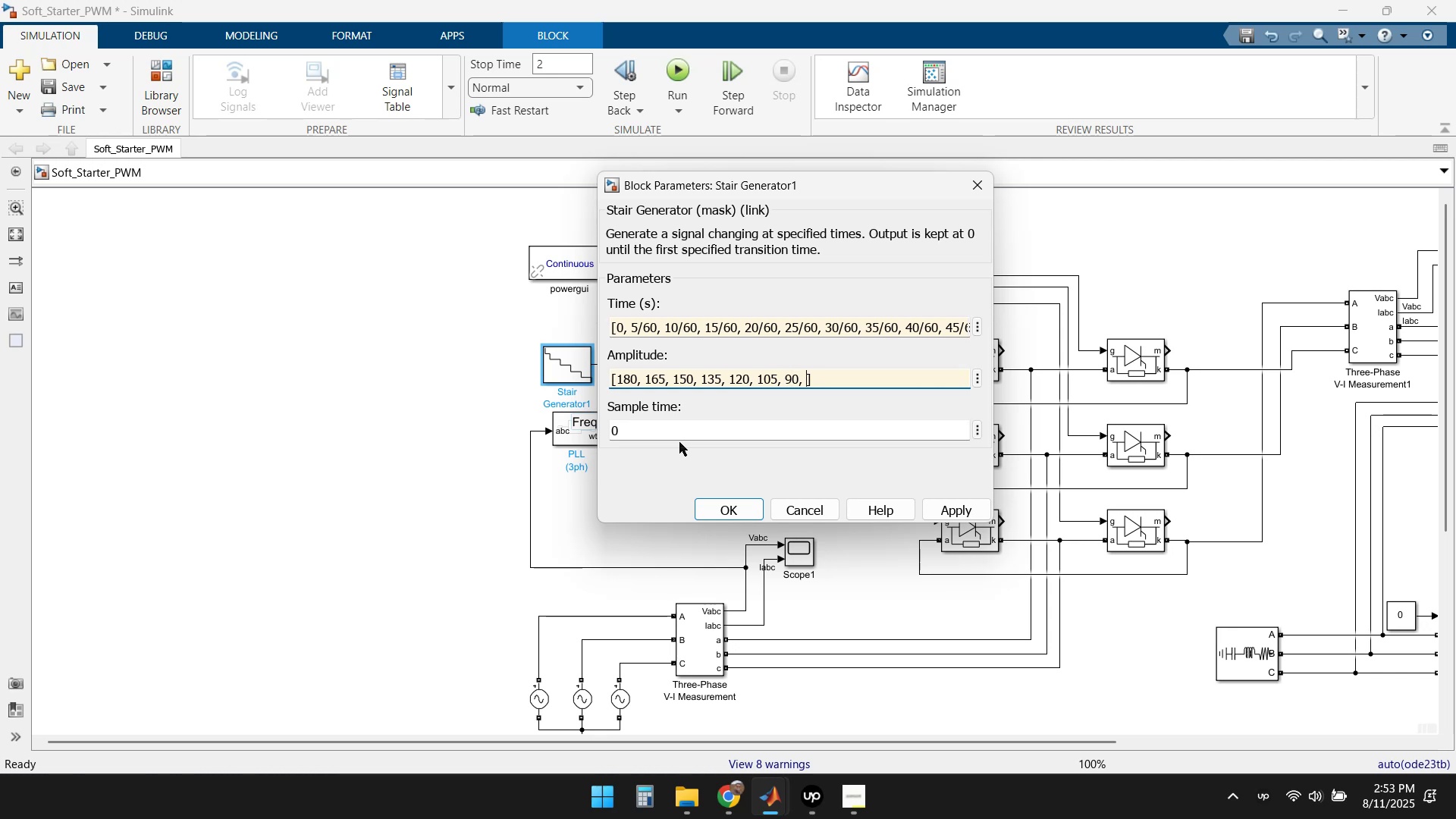 
key(Numpad7)
 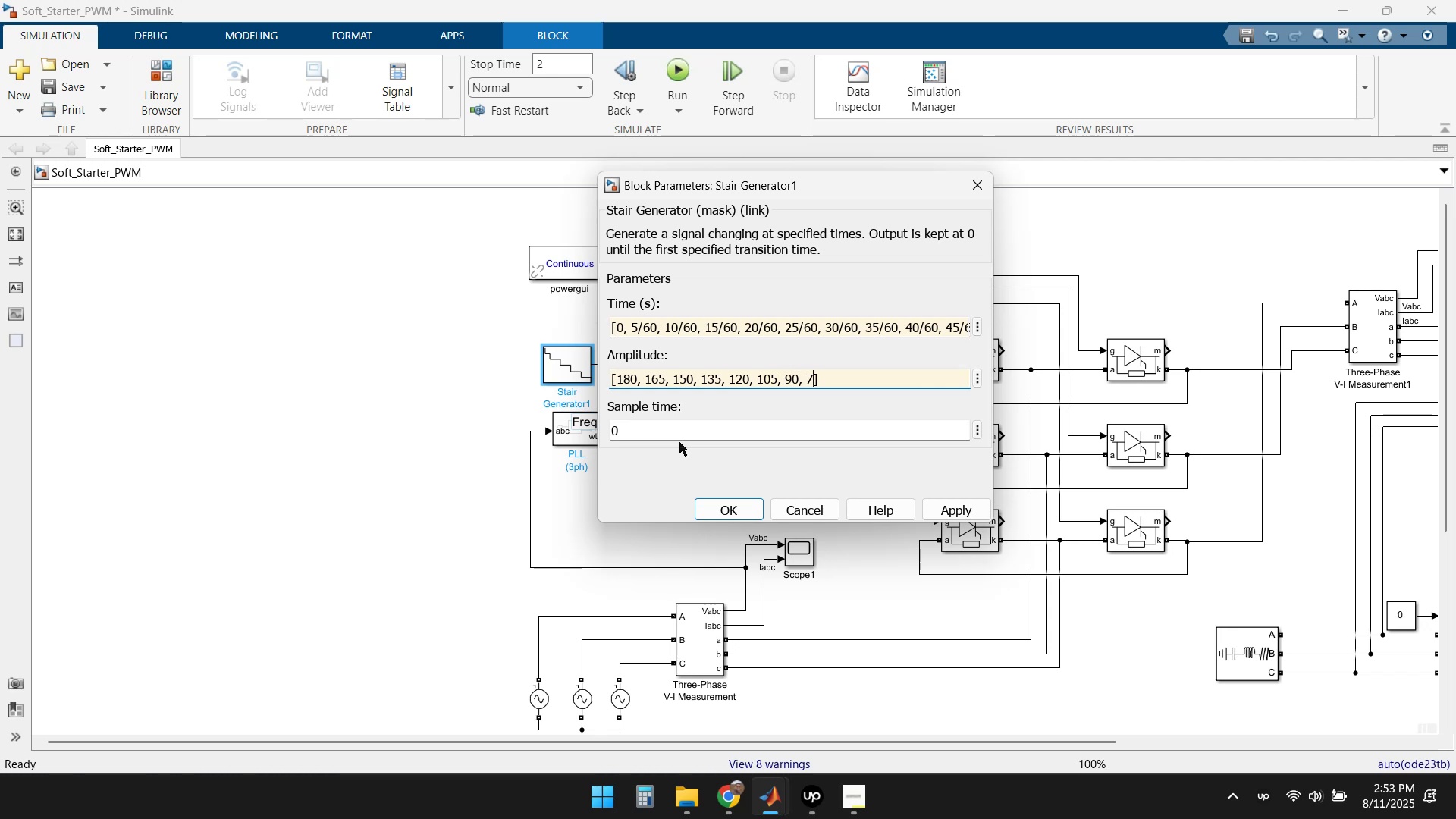 
key(Numpad5)
 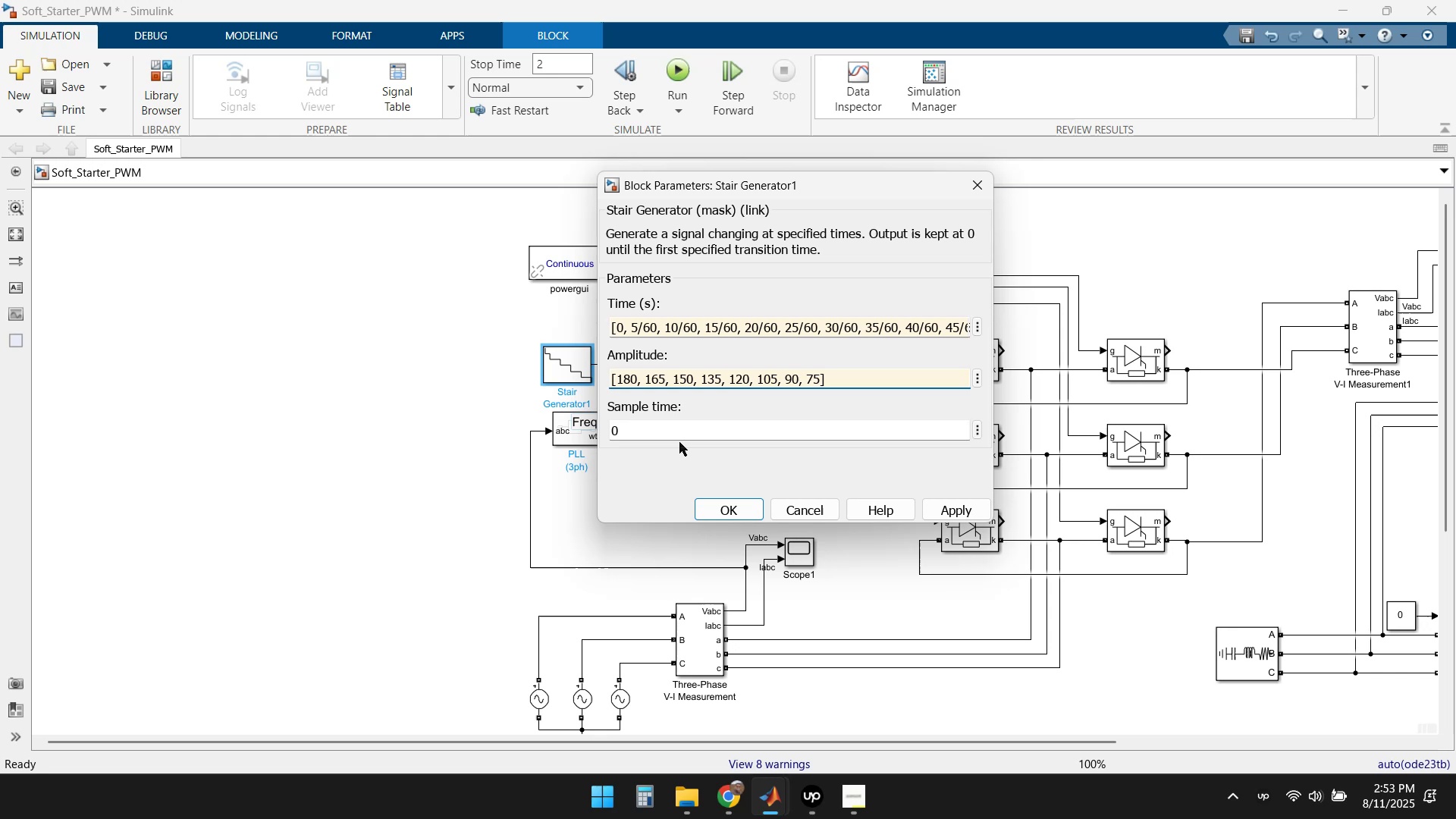 
hold_key(key=ArrowLeft, duration=1.2)
 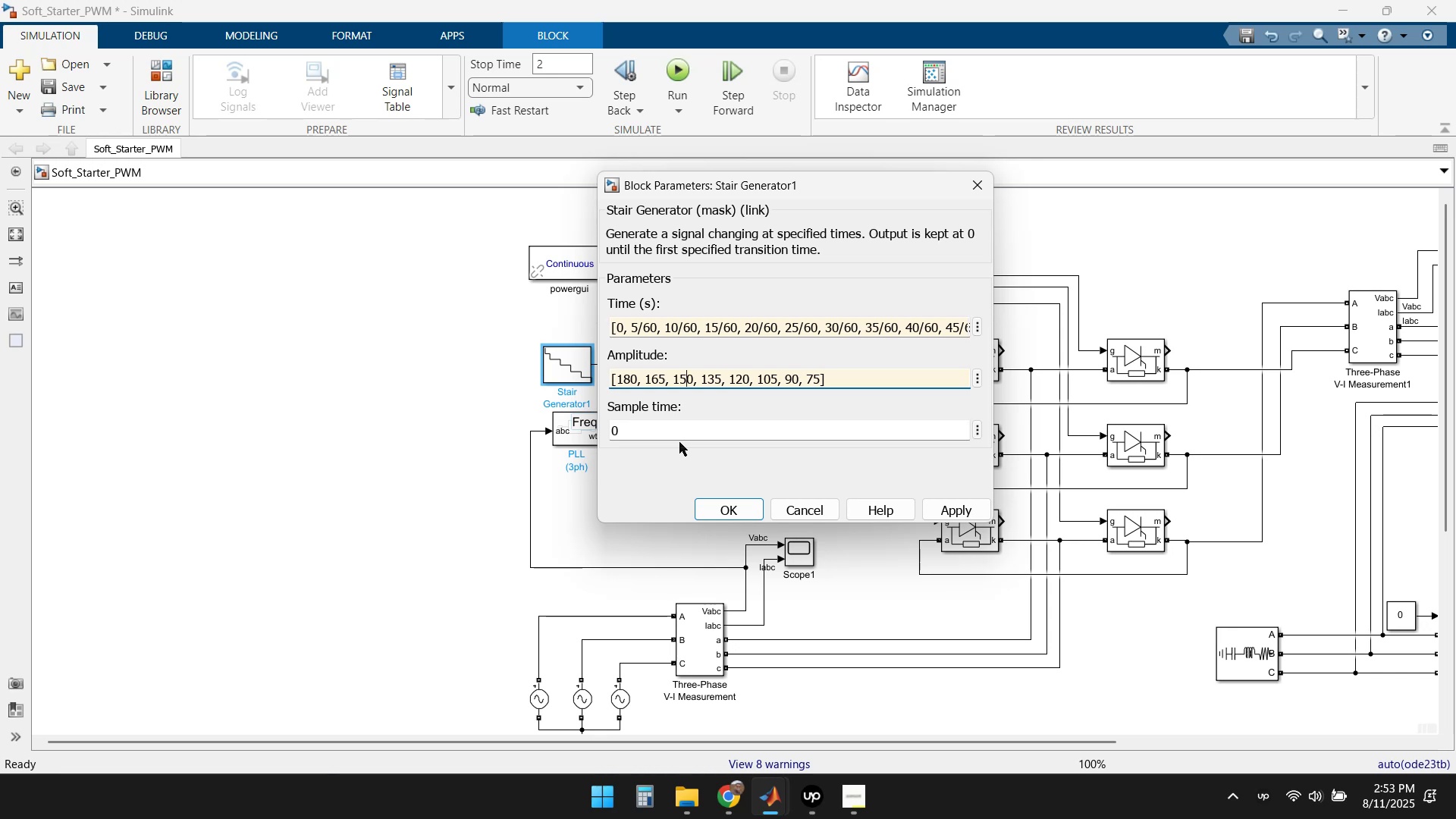 
hold_key(key=ArrowRight, duration=1.1)
 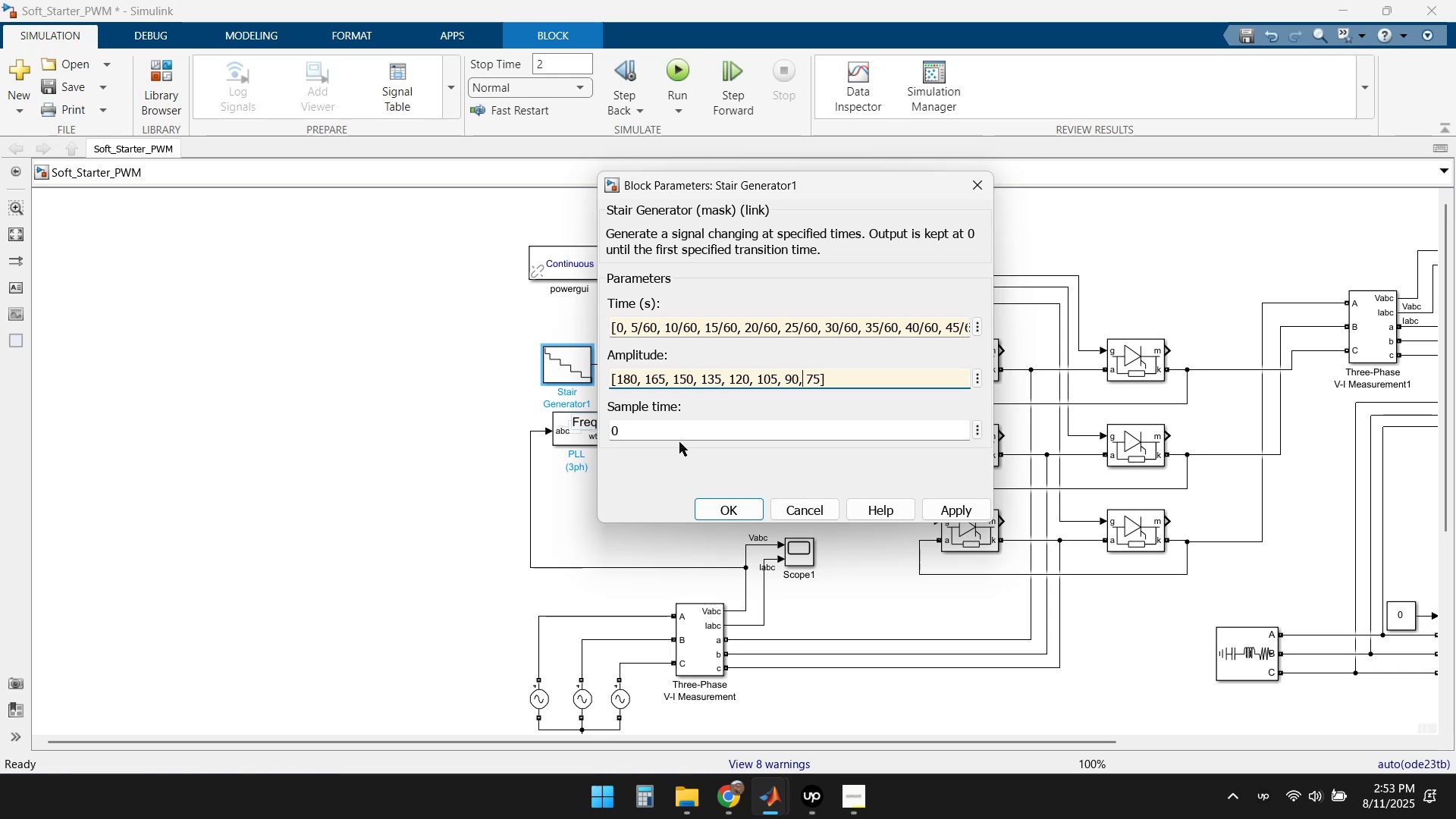 
key(ArrowRight)
 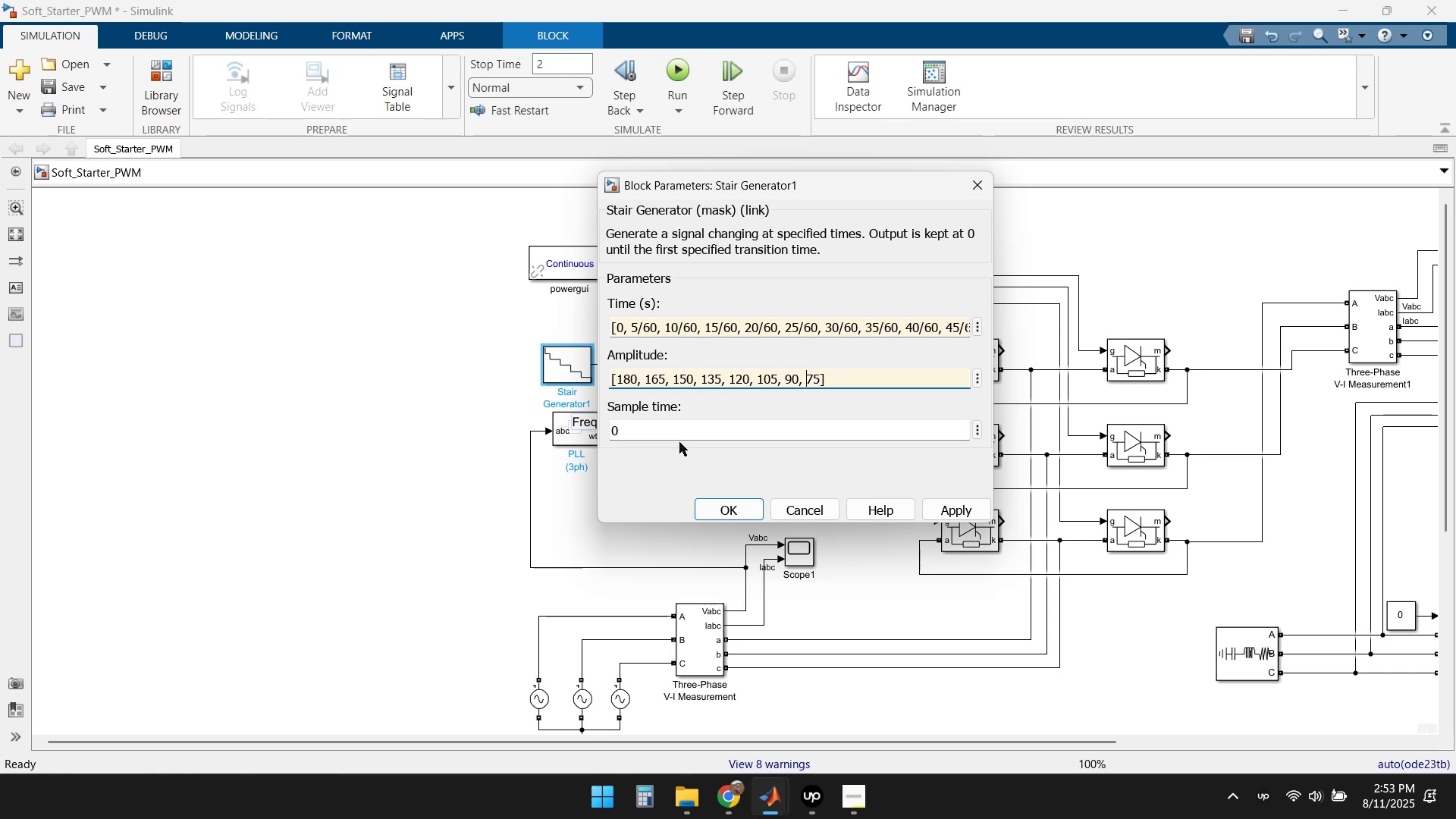 
key(ArrowRight)
 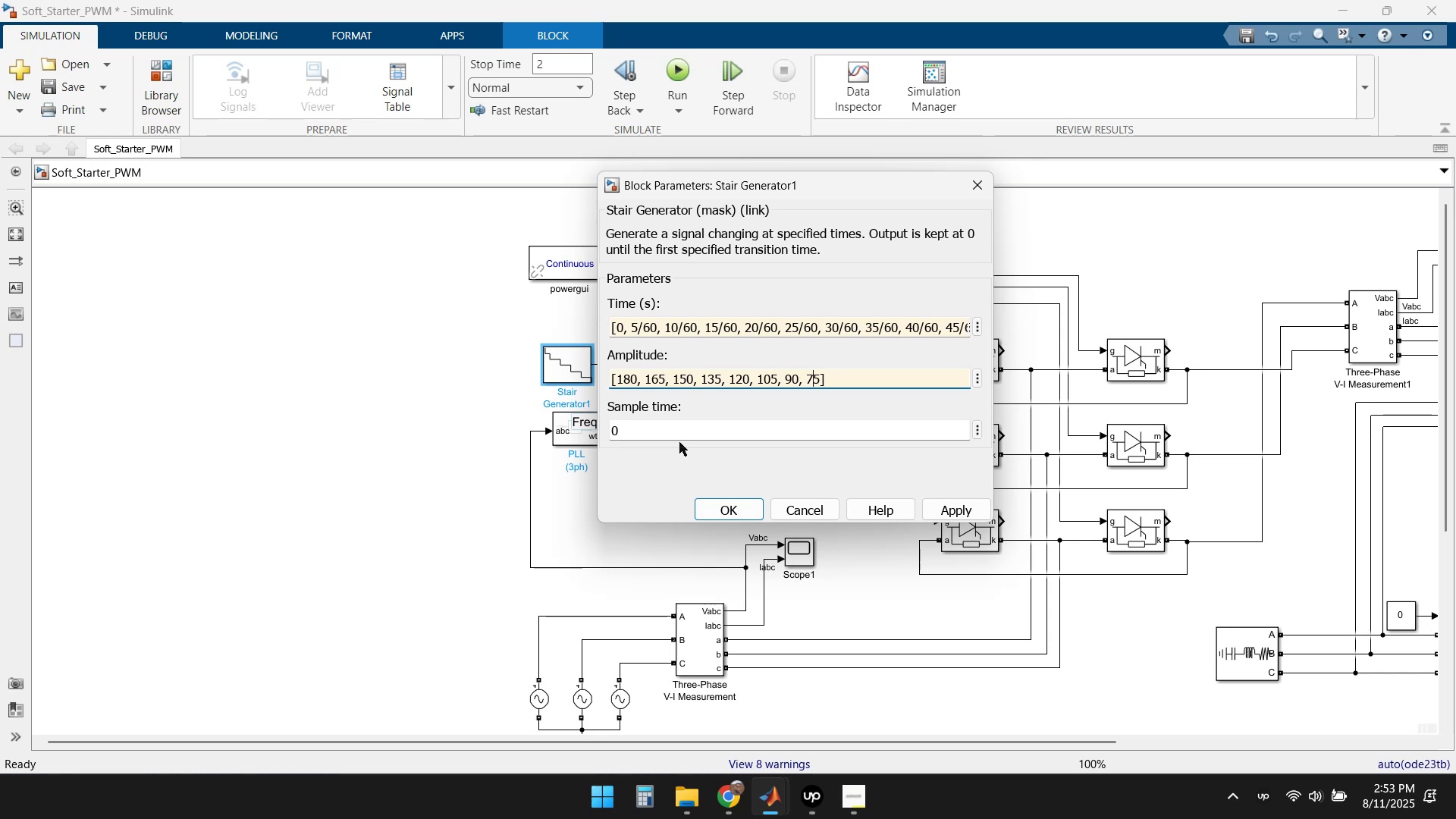 
key(ArrowRight)
 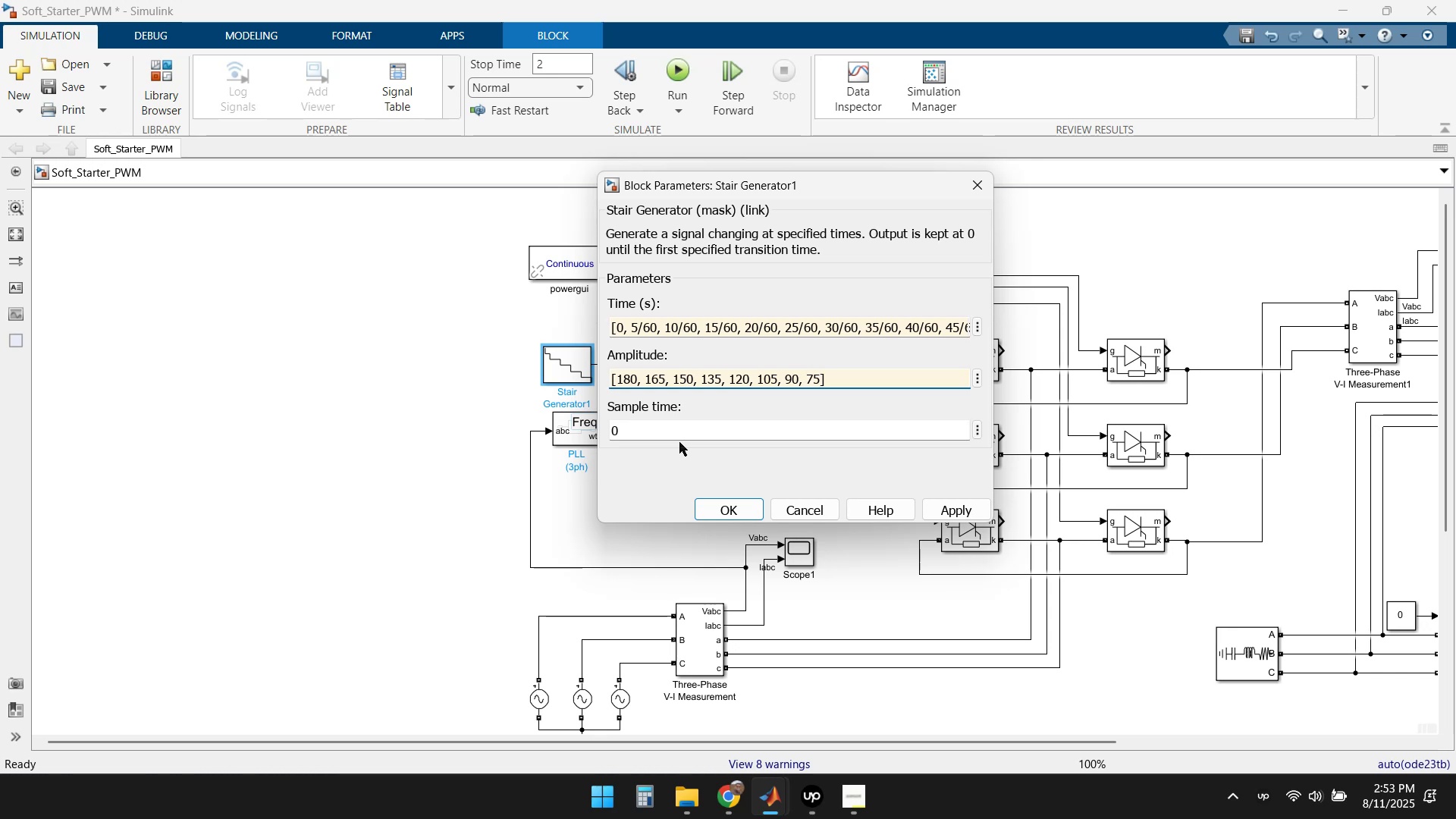 
key(Comma)
 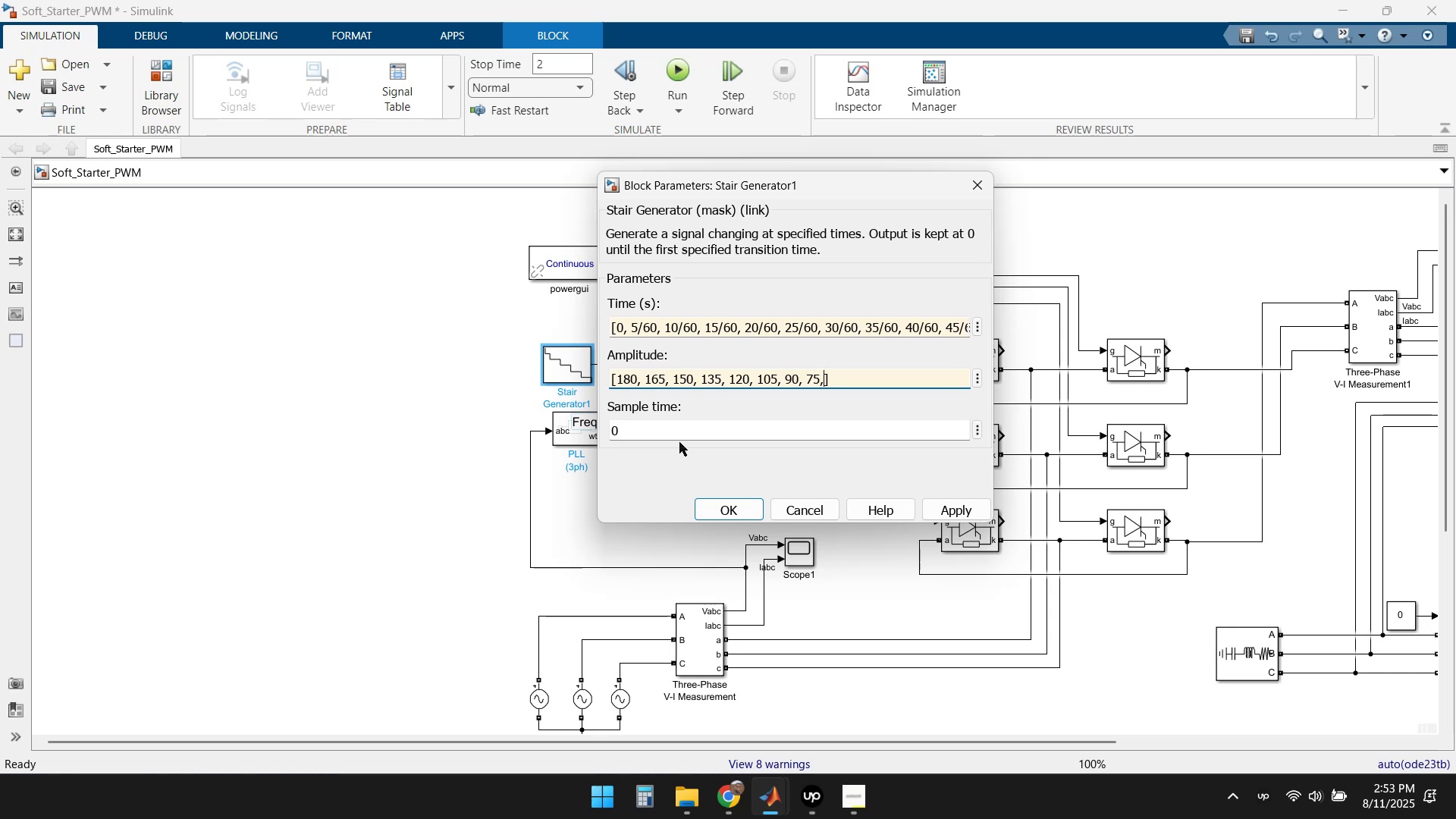 
key(Space)
 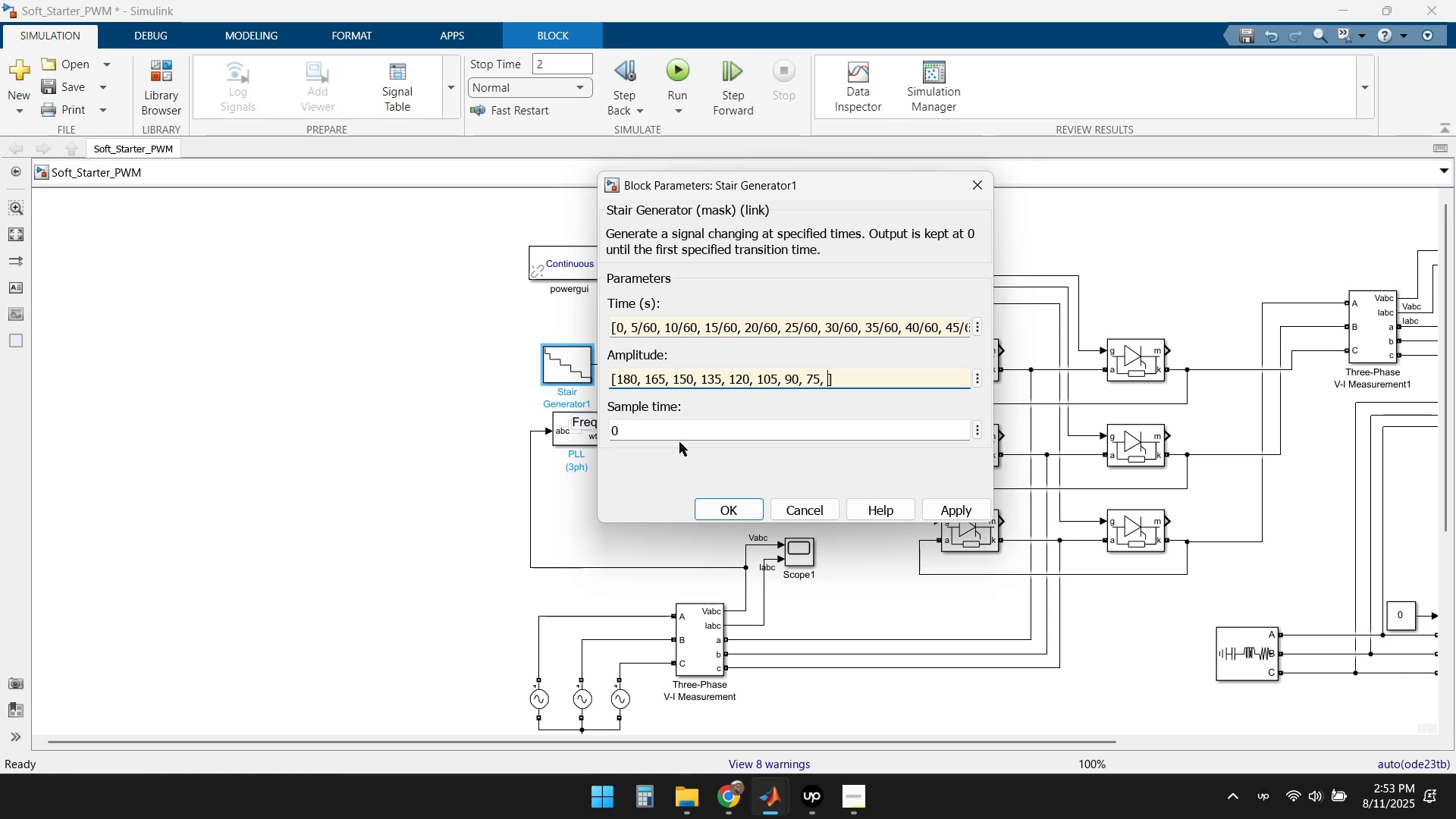 
key(Numpad6)
 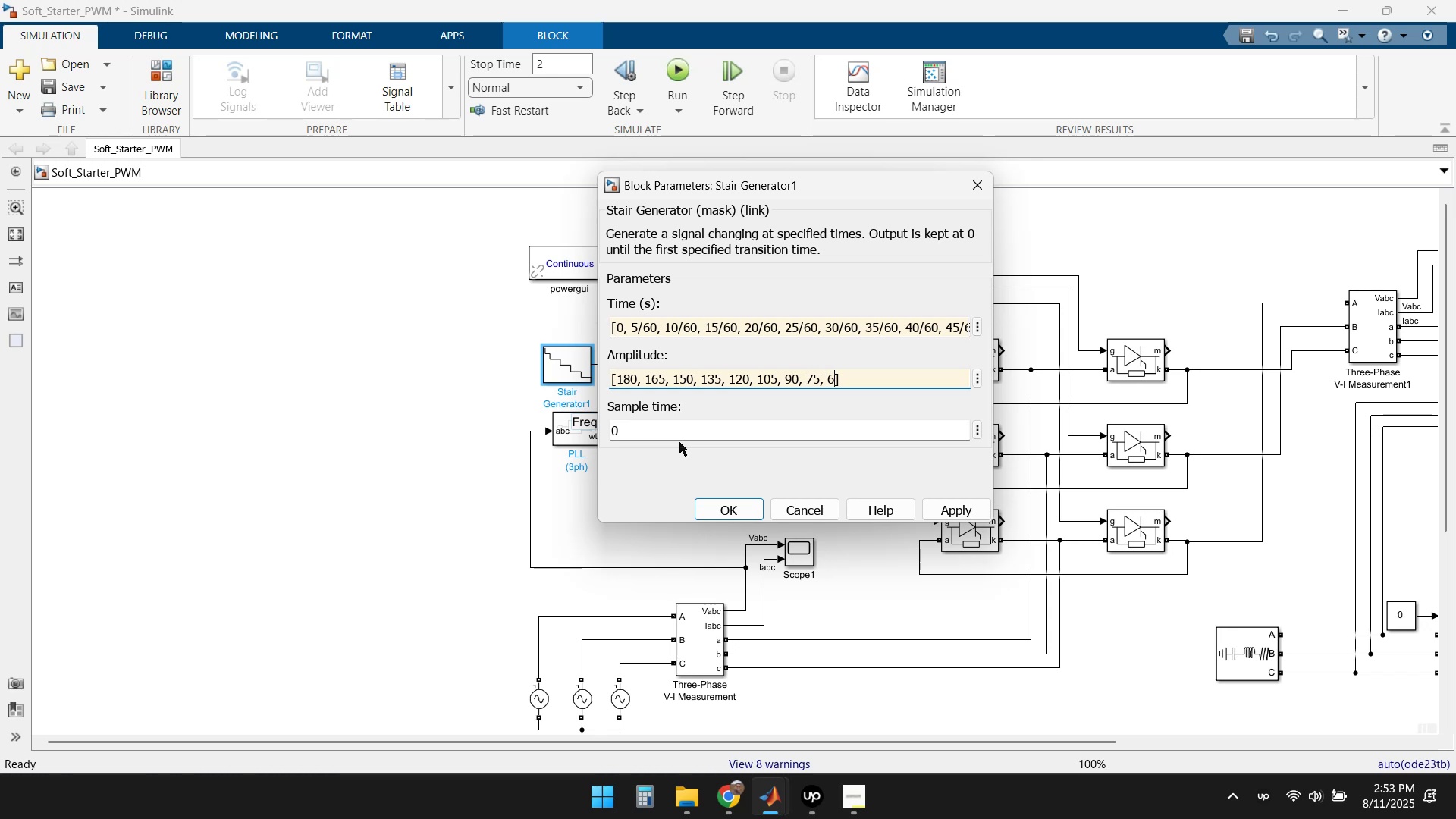 
key(Numpad0)
 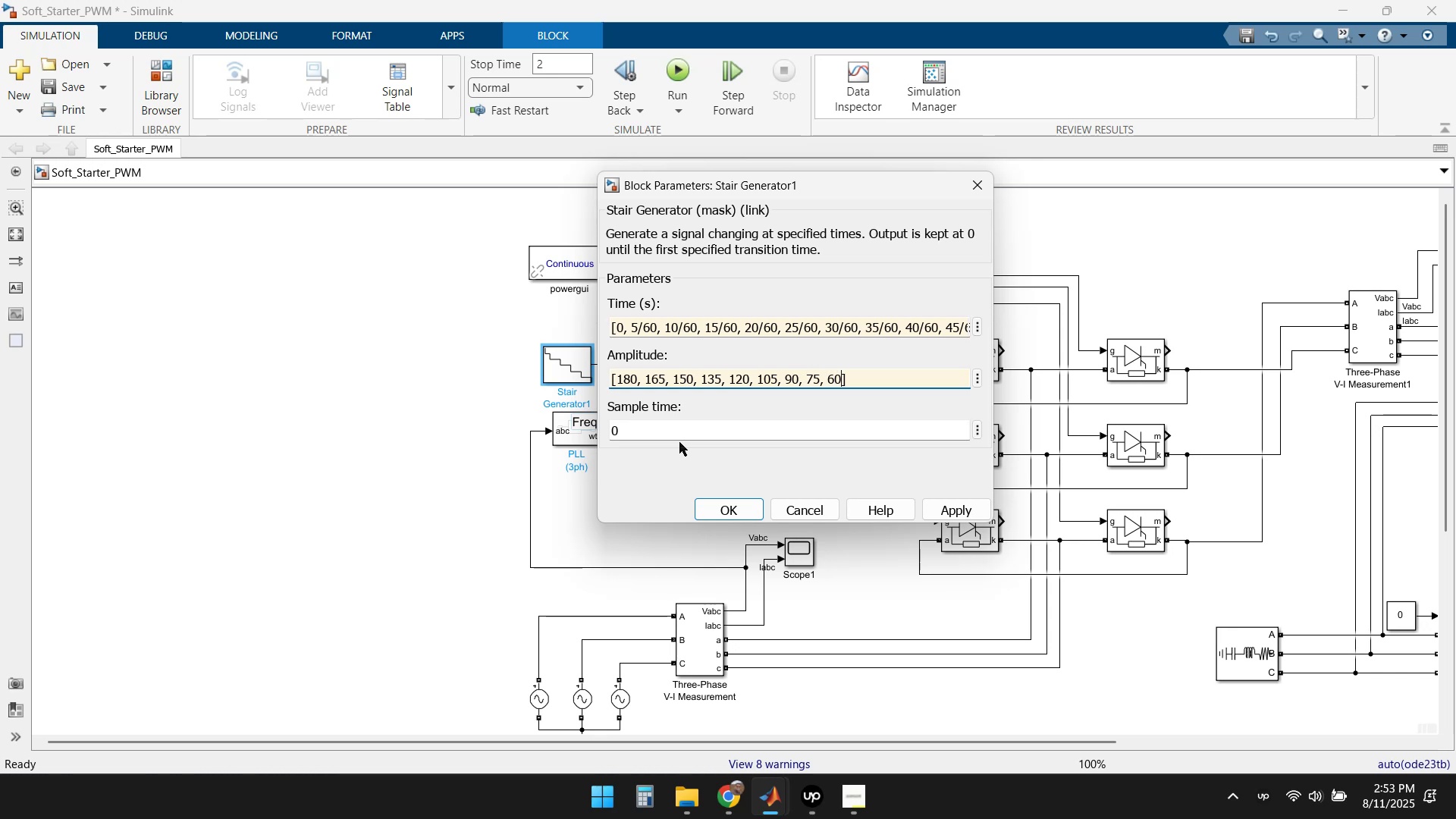 
key(Comma)
 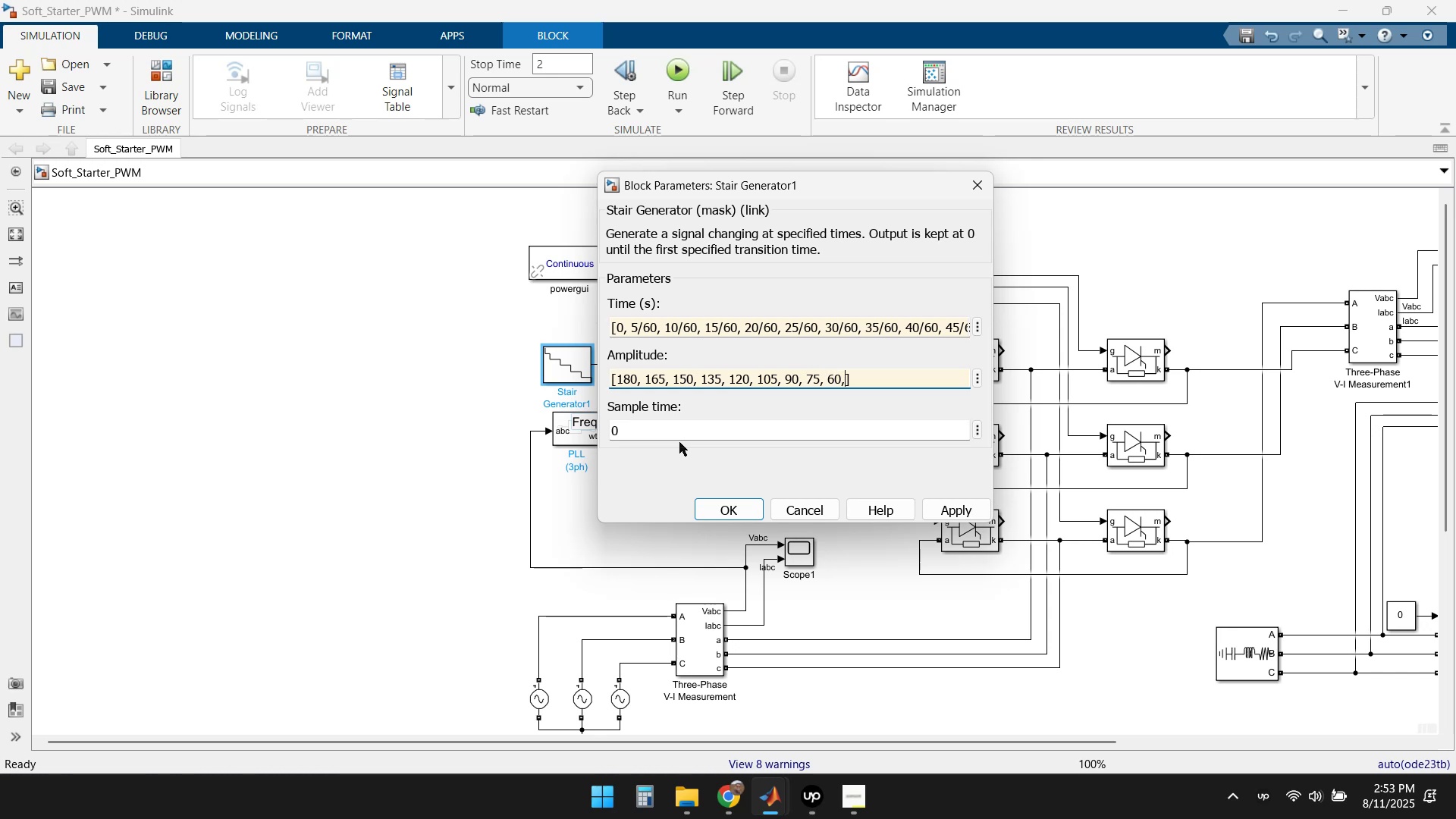 
key(Space)
 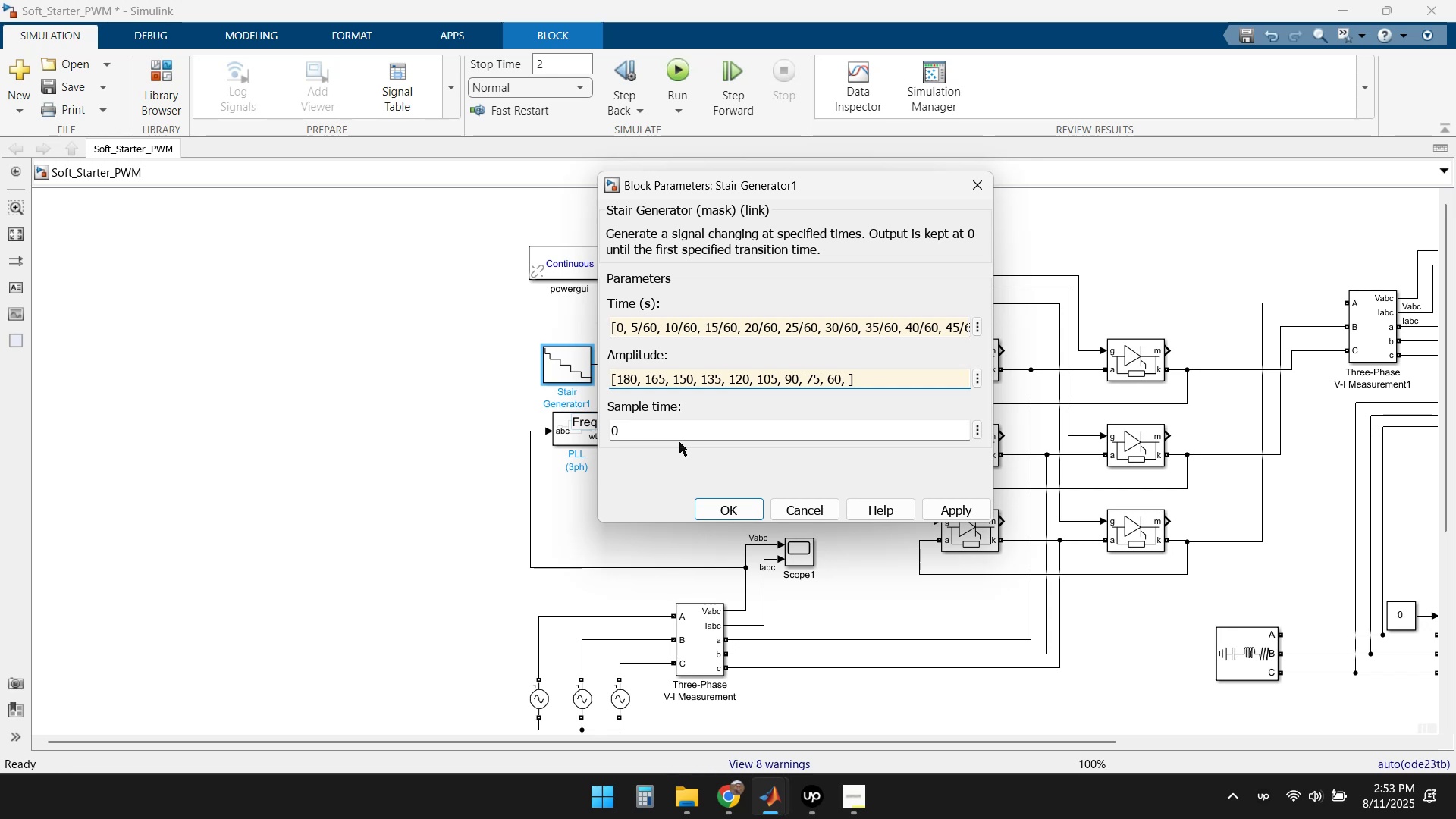 
key(Numpad4)
 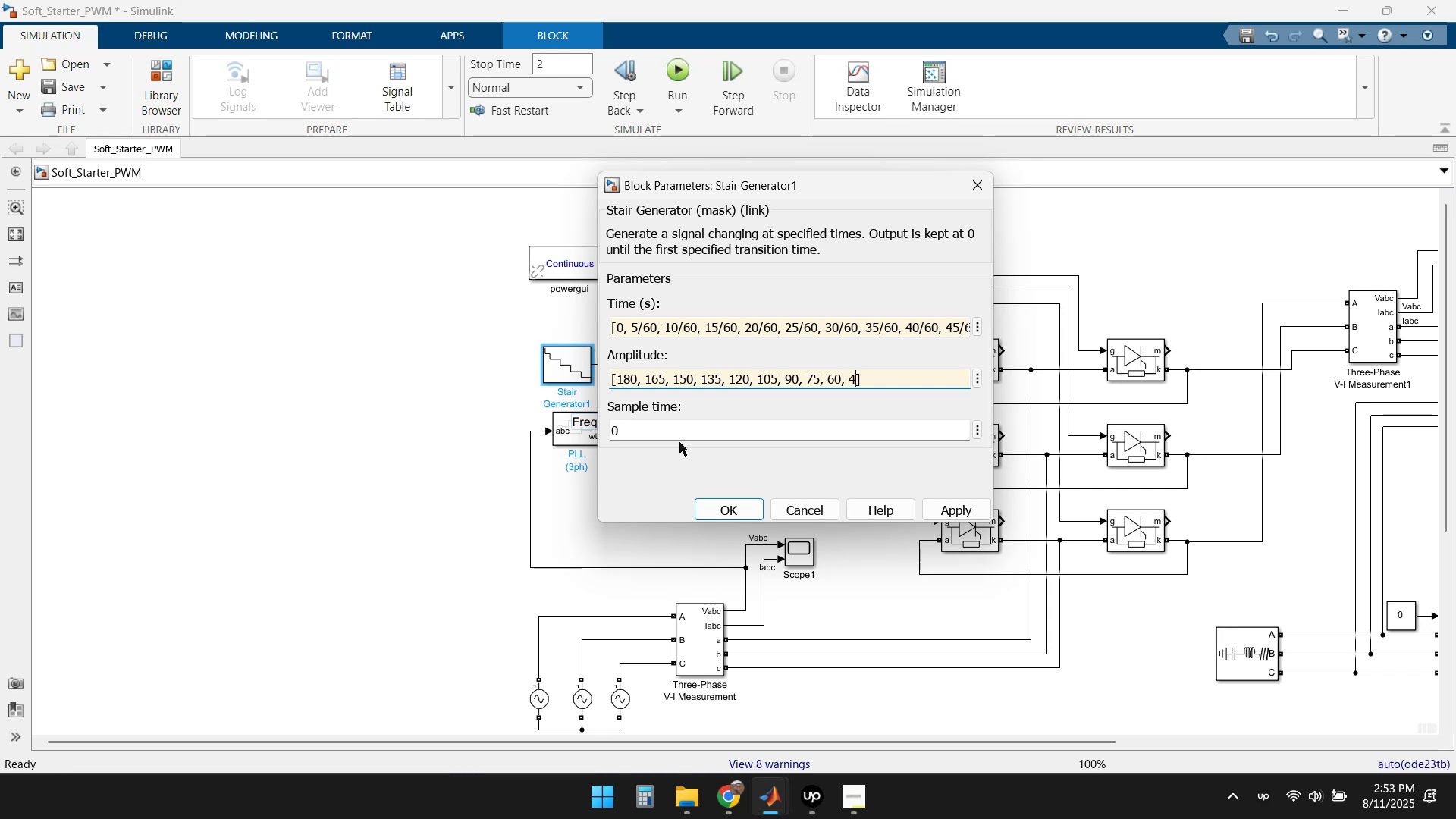 
key(Numpad5)
 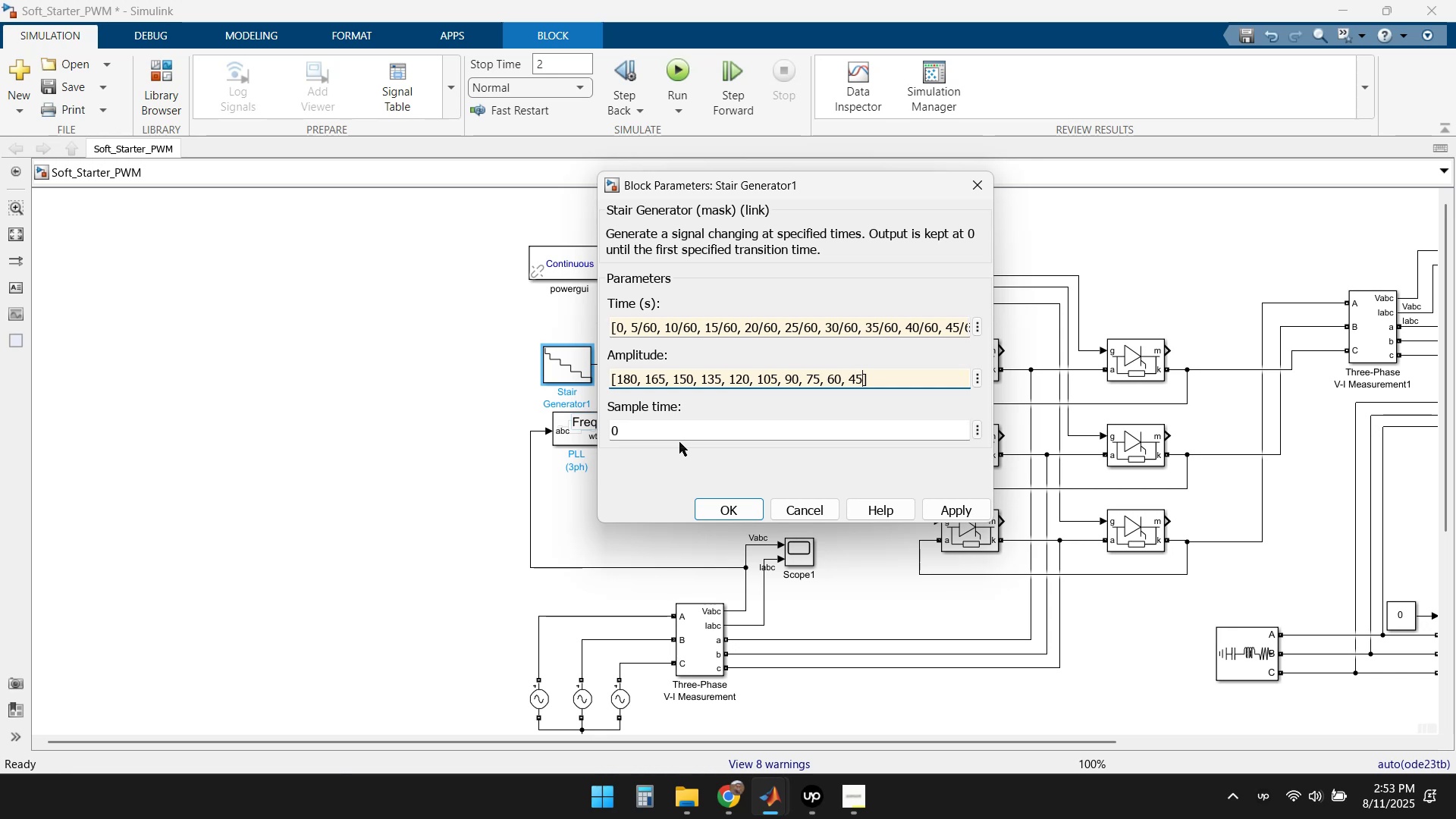 
key(Comma)
 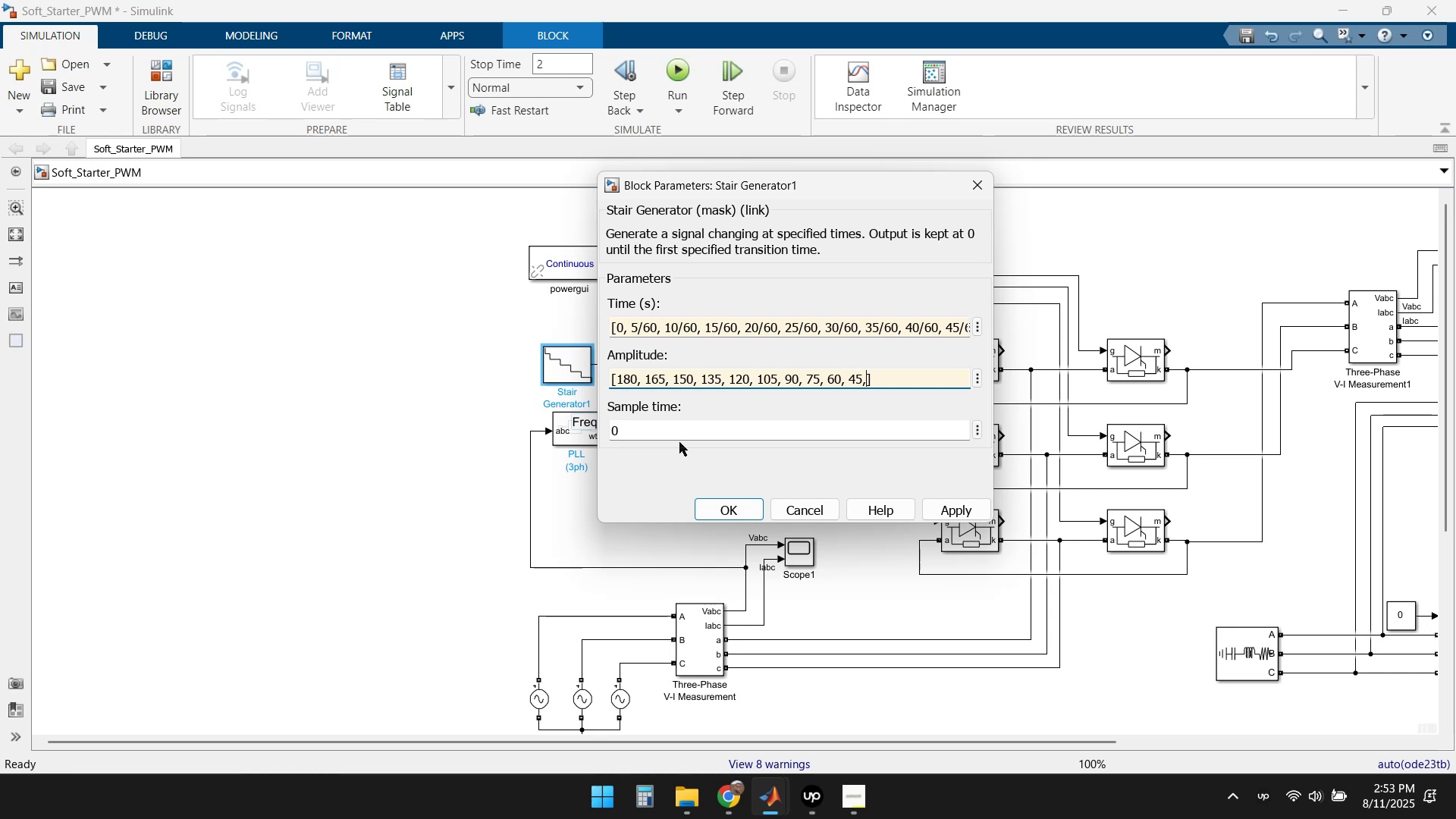 
key(Space)
 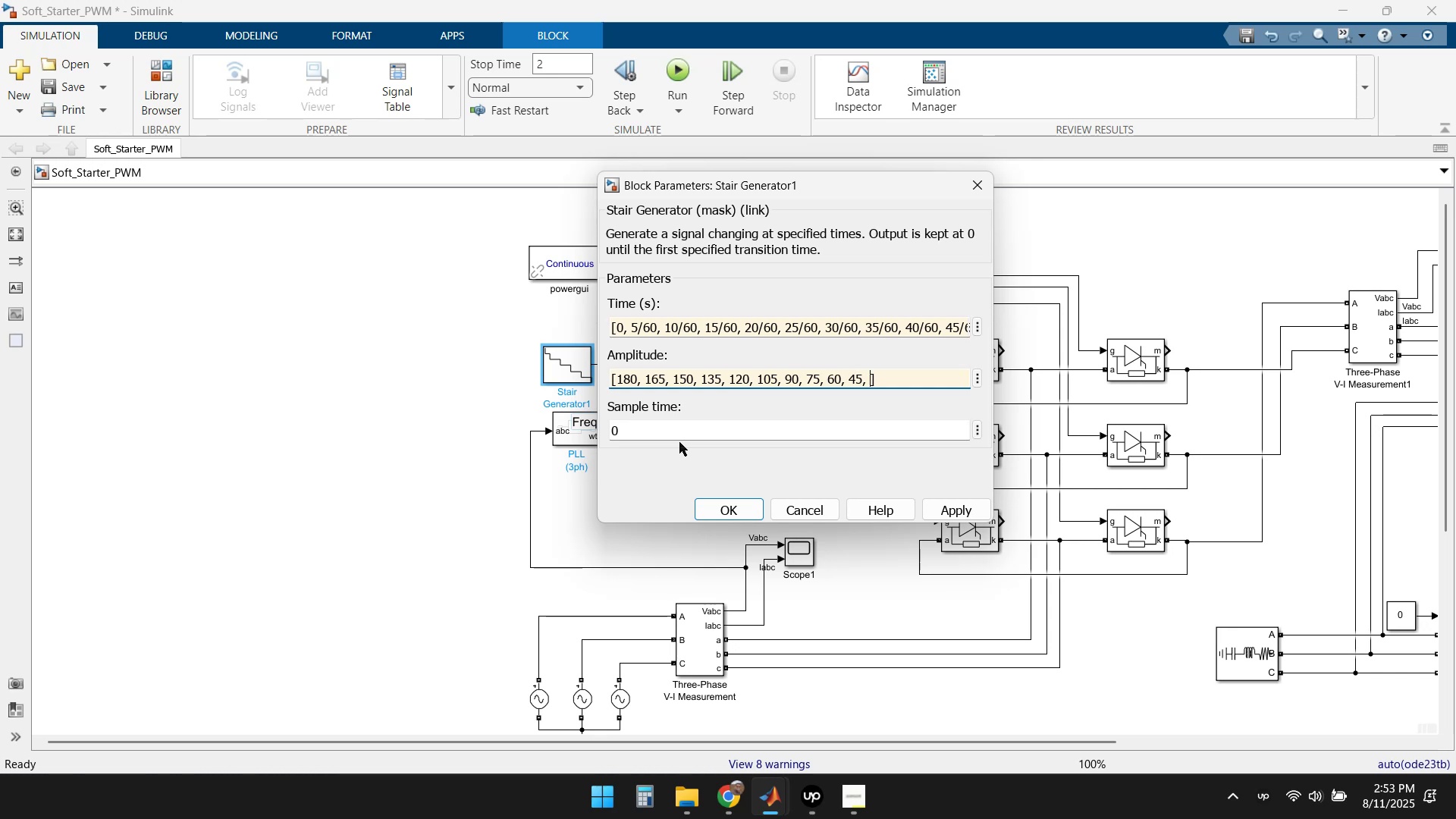 
key(Numpad3)
 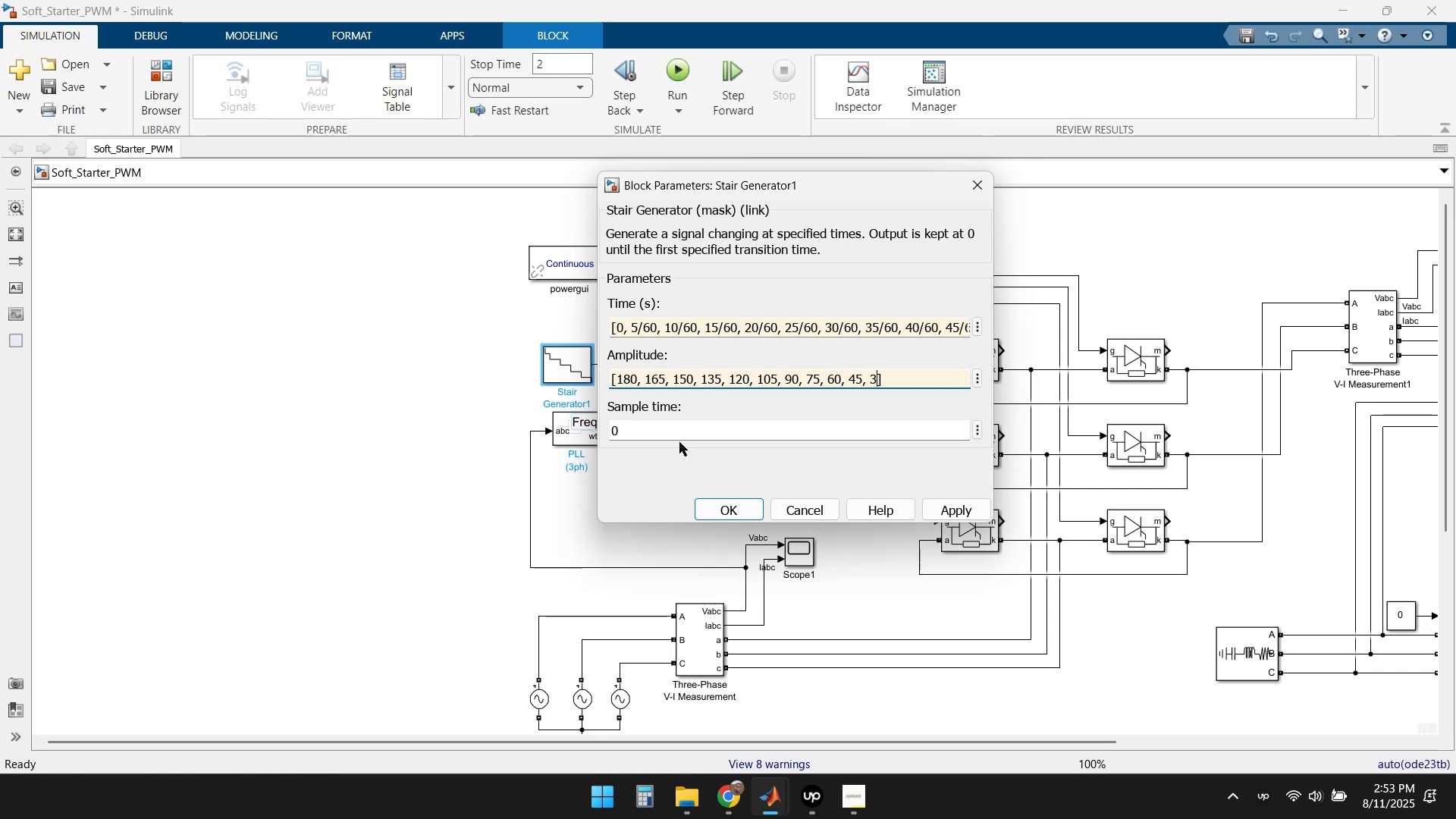 
key(Numpad0)
 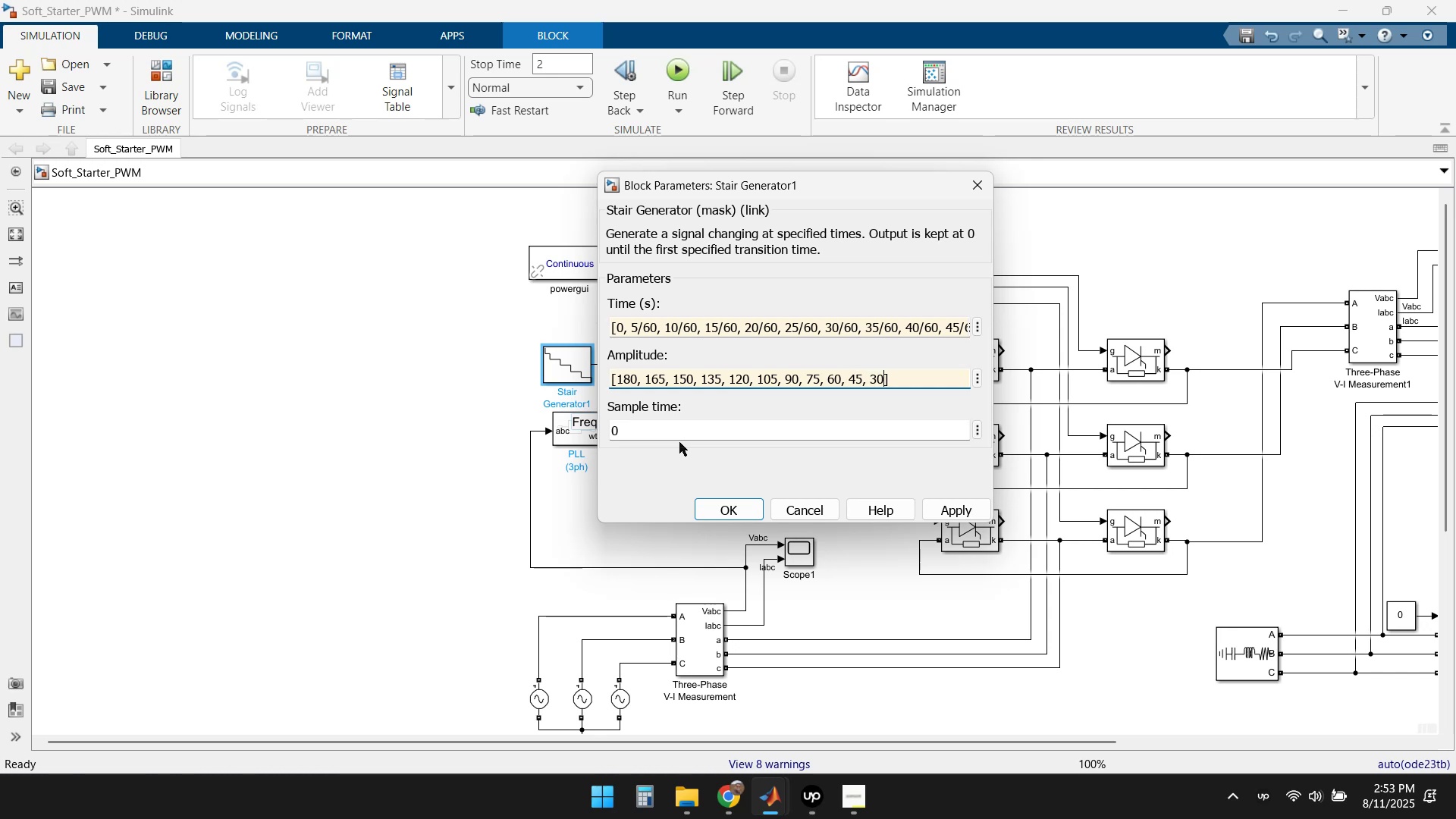 
key(Comma)
 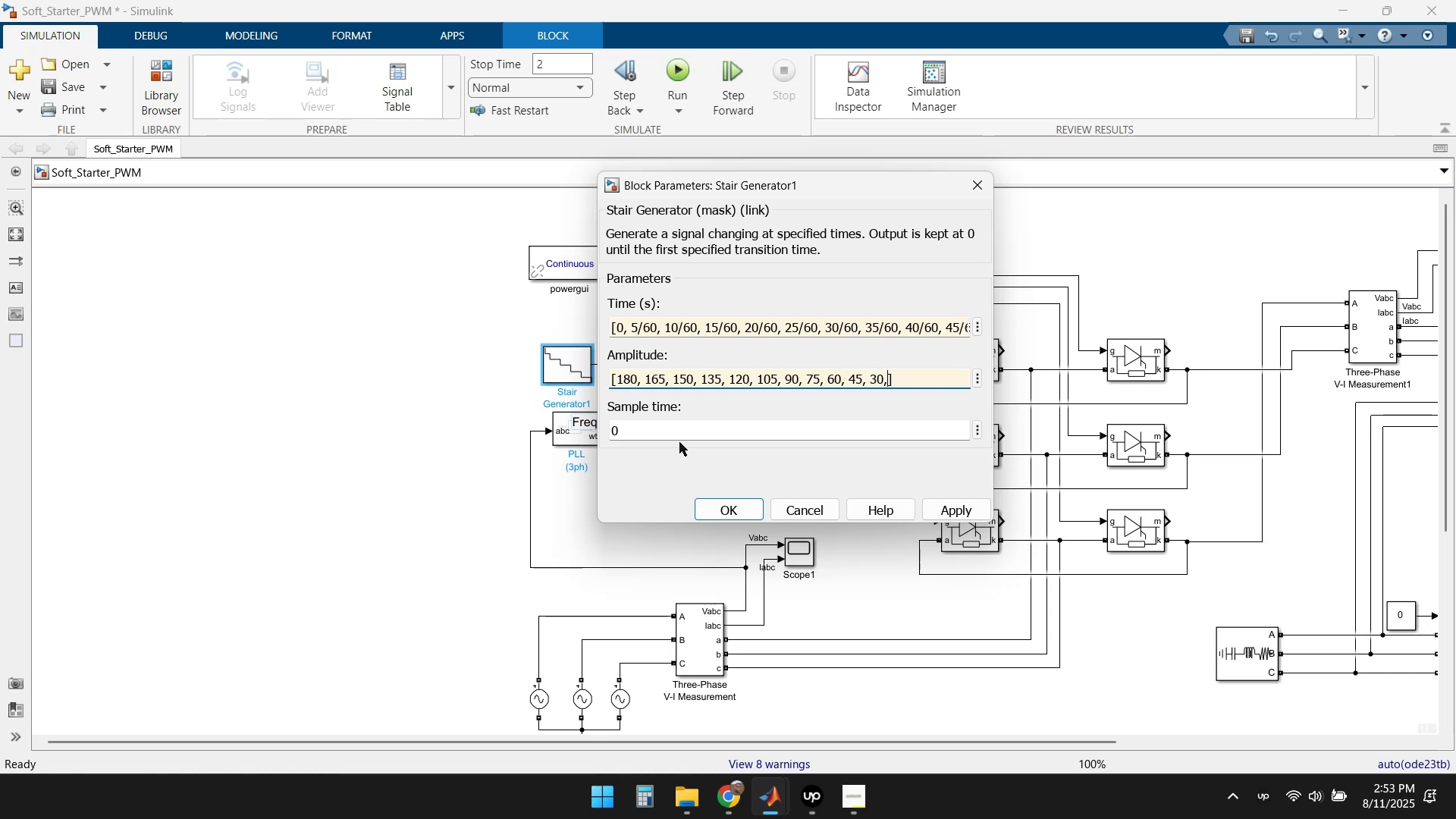 
key(Space)
 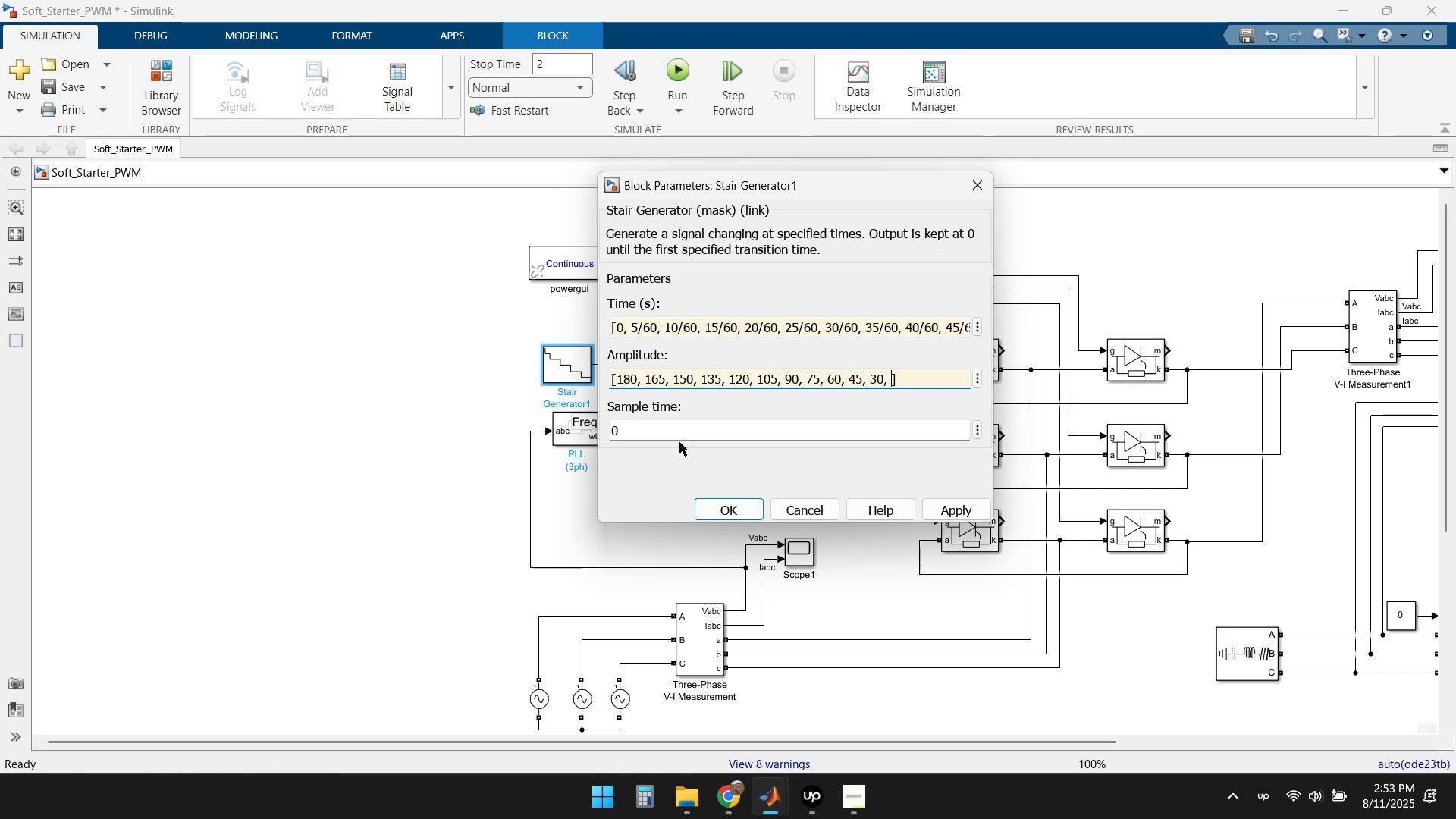 
key(Numpad1)
 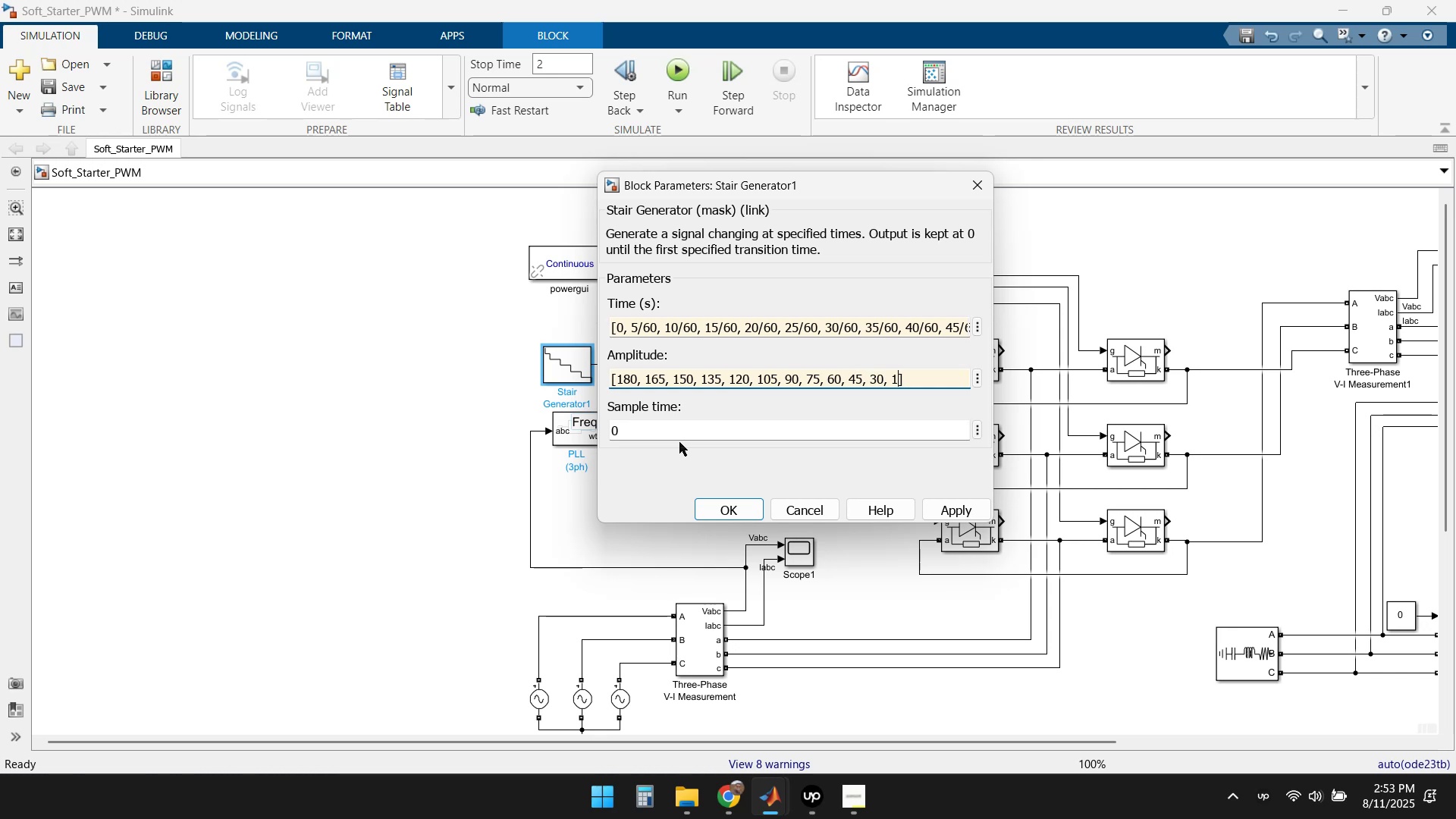 
key(Numpad5)
 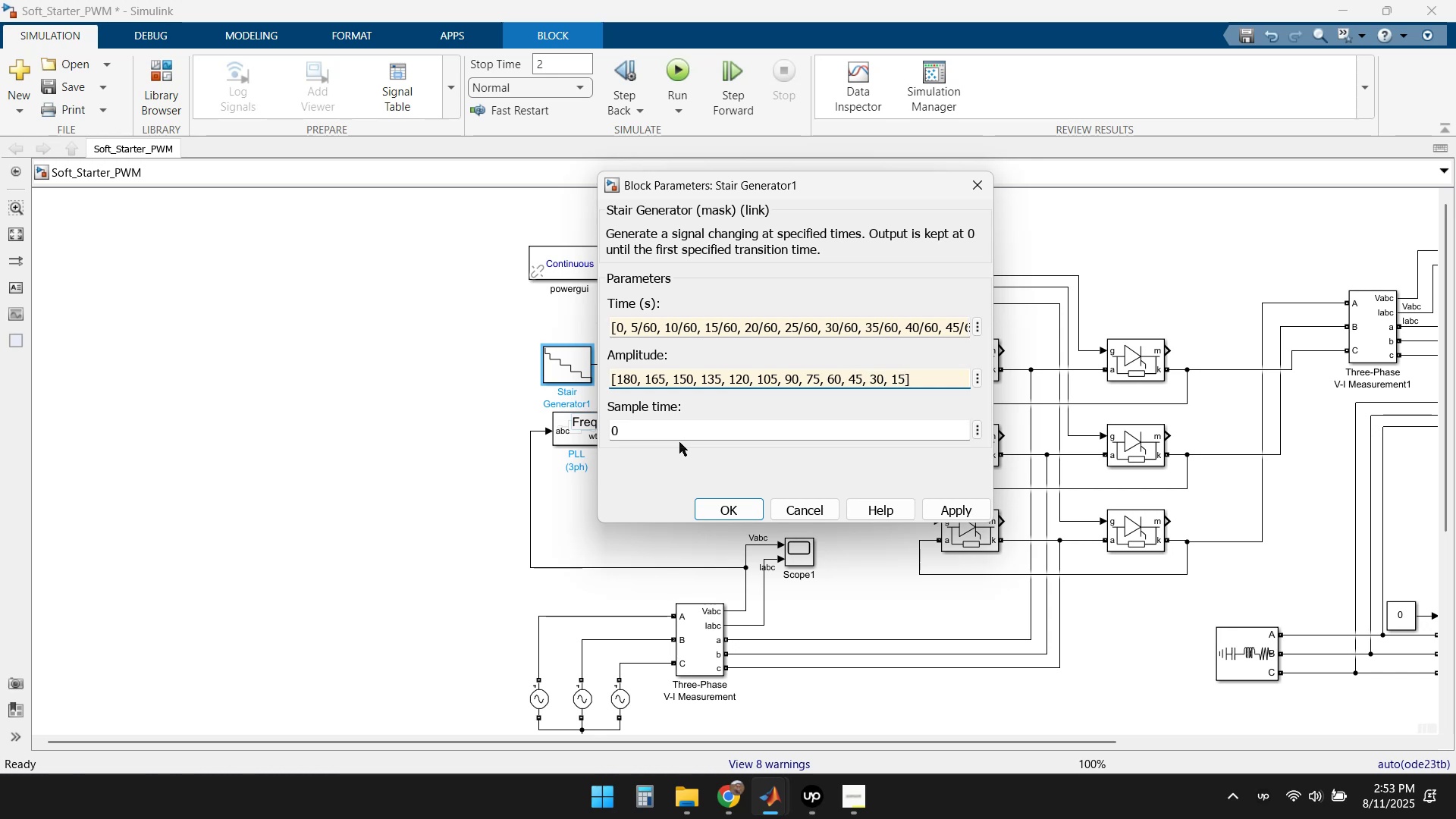 
key(Comma)
 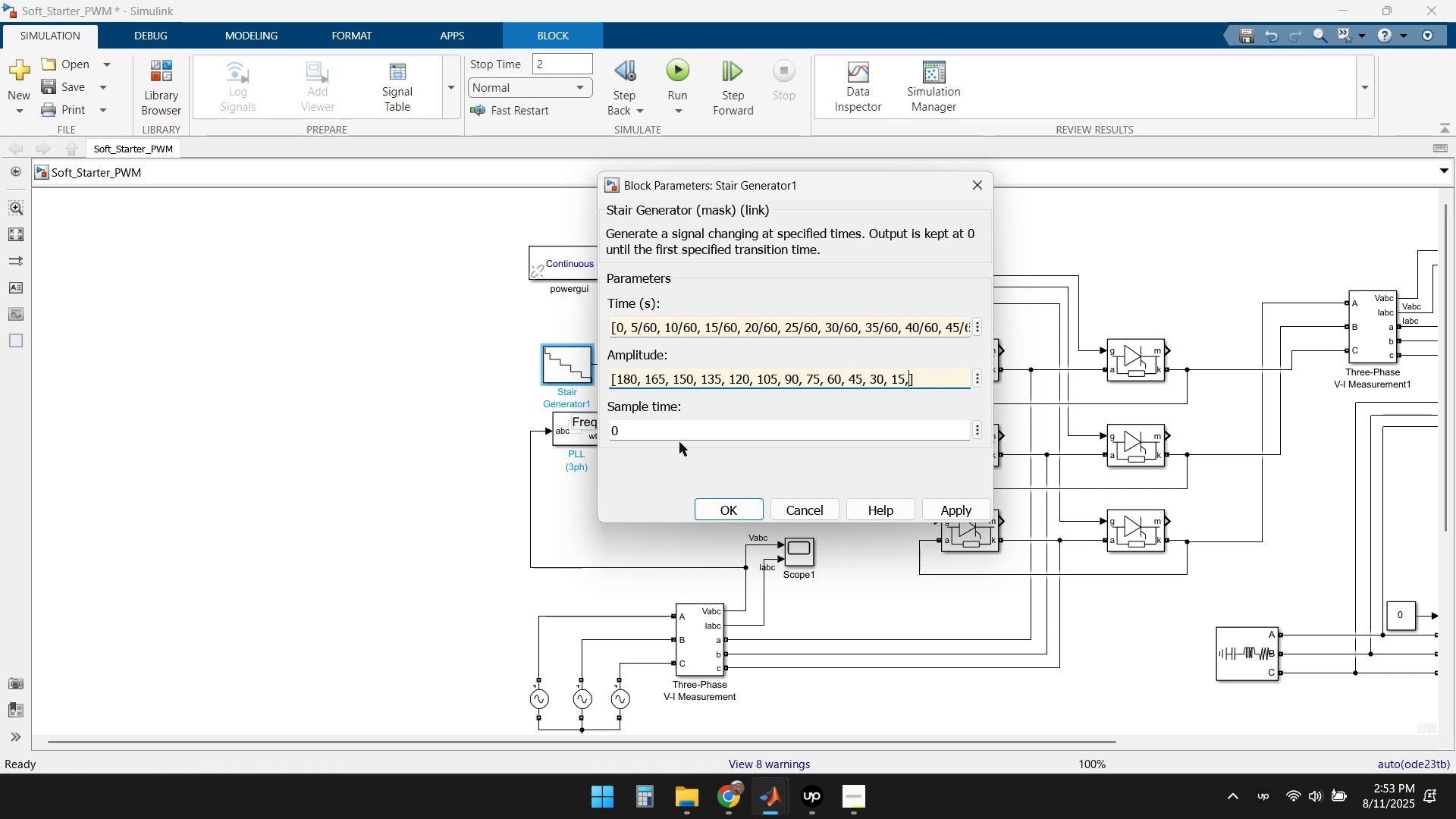 
key(Space)
 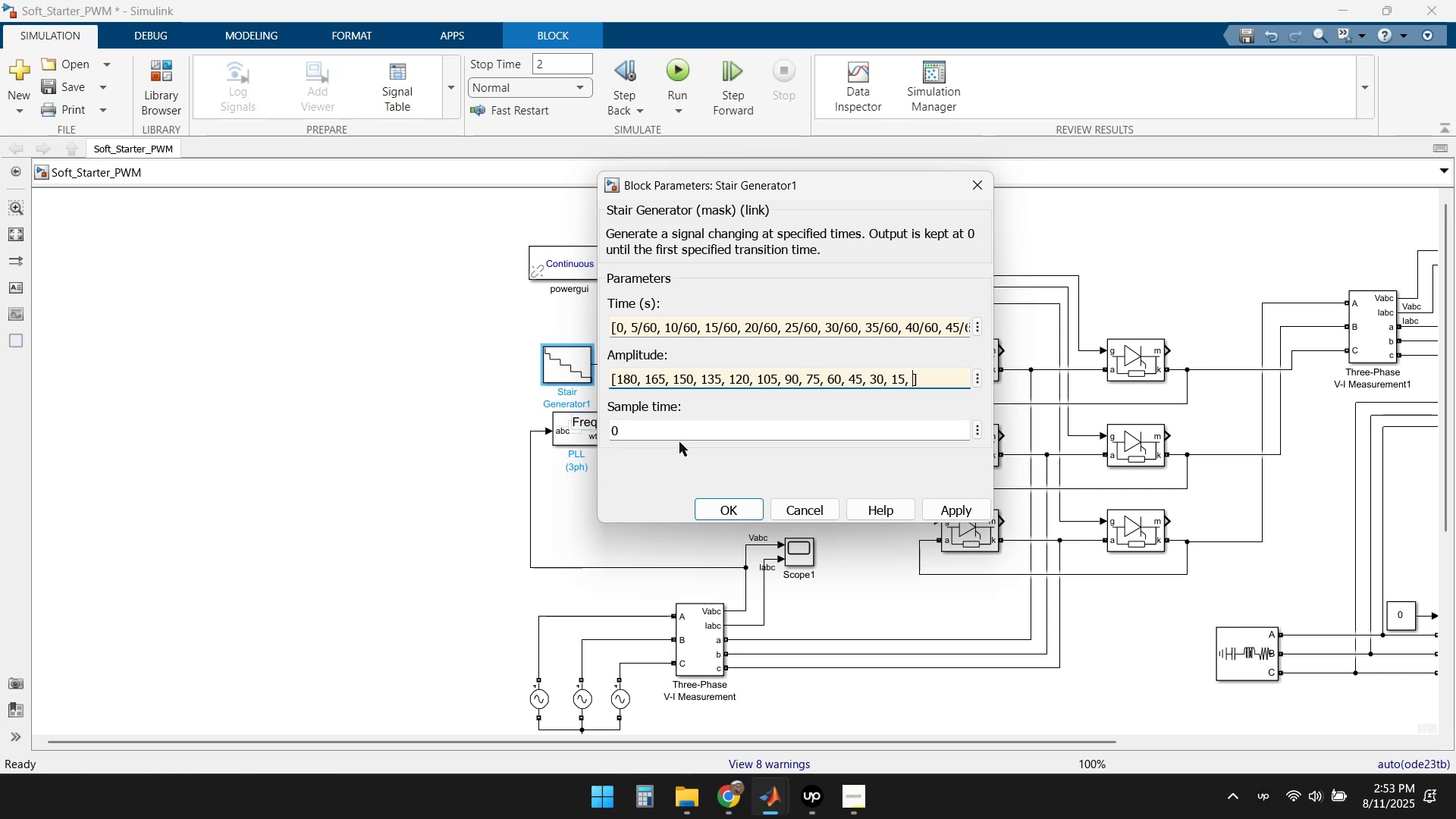 
key(Numpad0)
 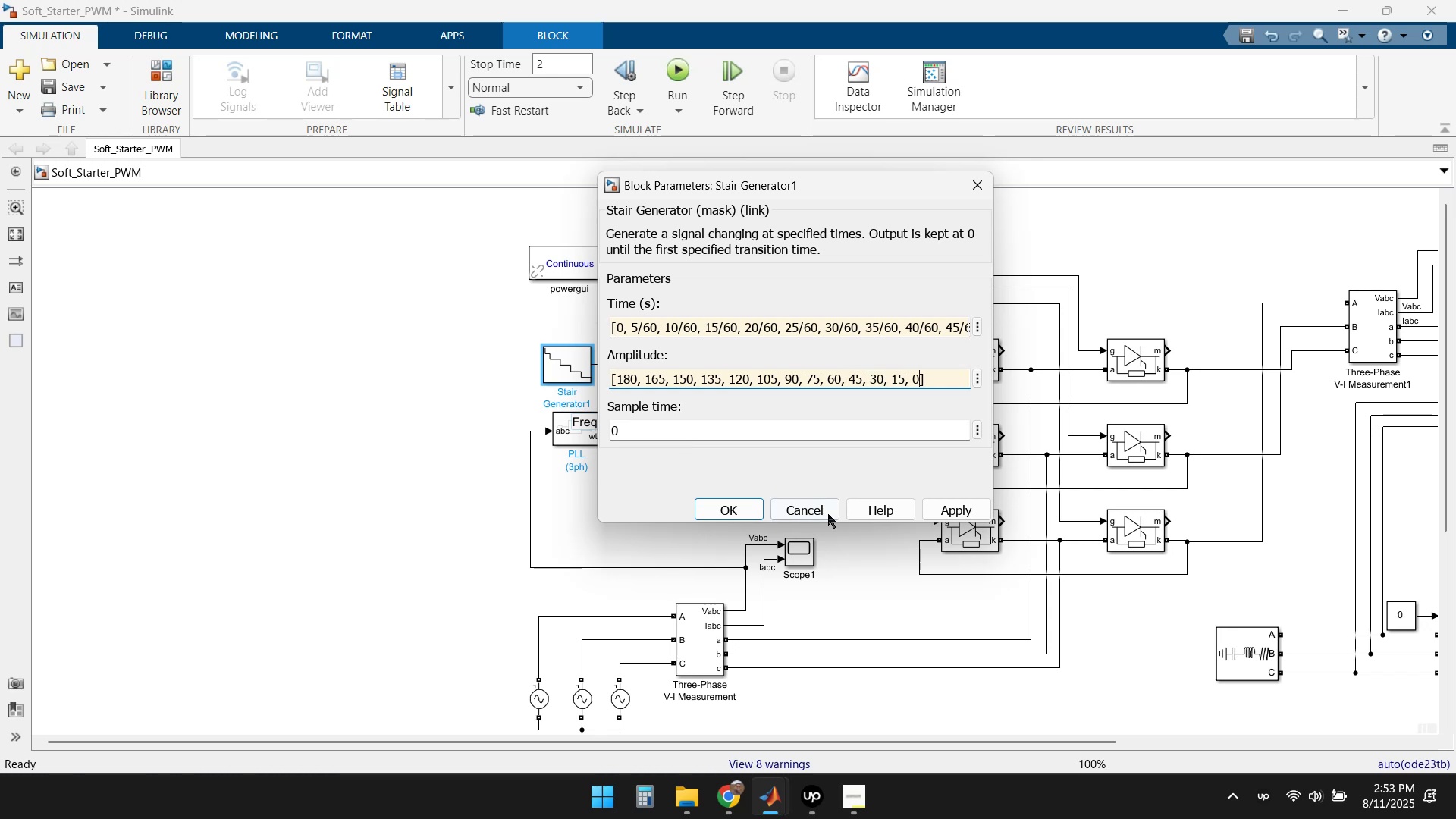 
left_click([946, 509])
 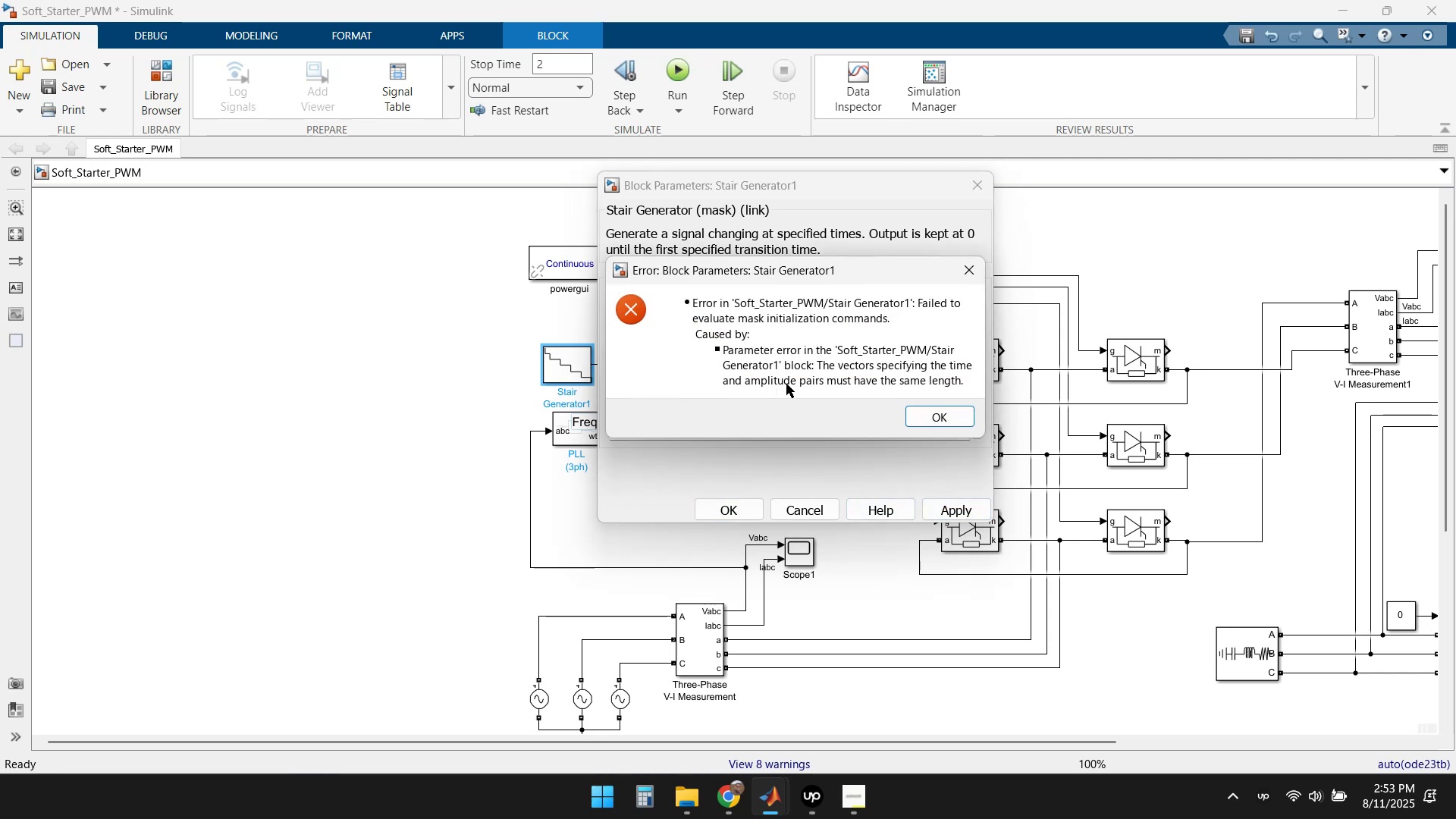 
left_click([929, 418])
 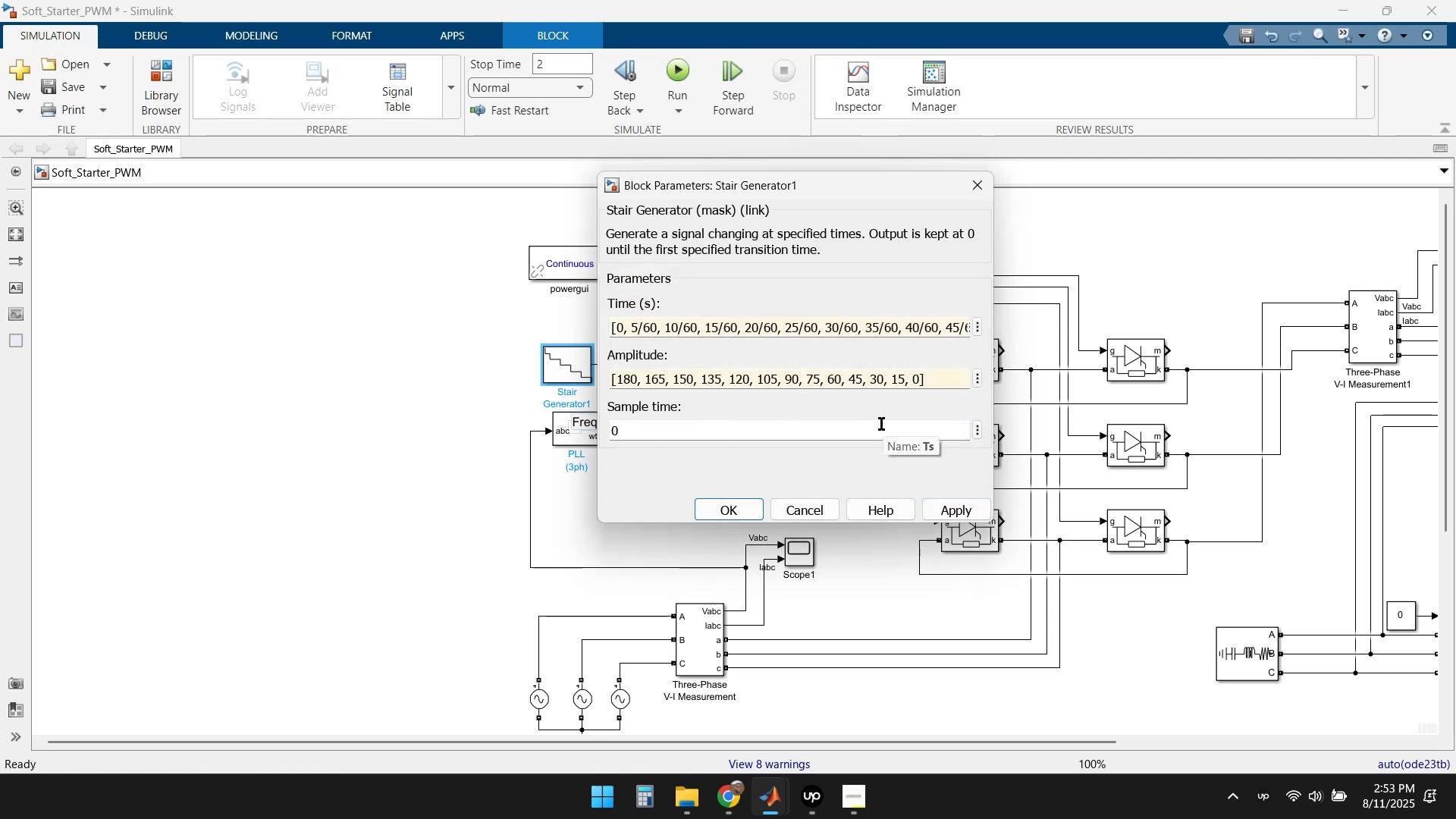 
left_click([938, 376])
 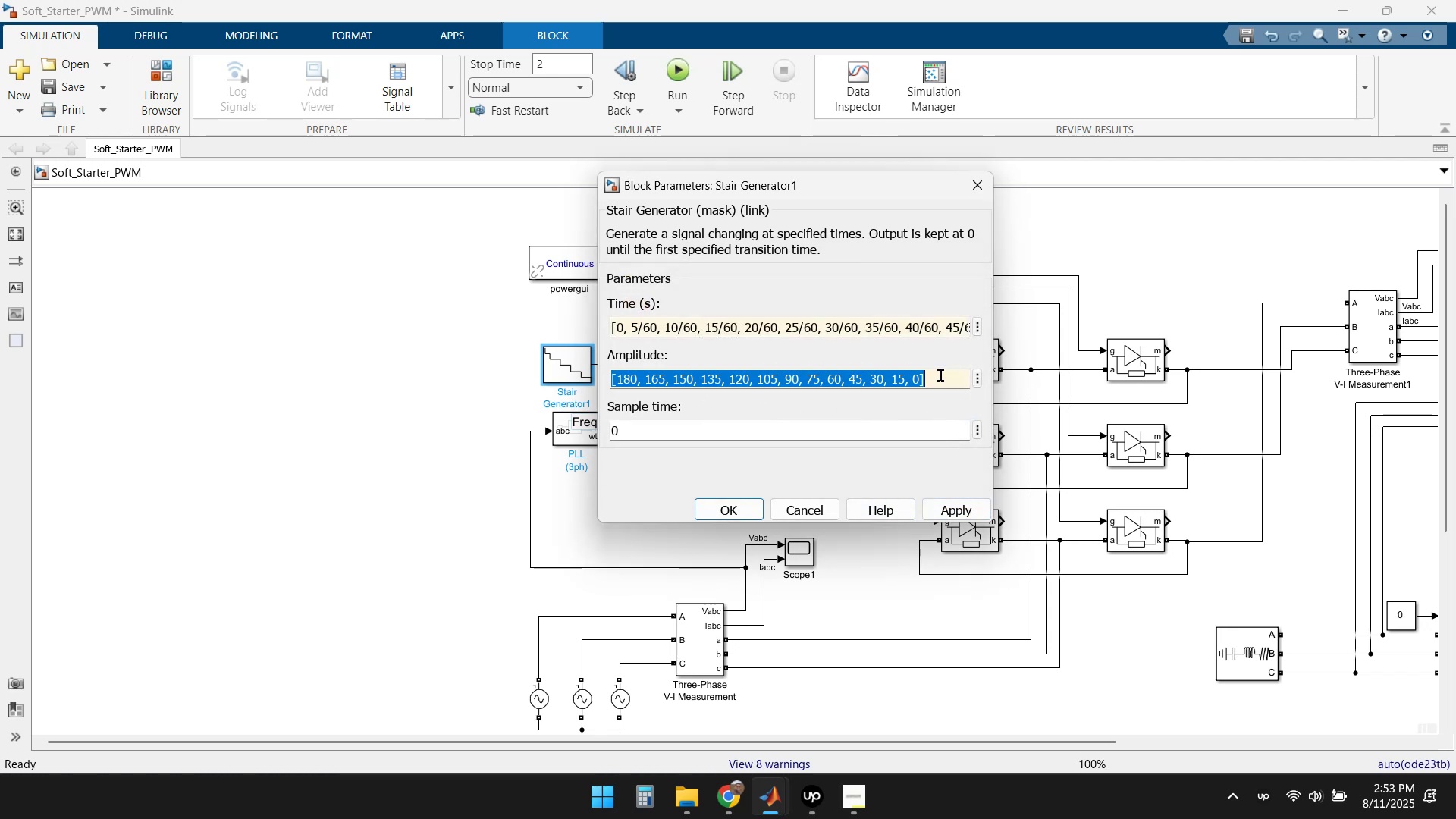 
key(ArrowRight)
 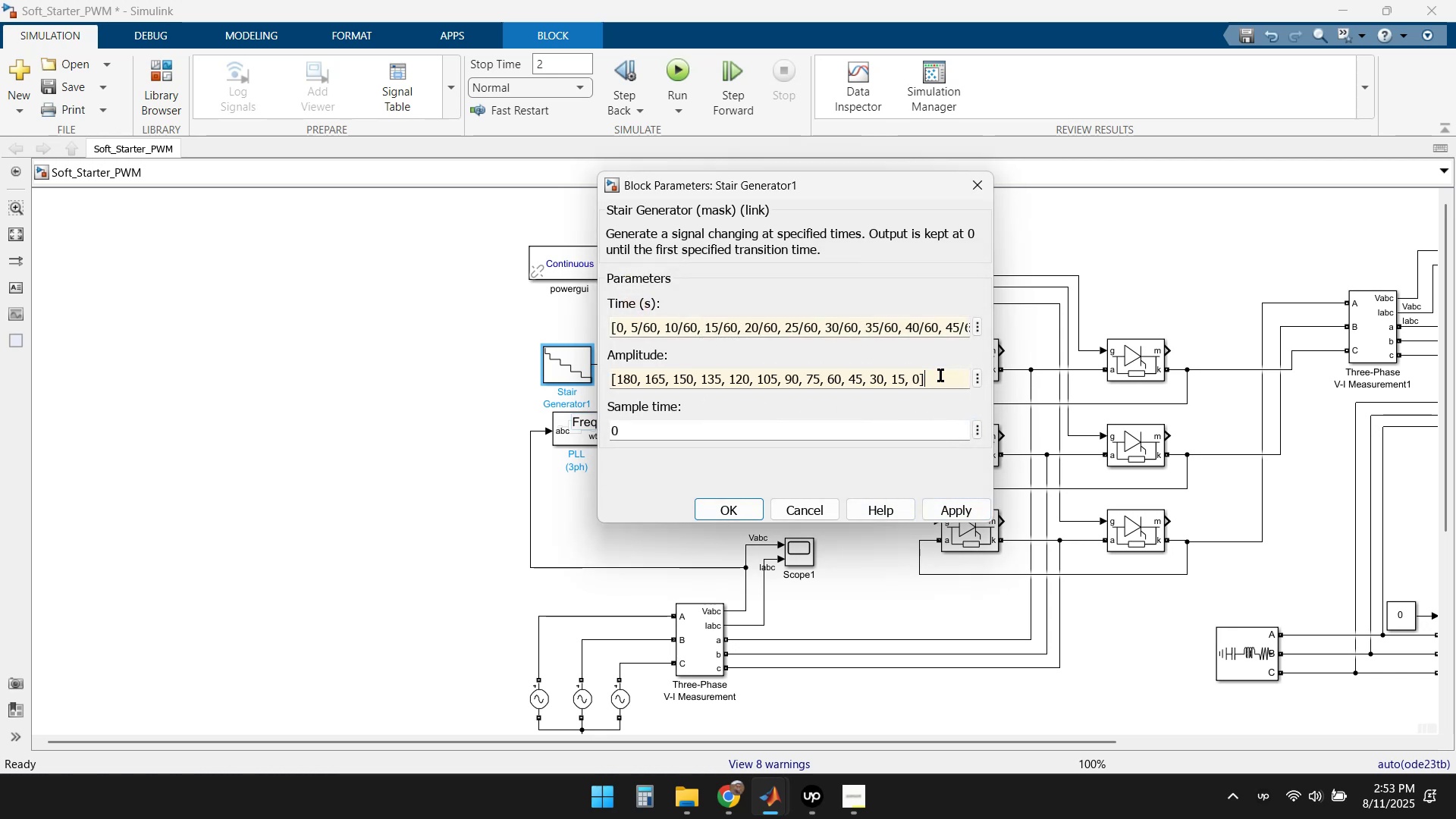 
key(ArrowLeft)
 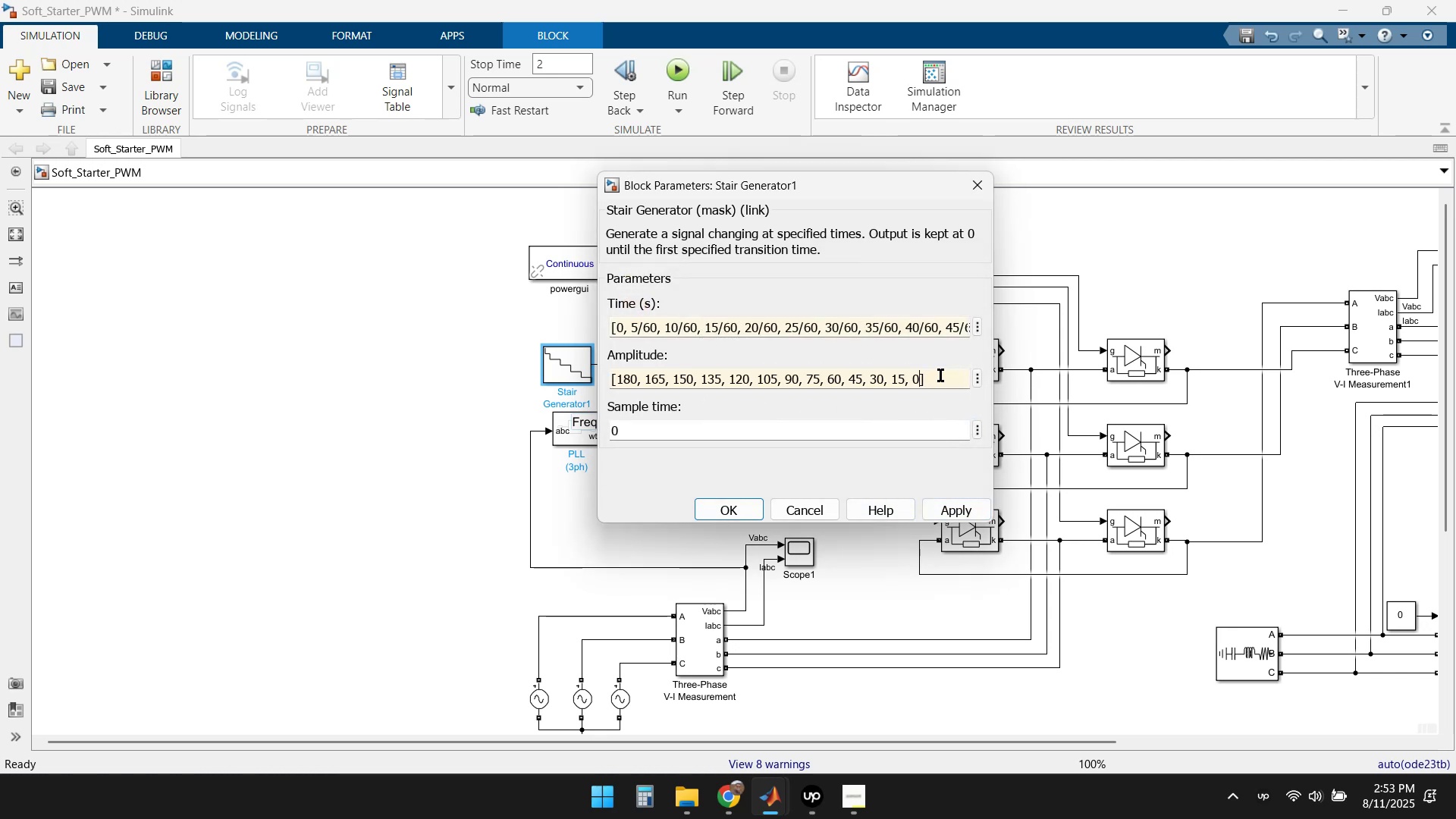 
key(ArrowLeft)
 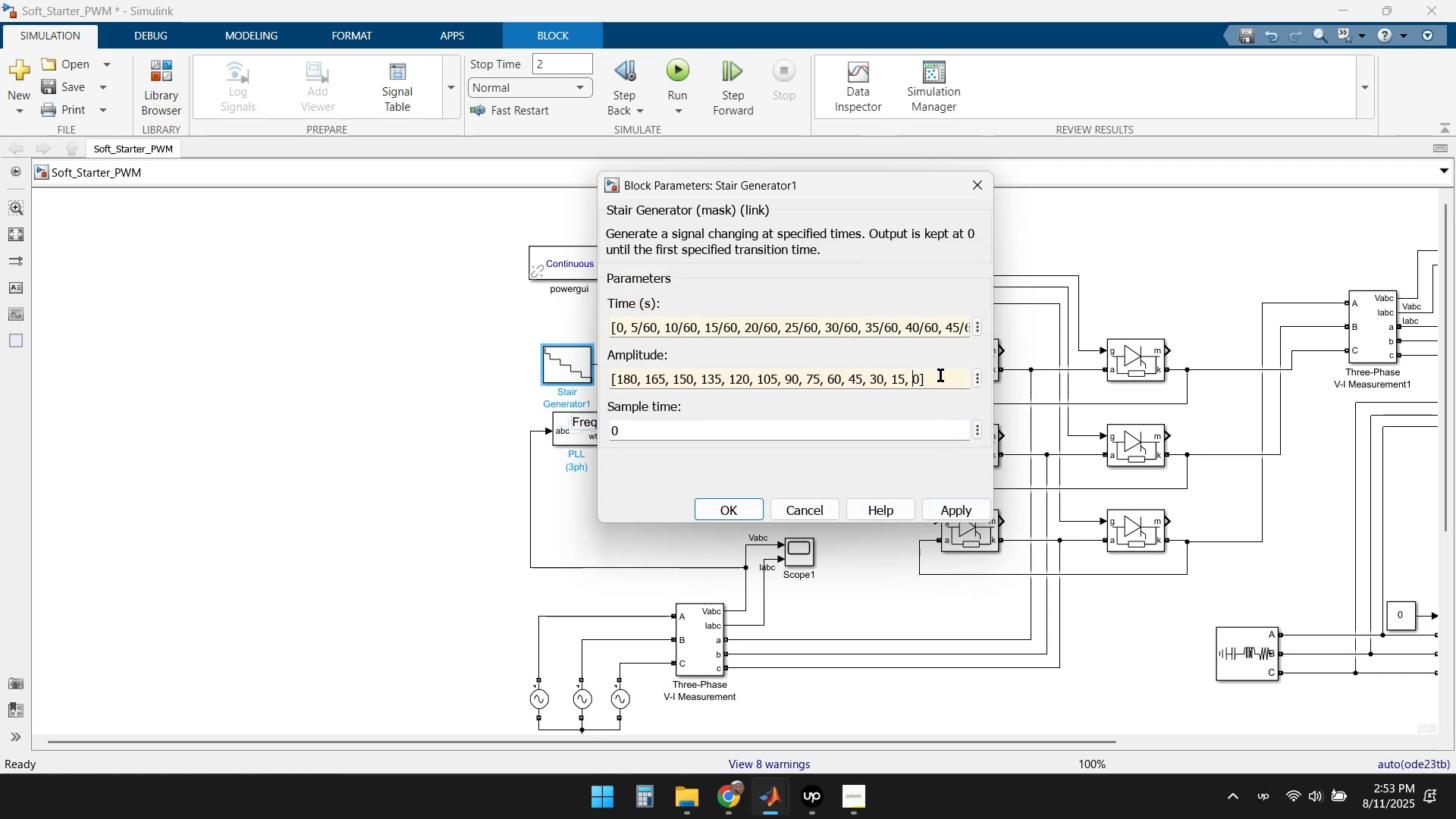 
key(ArrowLeft)
 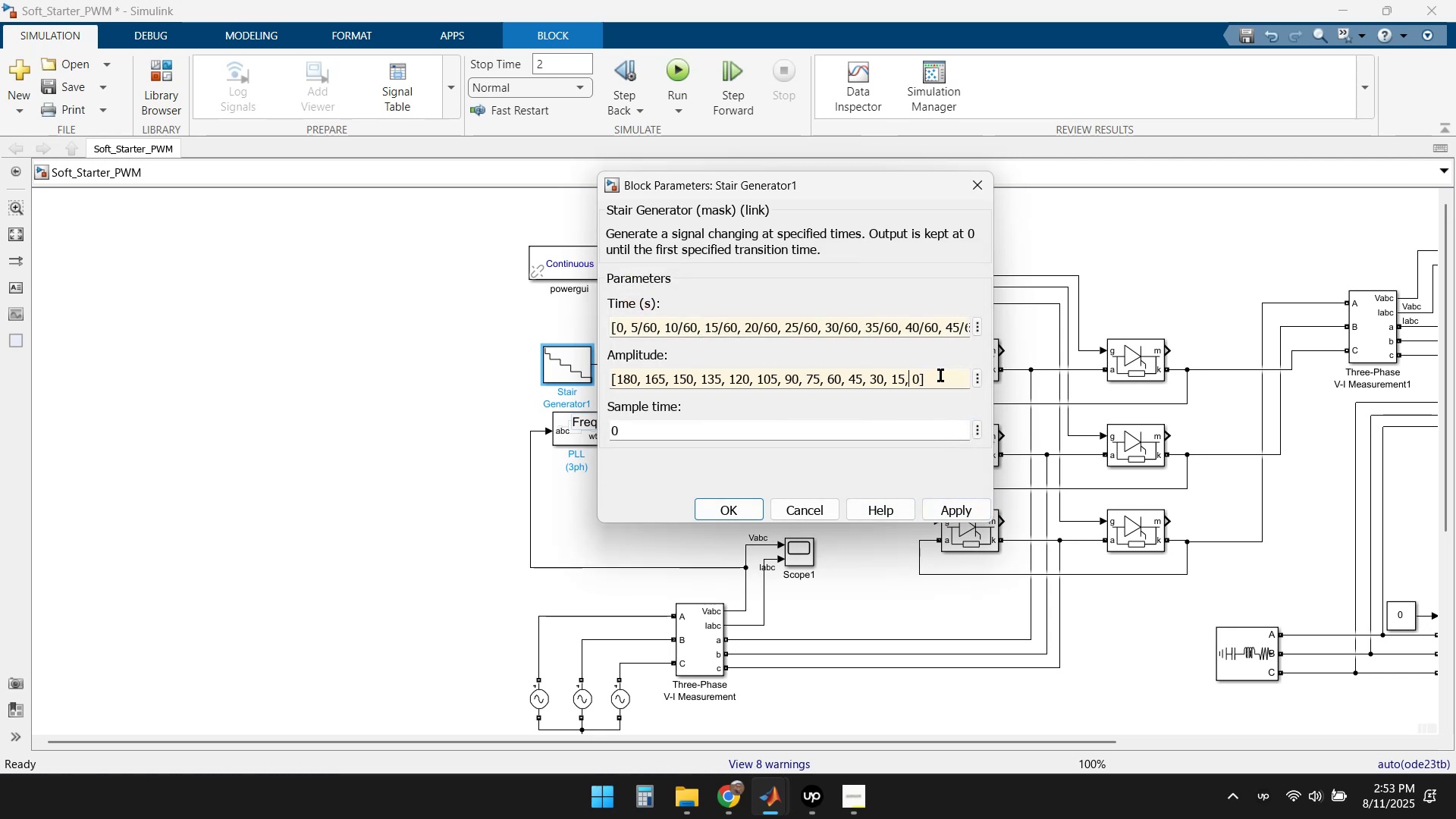 
key(ArrowLeft)
 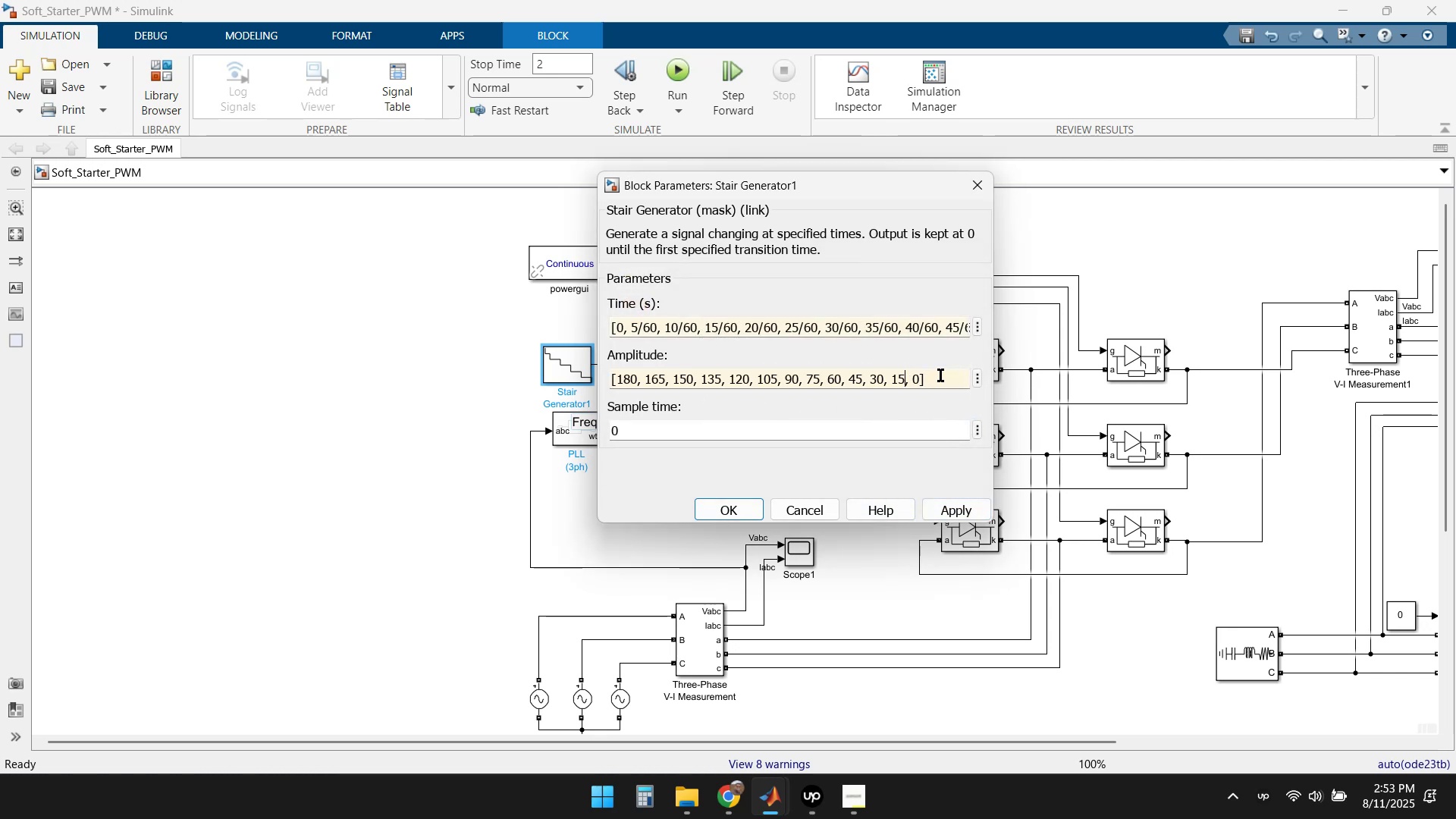 
key(ArrowLeft)
 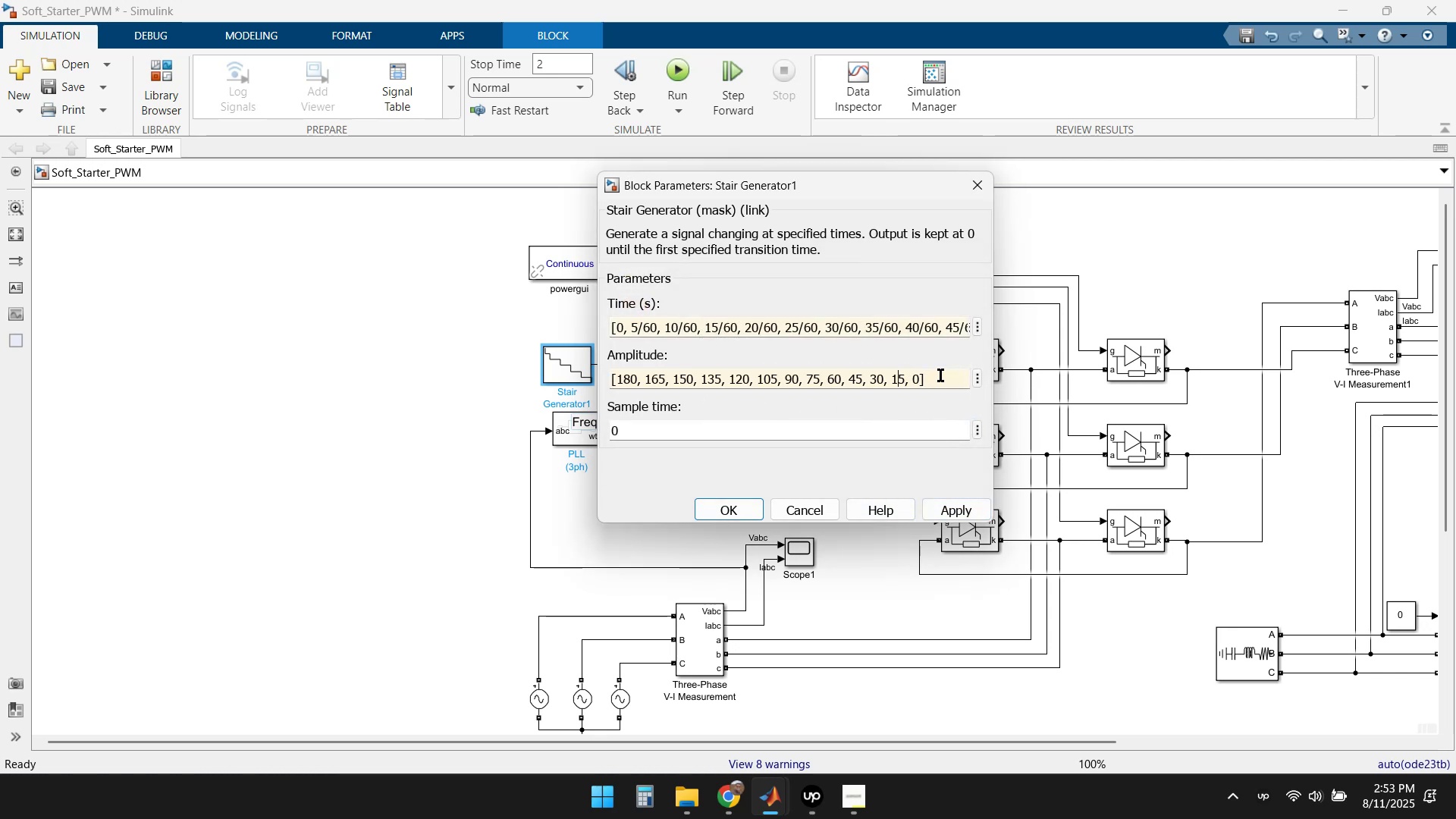 
key(ArrowLeft)
 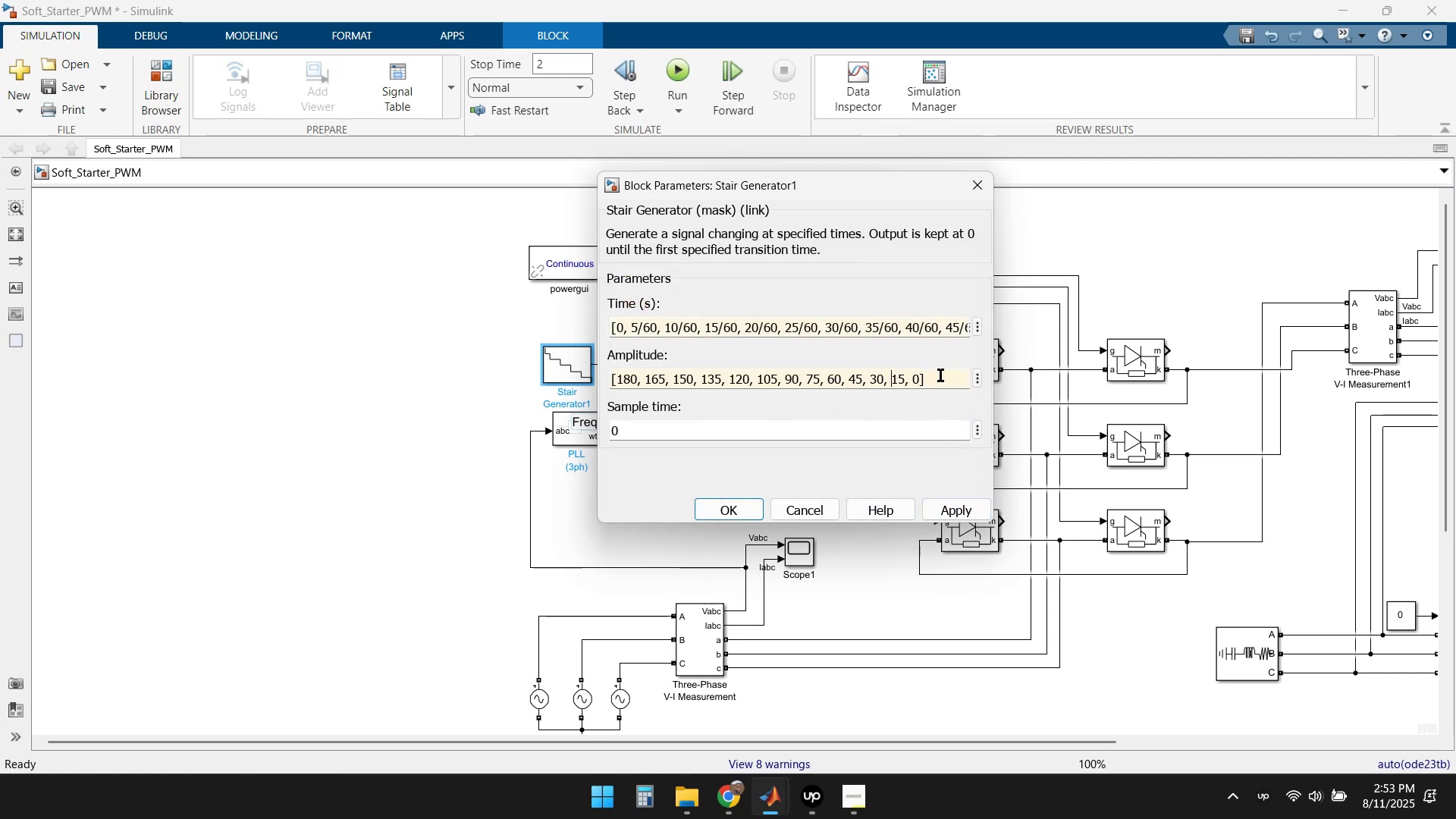 
key(ArrowLeft)
 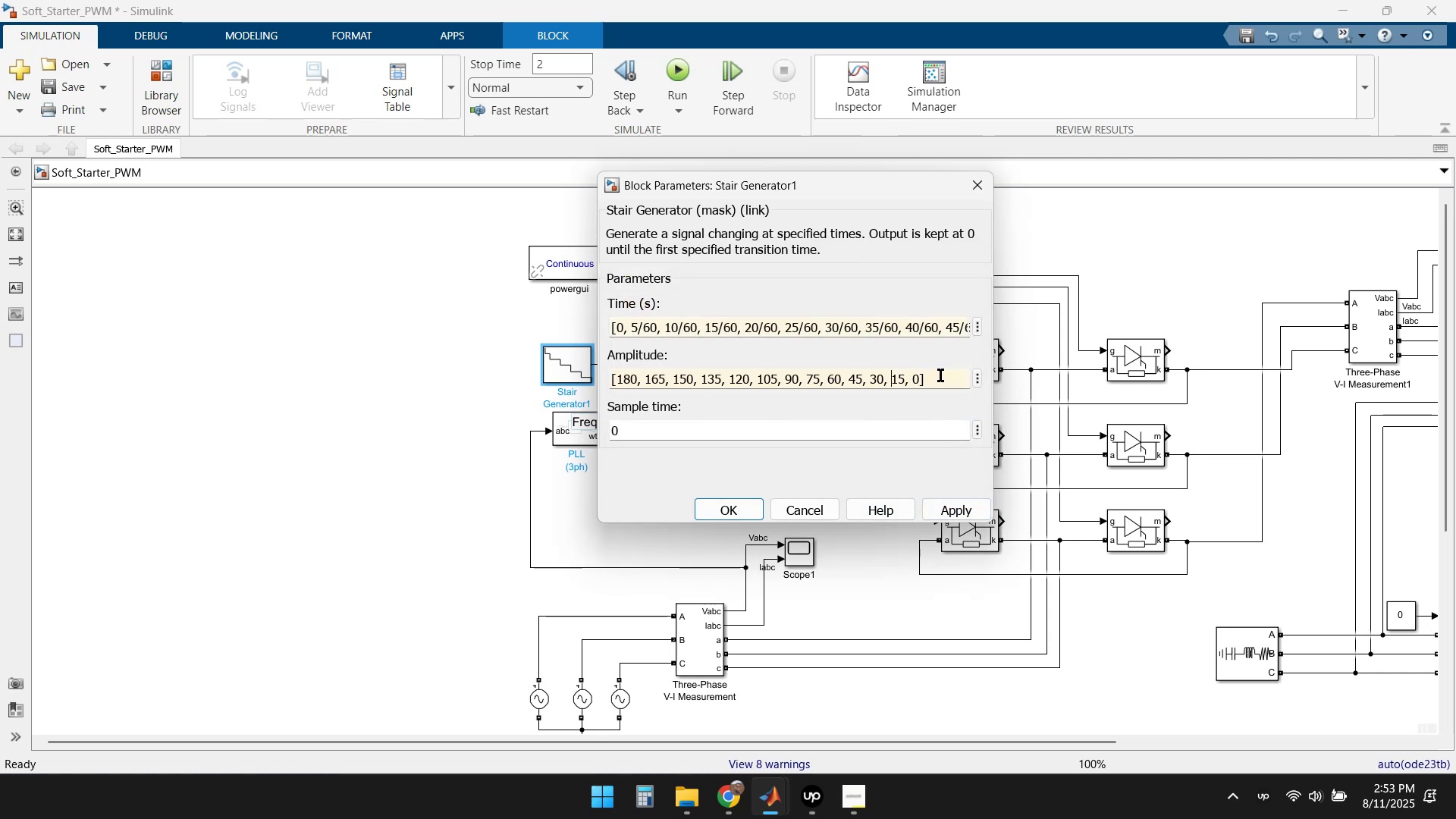 
key(ArrowLeft)
 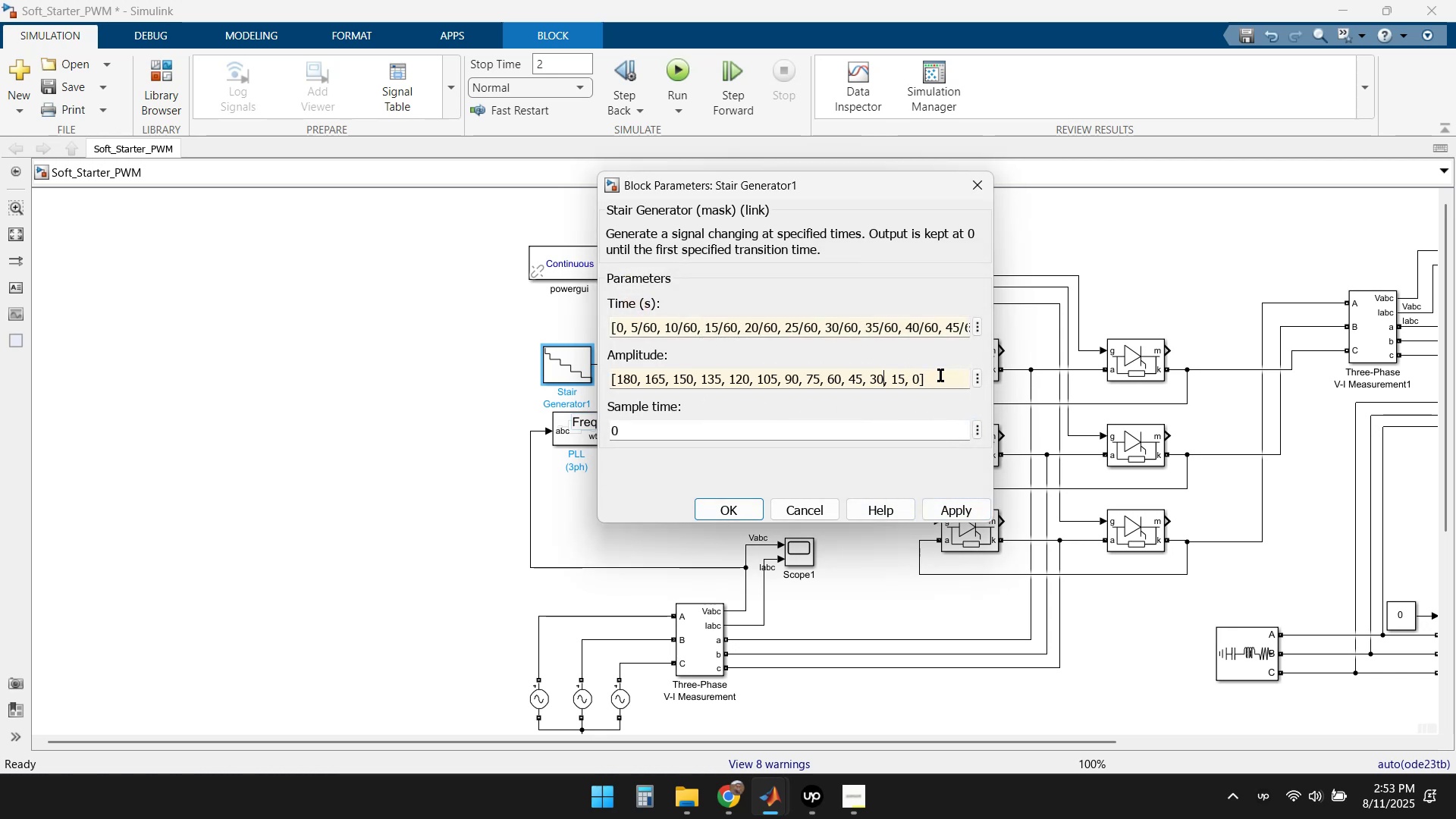 
key(ArrowLeft)
 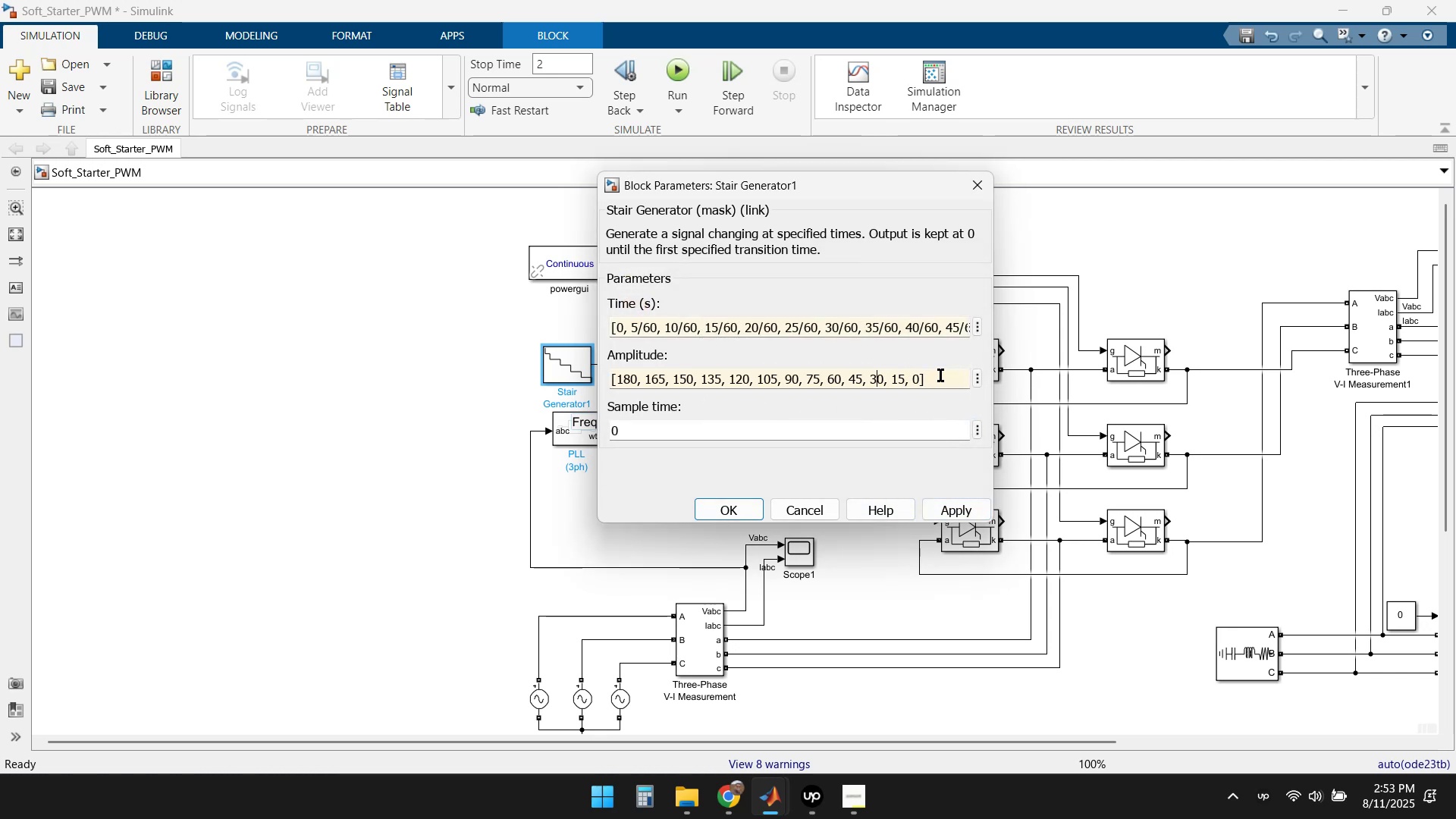 
key(ArrowLeft)
 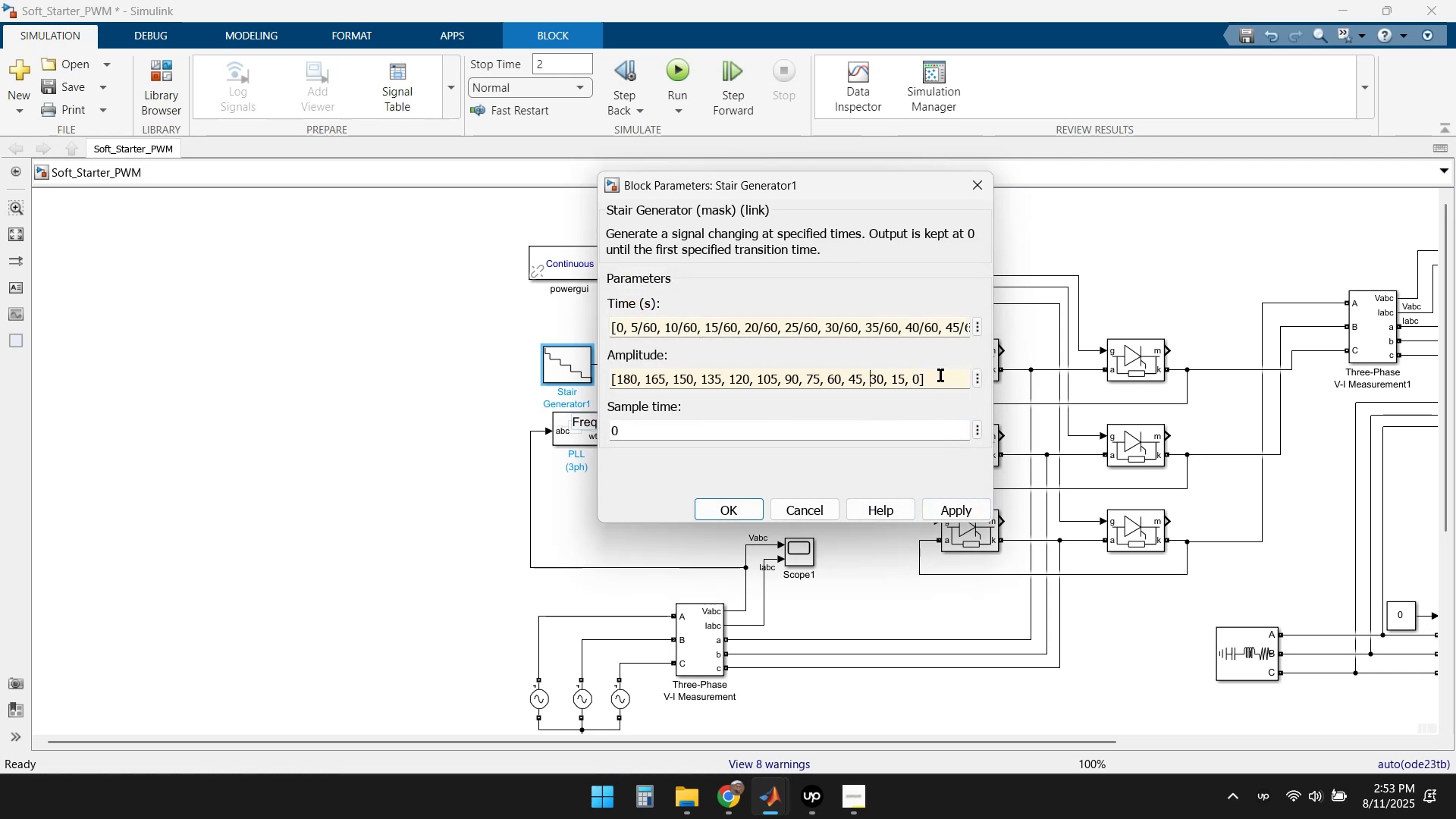 
key(ArrowLeft)
 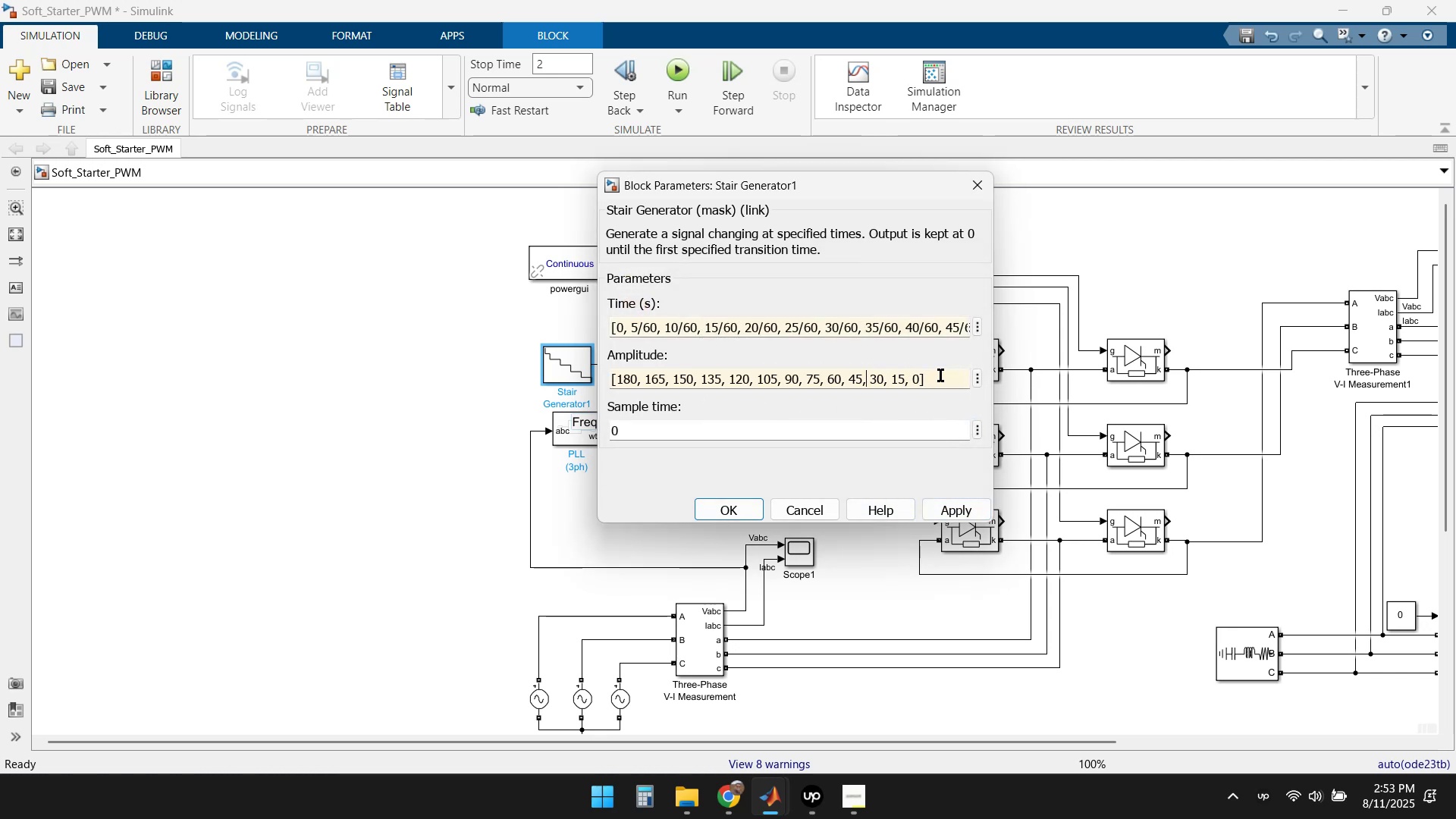 
key(ArrowLeft)
 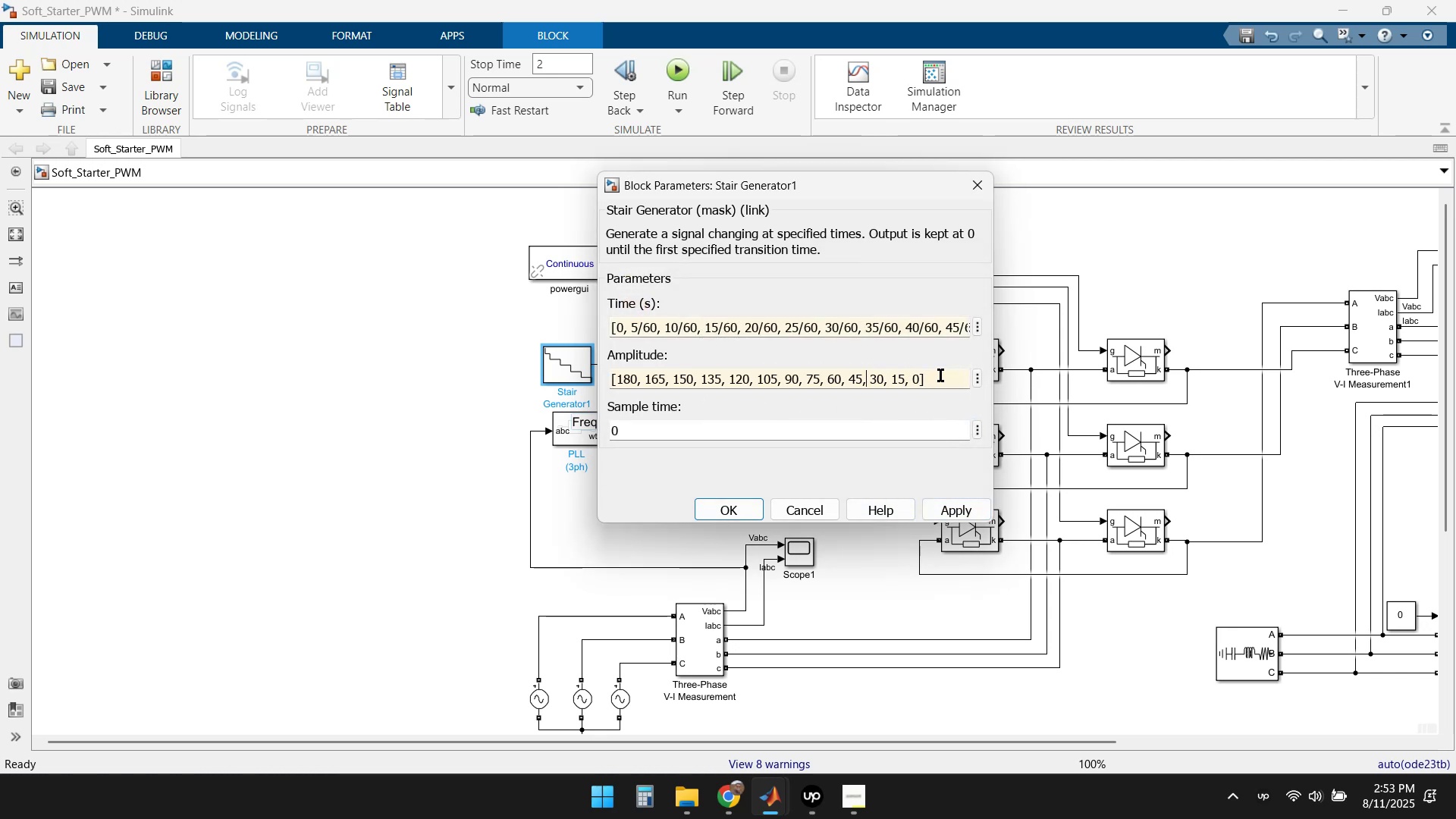 
key(ArrowLeft)
 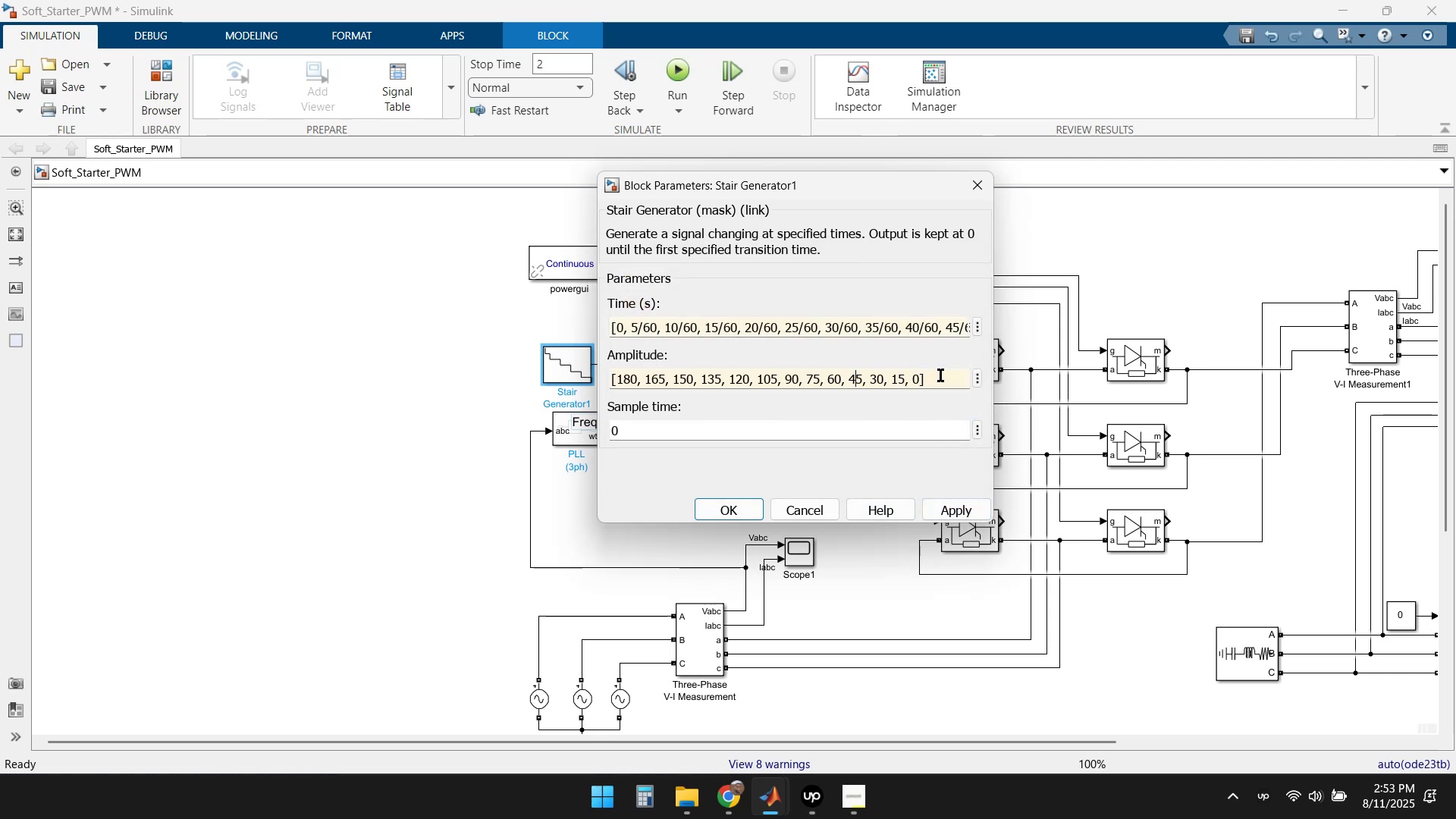 
key(ArrowLeft)
 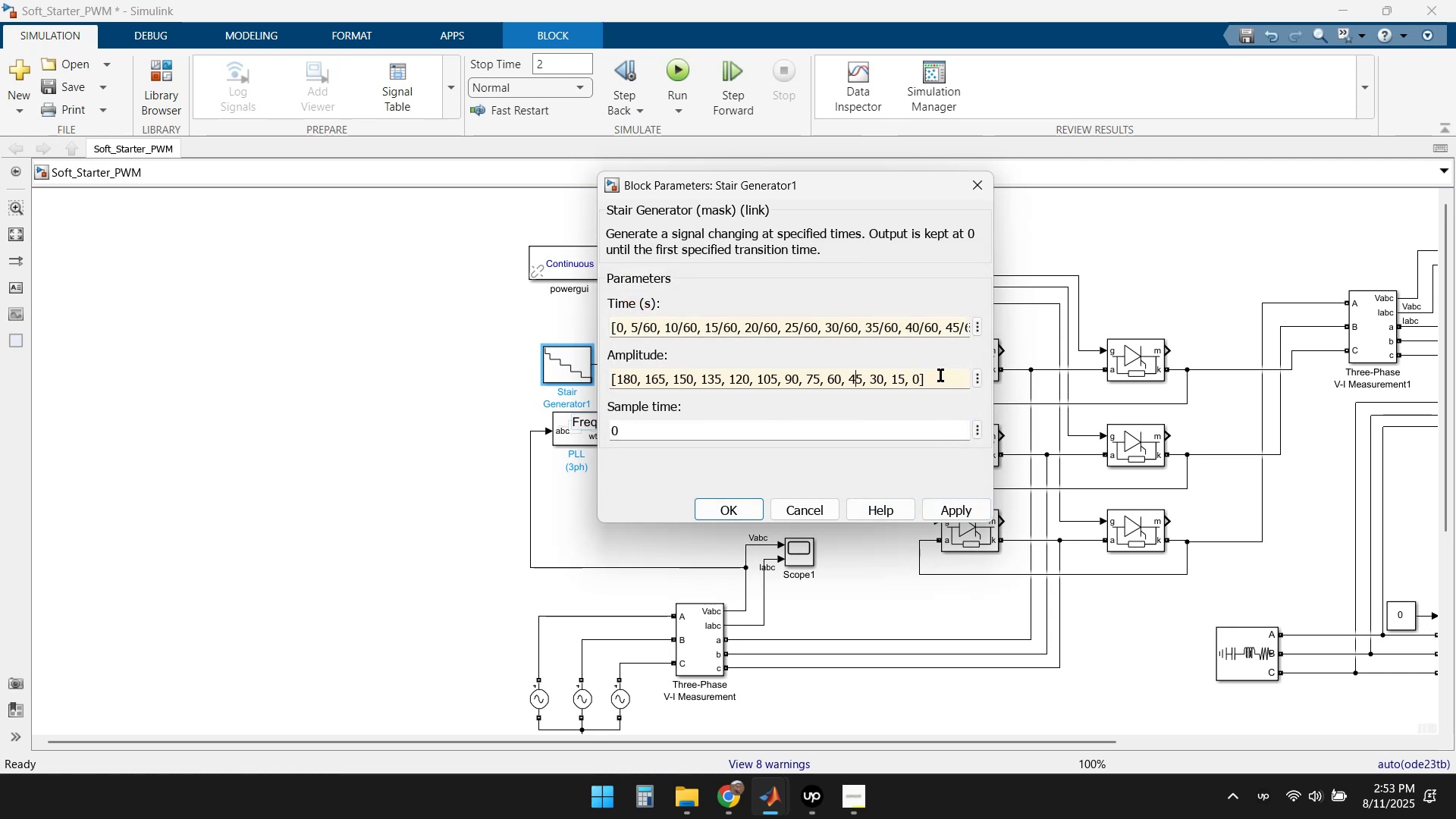 
key(ArrowLeft)
 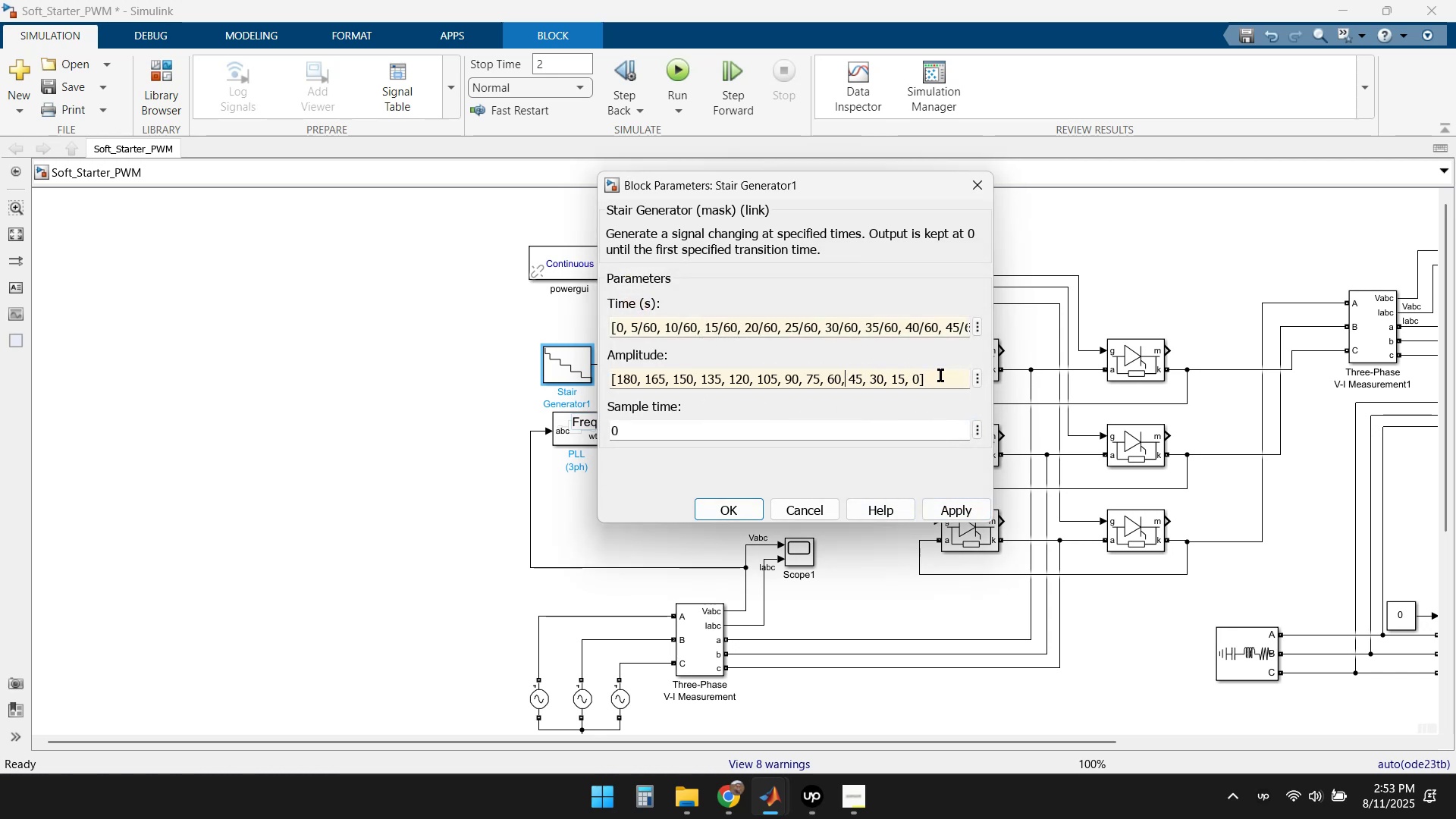 
key(ArrowLeft)
 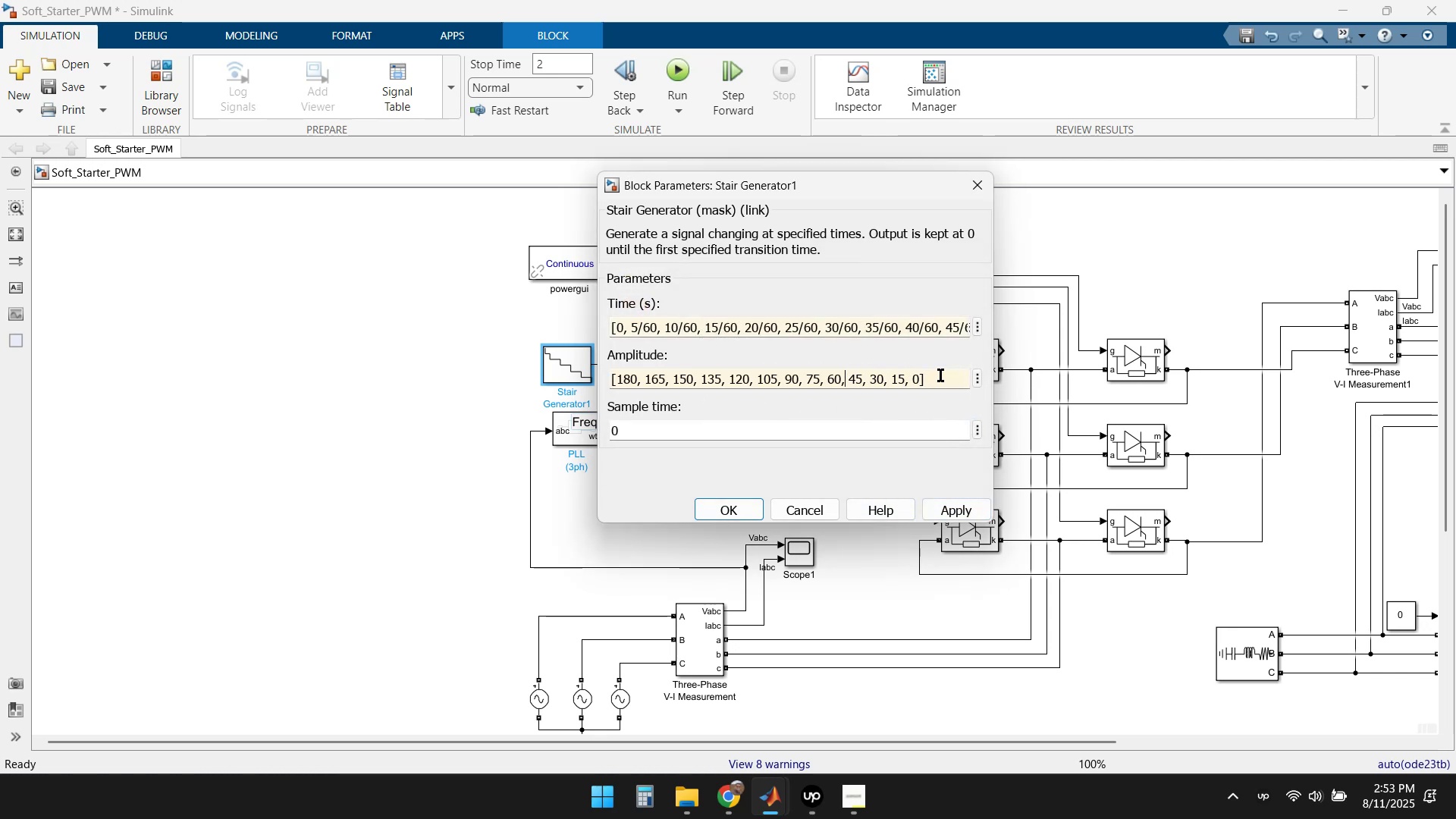 
key(ArrowLeft)
 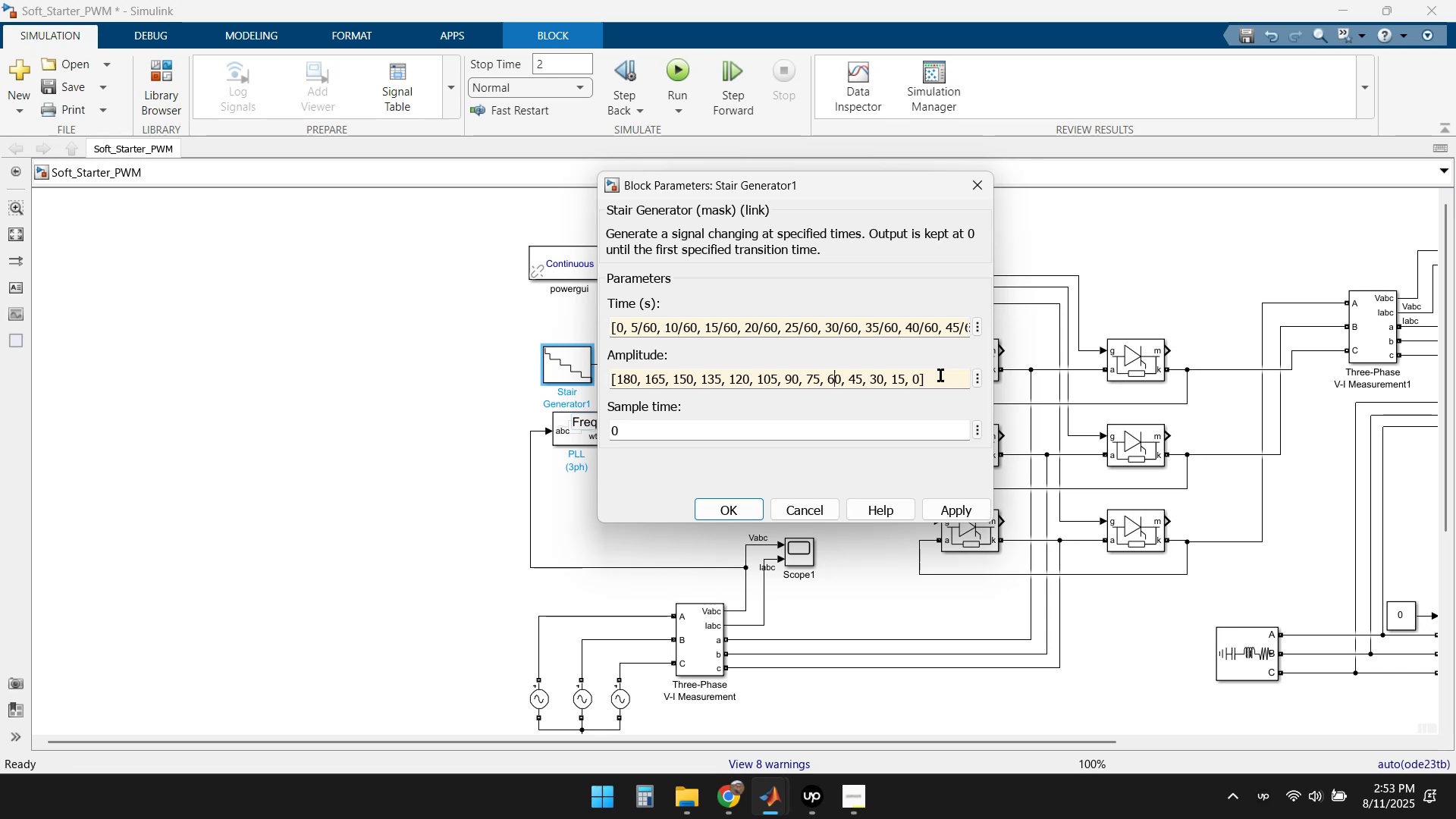 
key(ArrowLeft)
 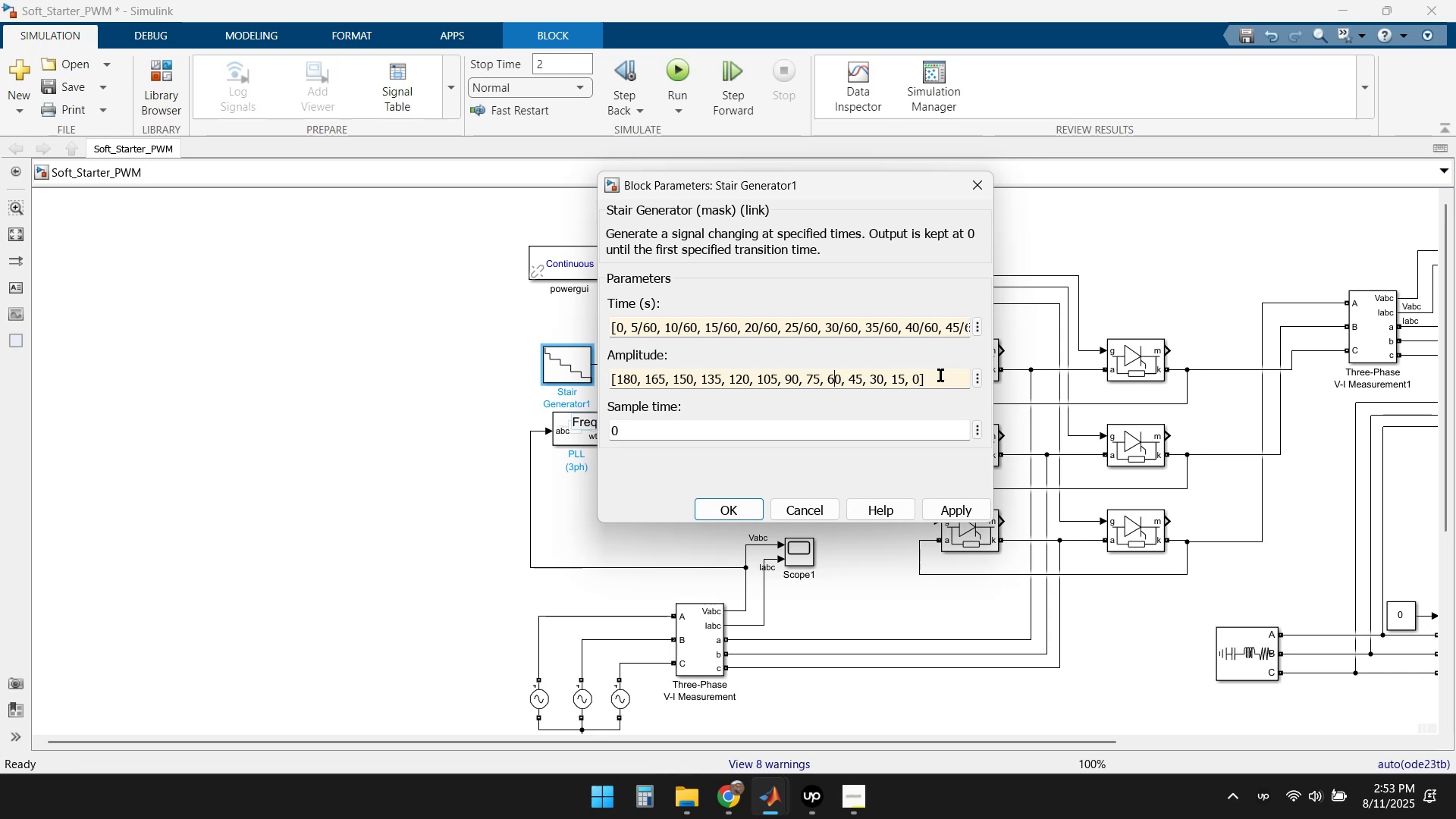 
key(ArrowLeft)
 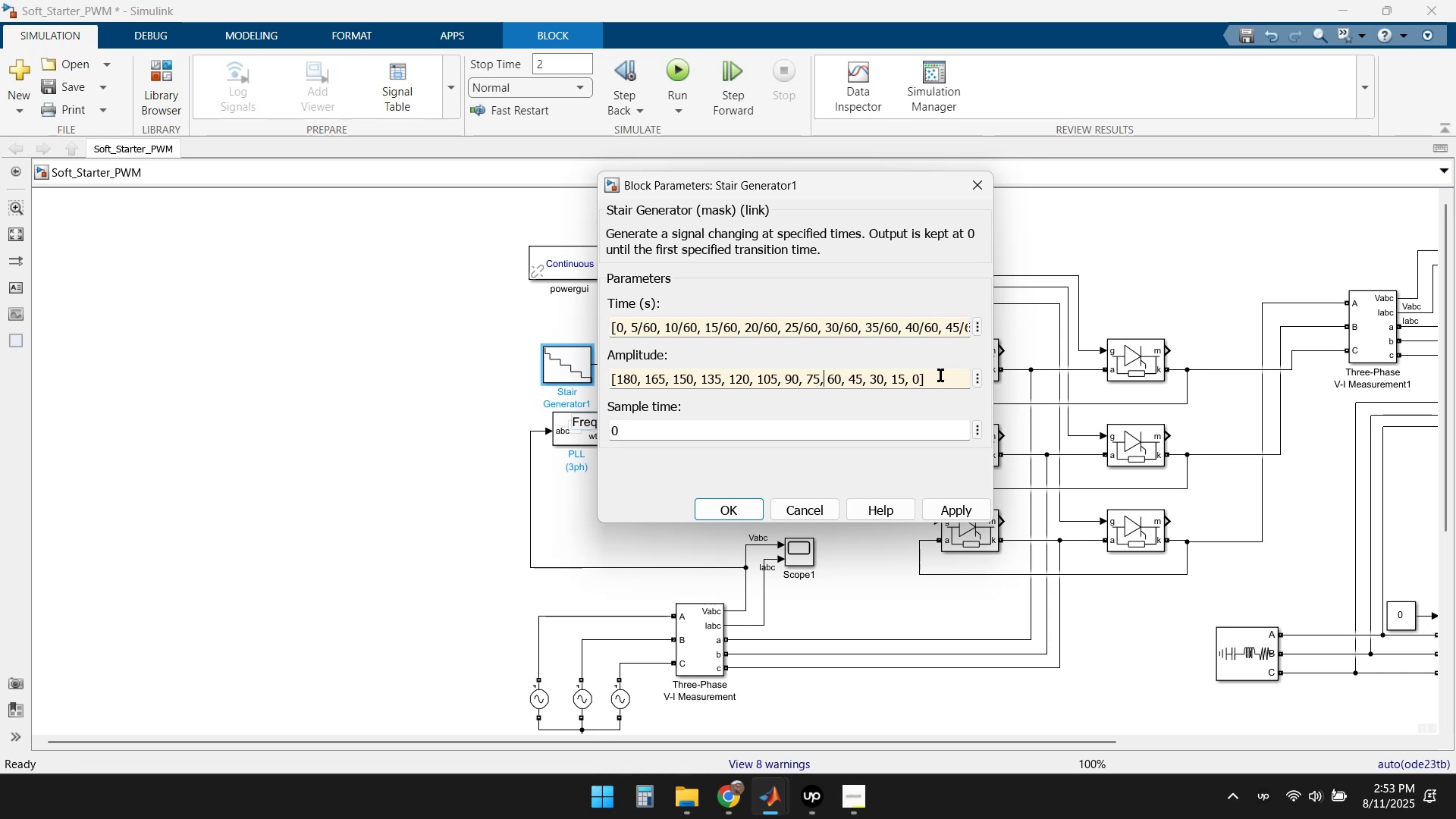 
key(ArrowLeft)
 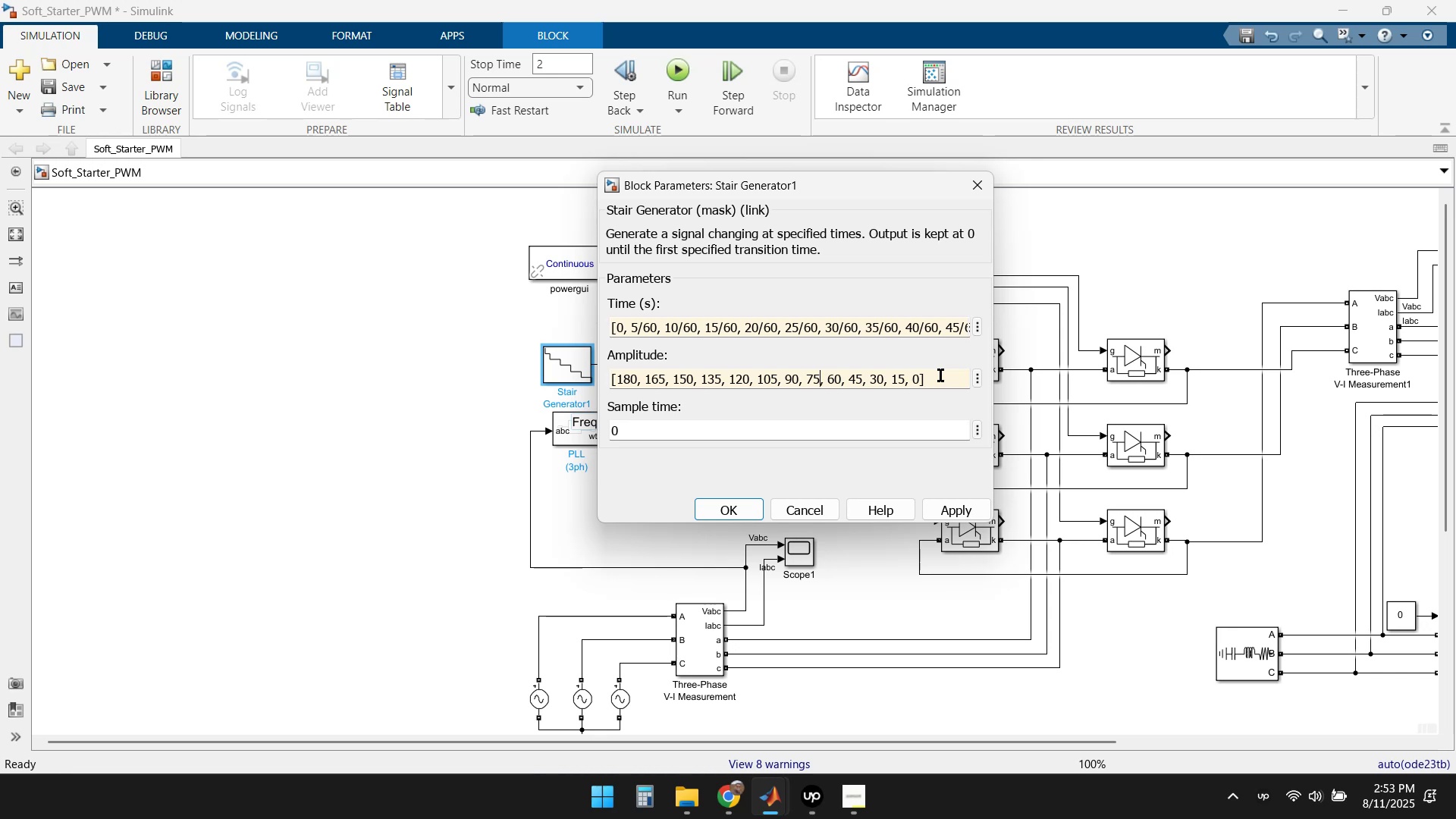 
key(ArrowLeft)
 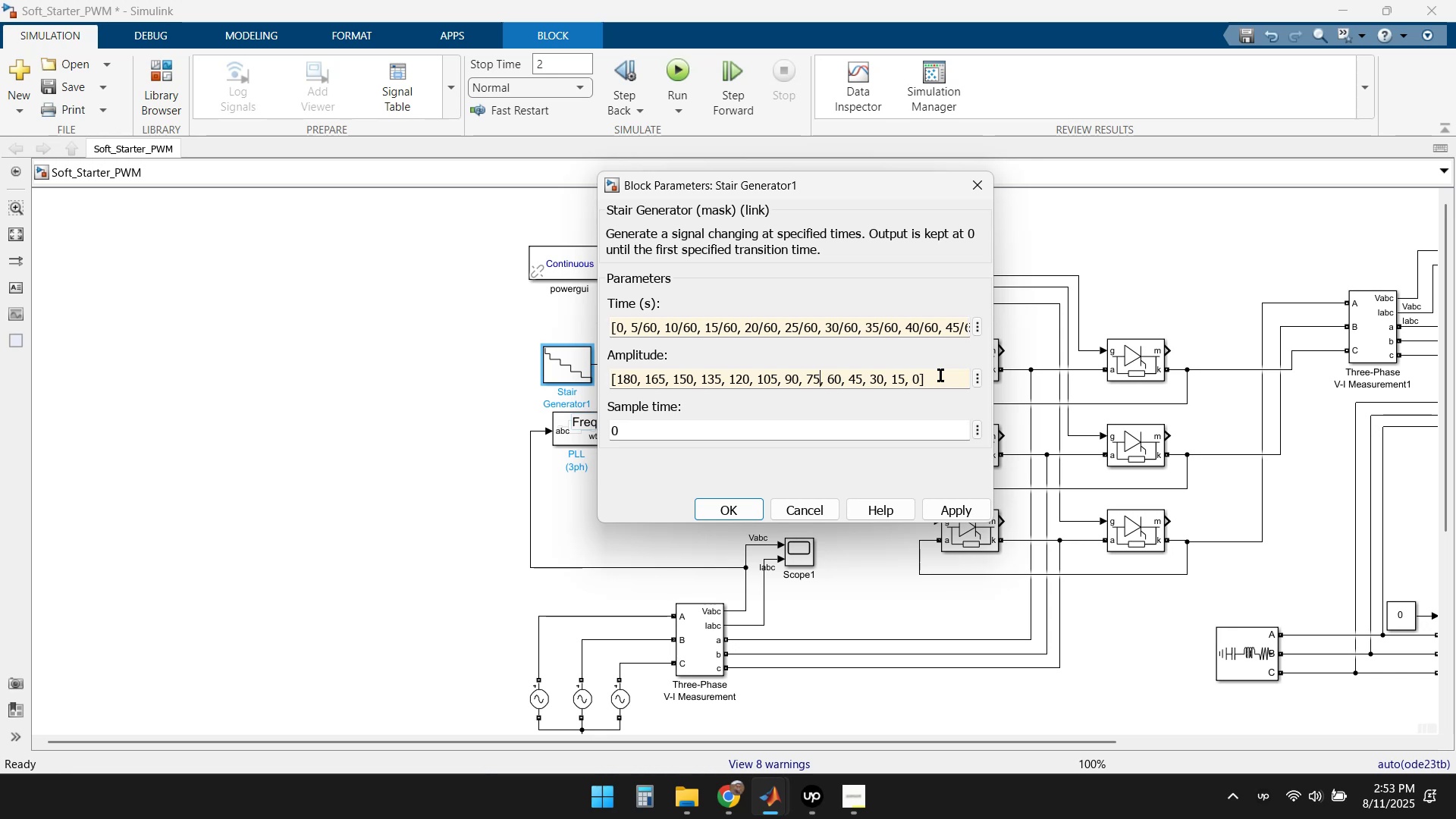 
key(ArrowLeft)
 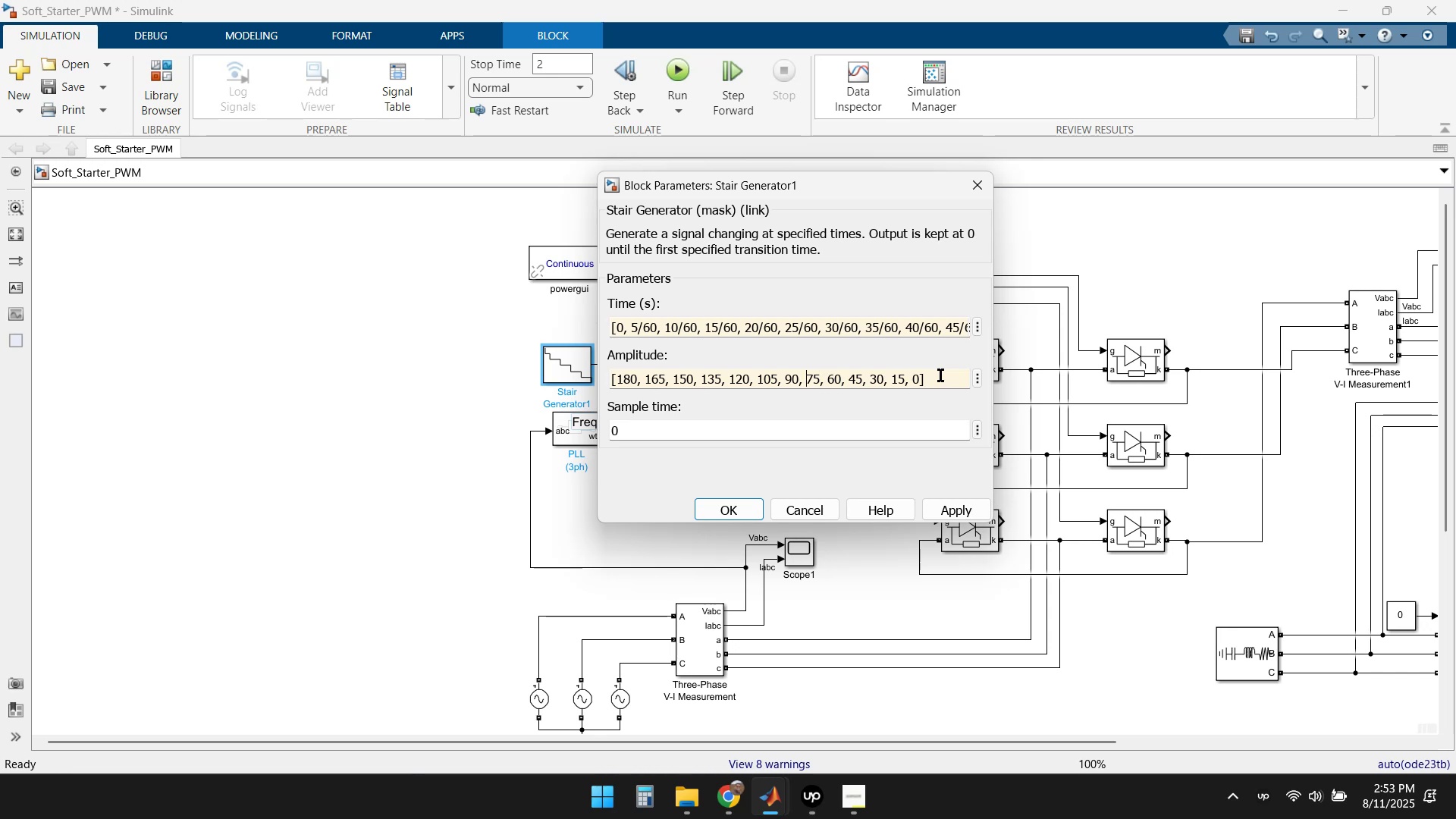 
key(ArrowLeft)
 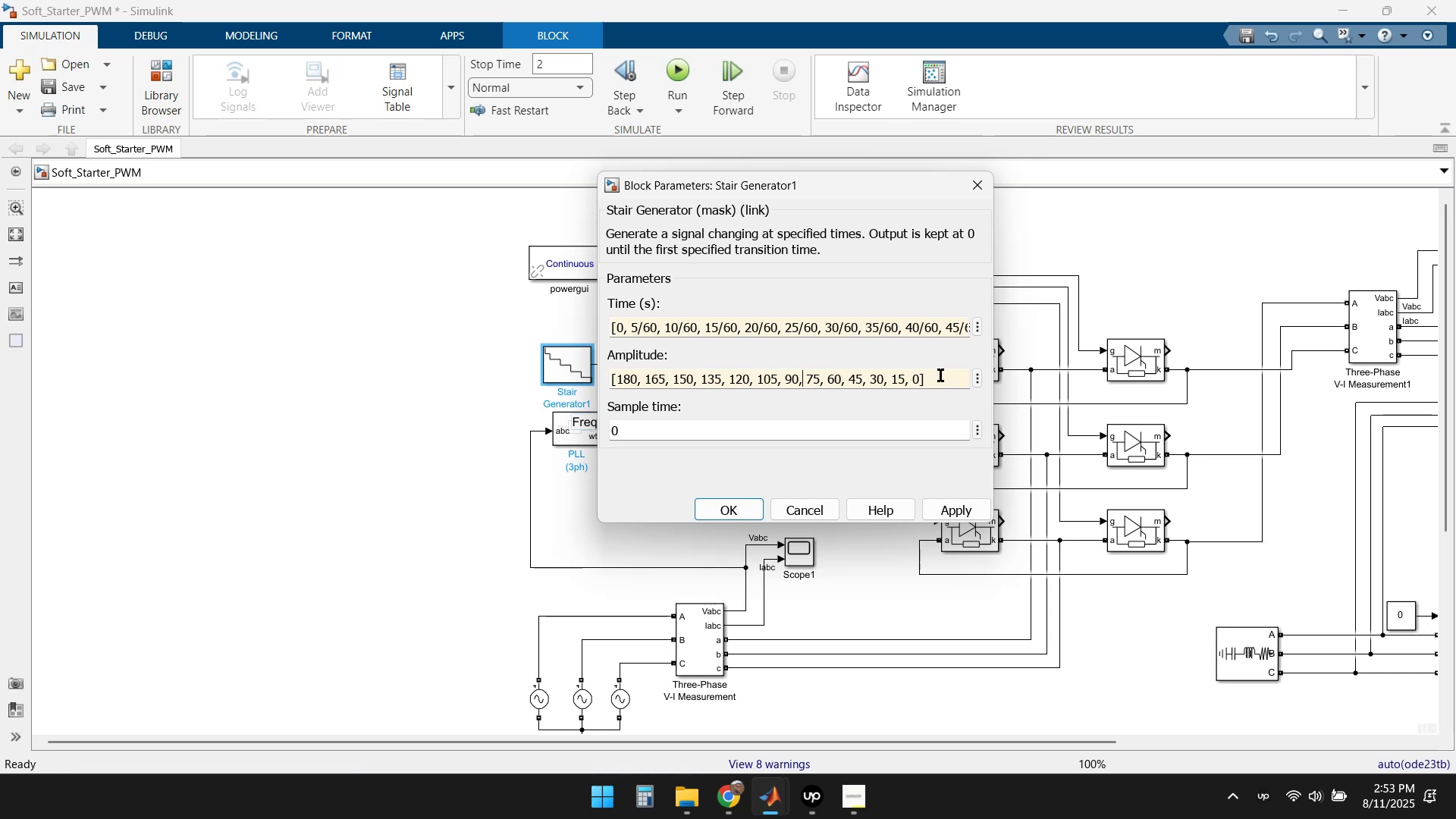 
key(ArrowLeft)
 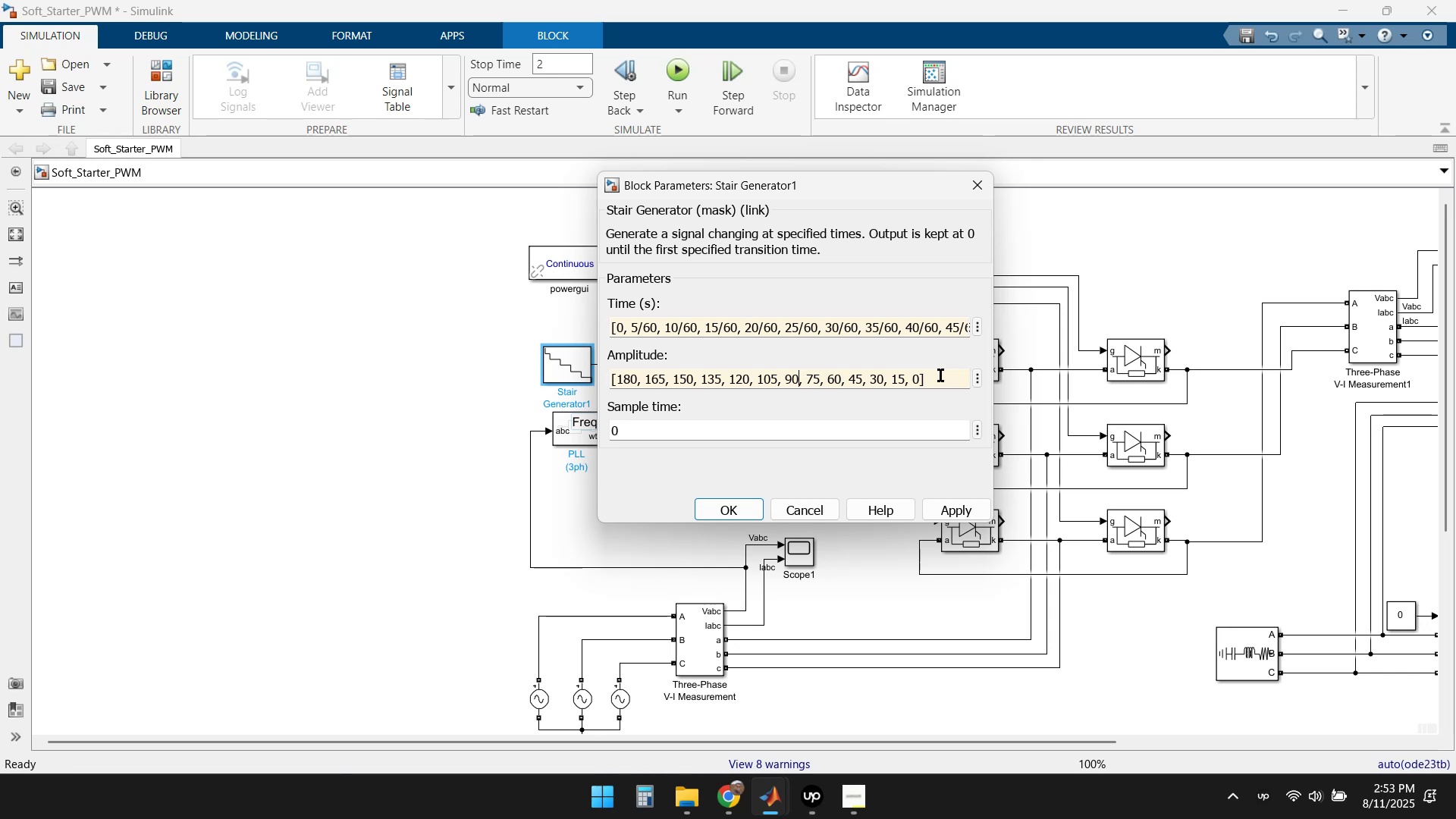 
key(ArrowLeft)
 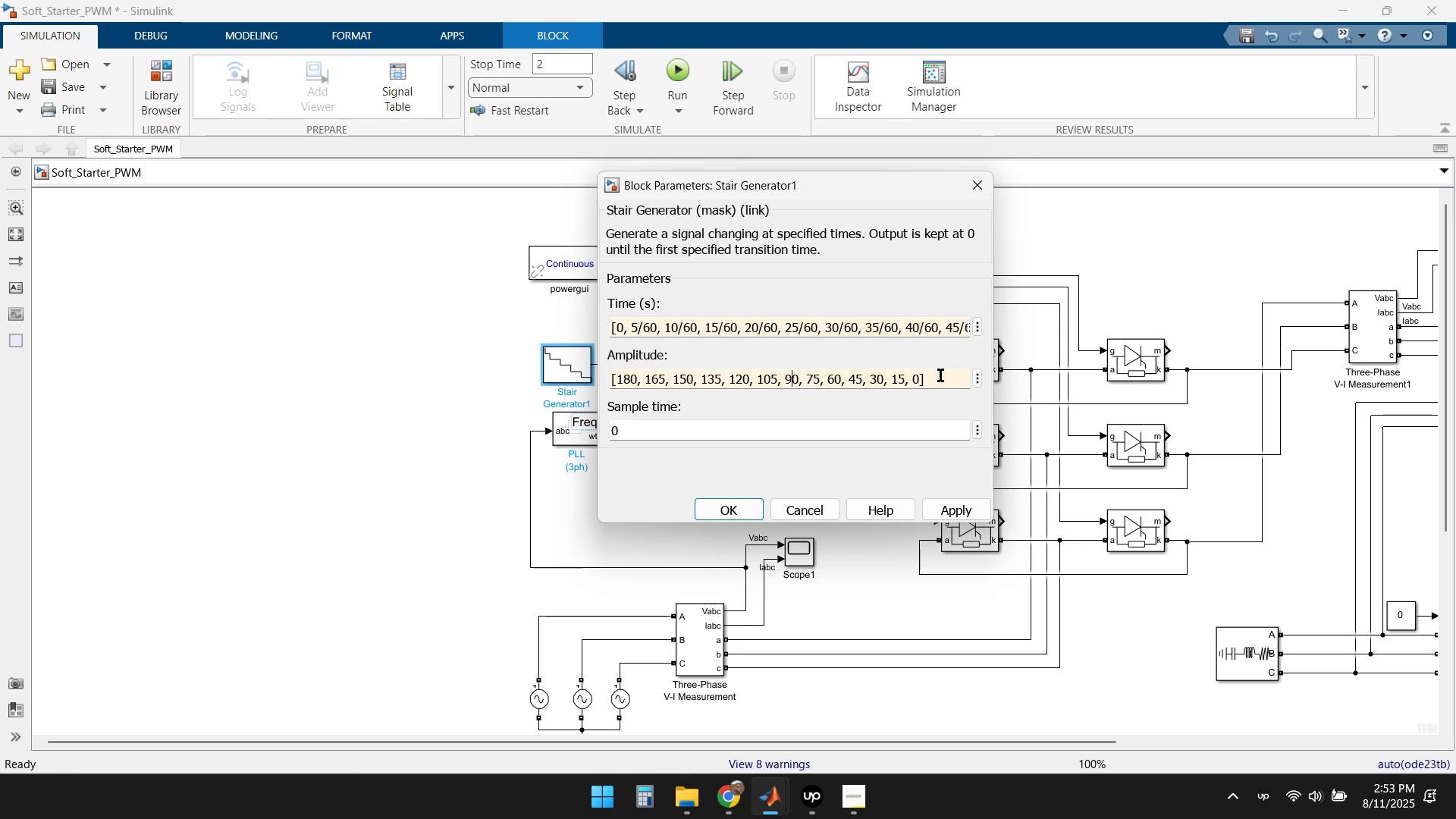 
key(ArrowLeft)
 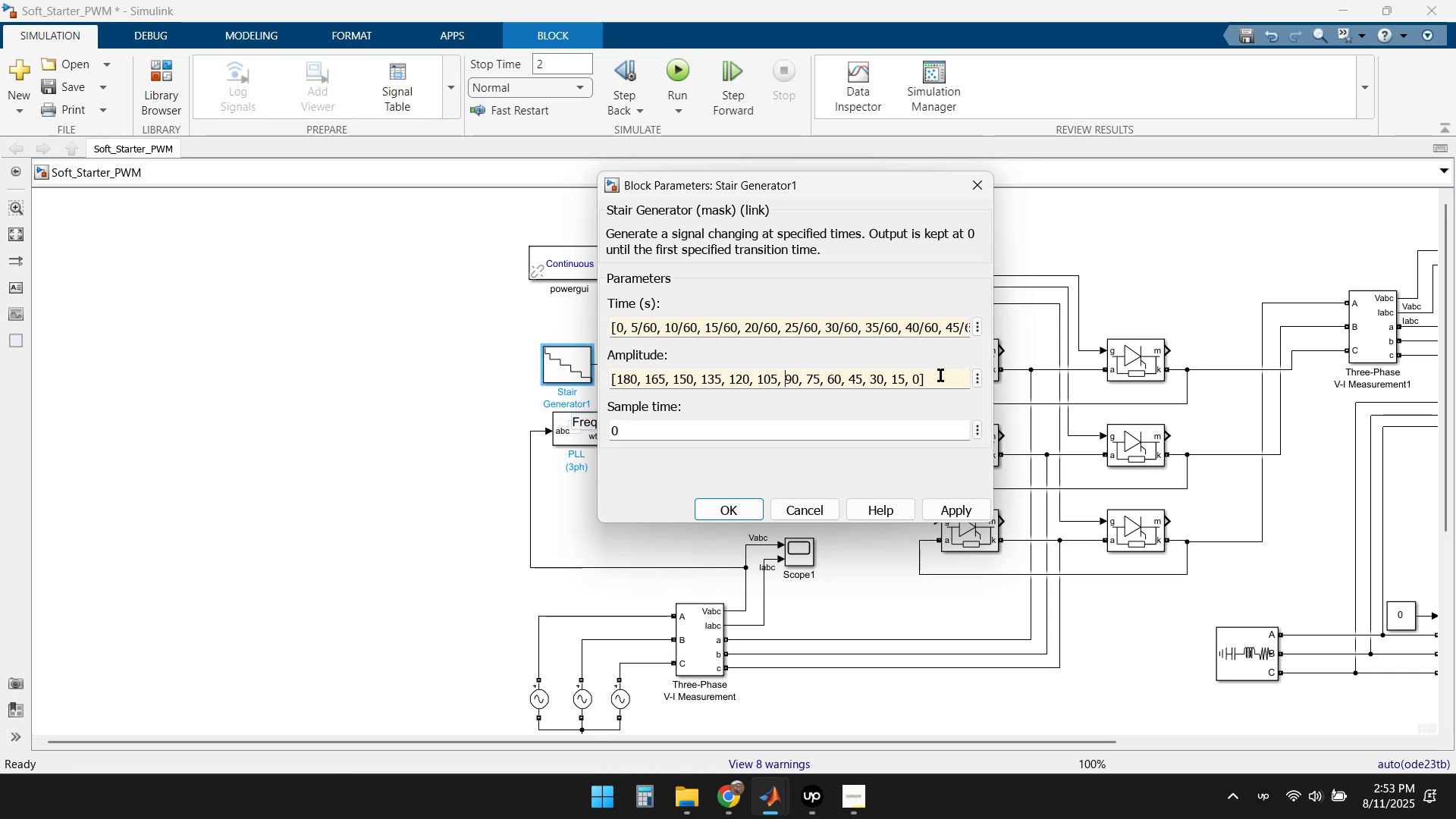 
key(ArrowLeft)
 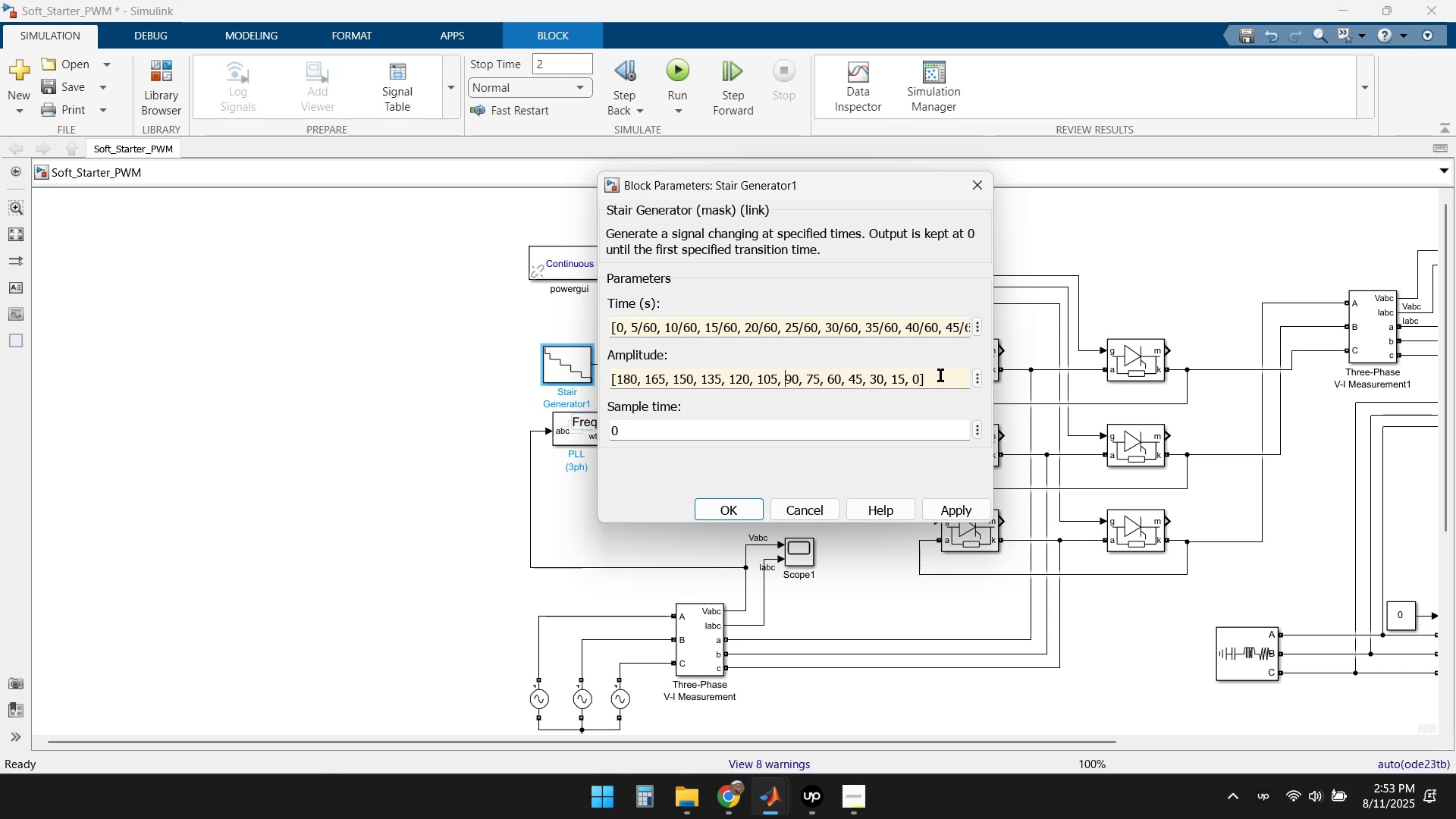 
key(ArrowLeft)
 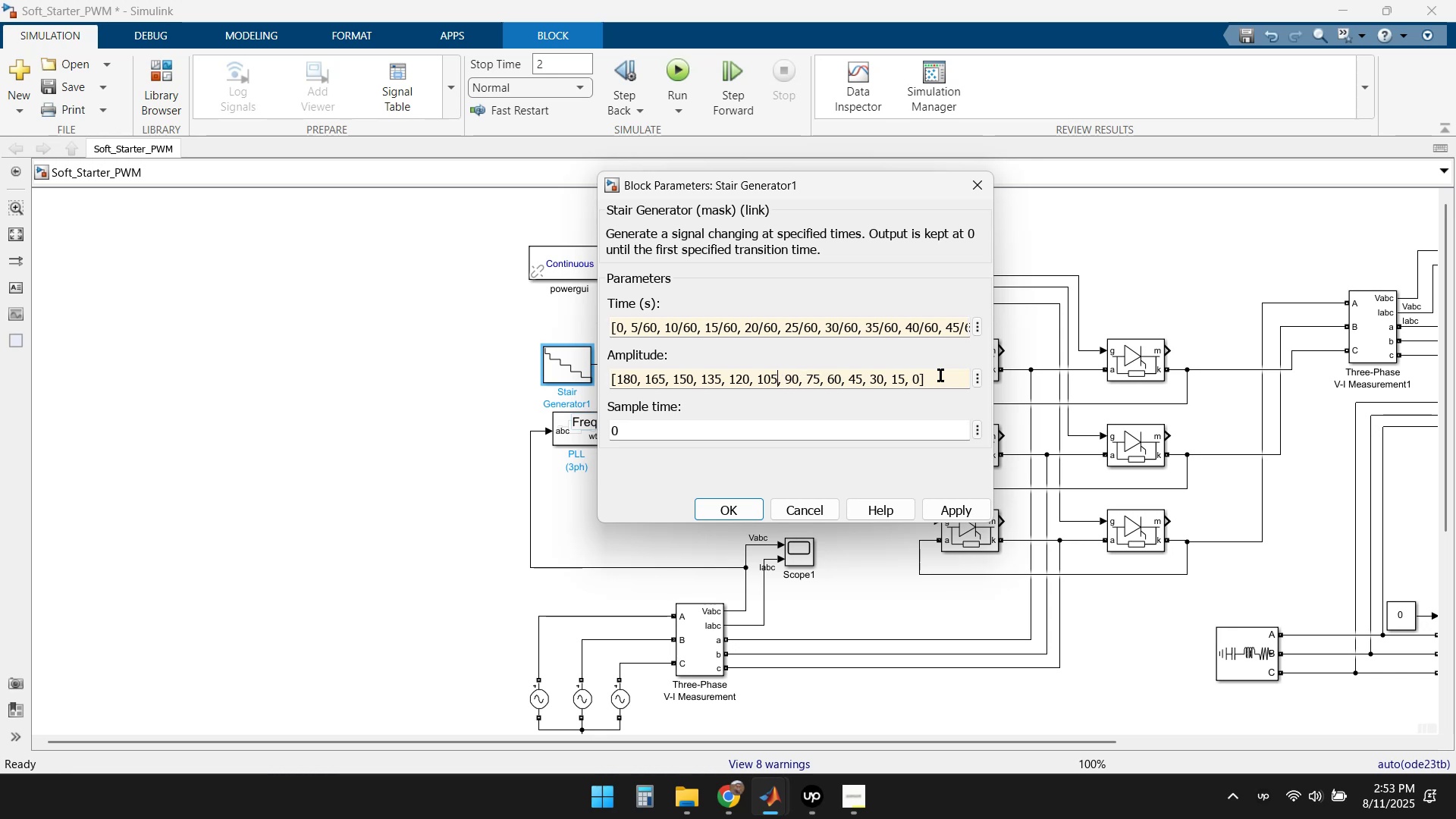 
key(ArrowLeft)
 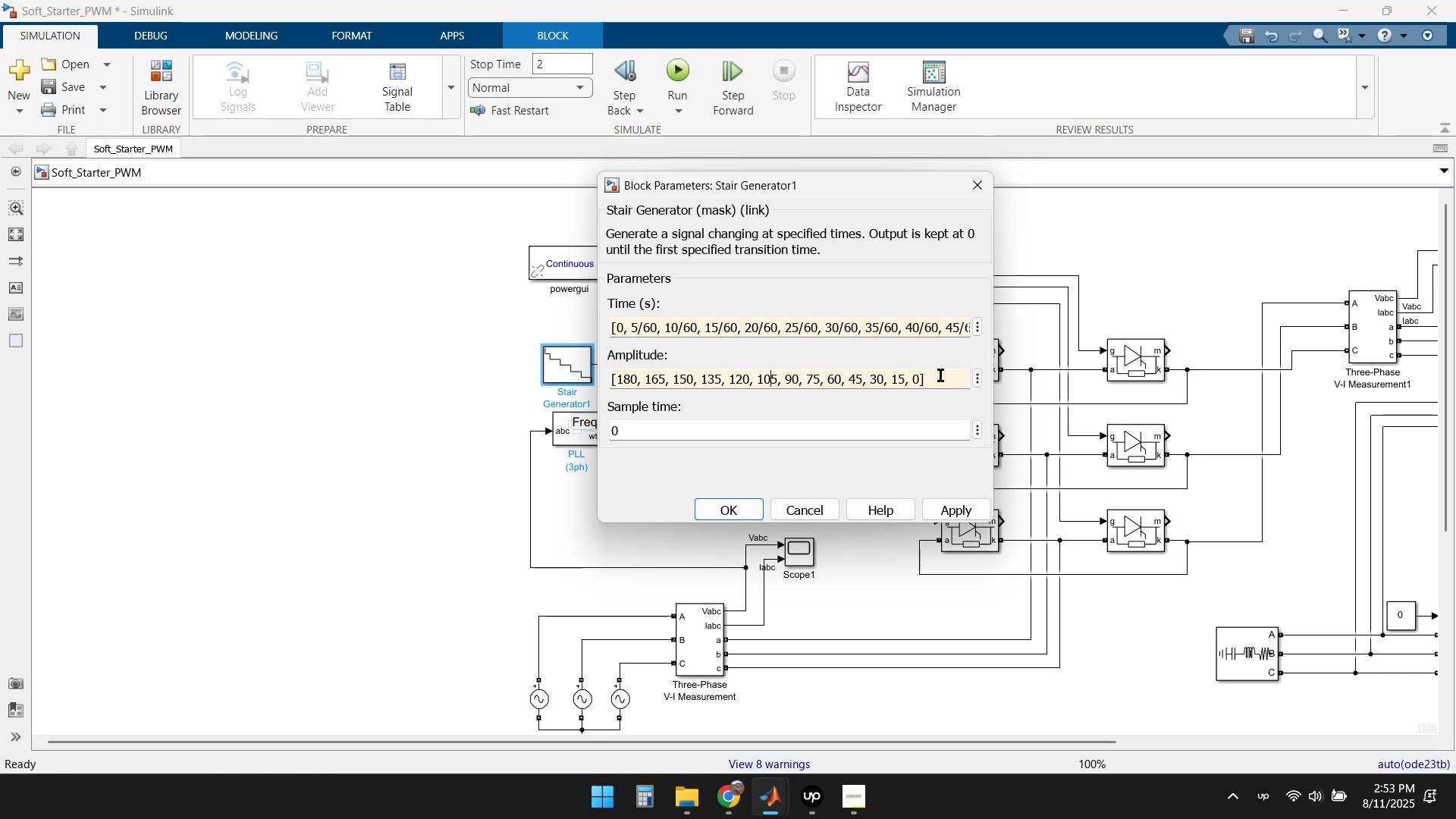 
key(ArrowLeft)
 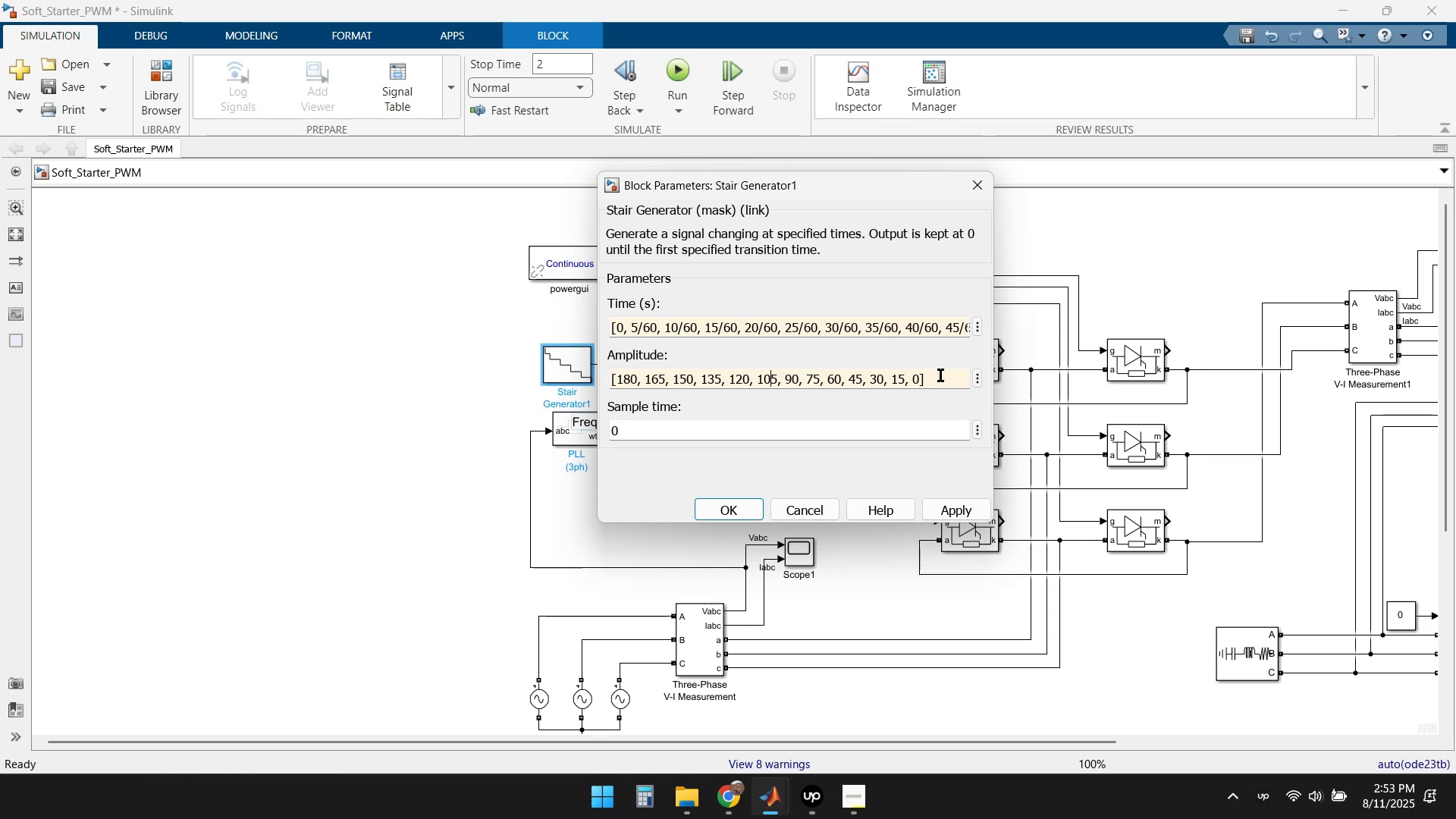 
key(ArrowLeft)
 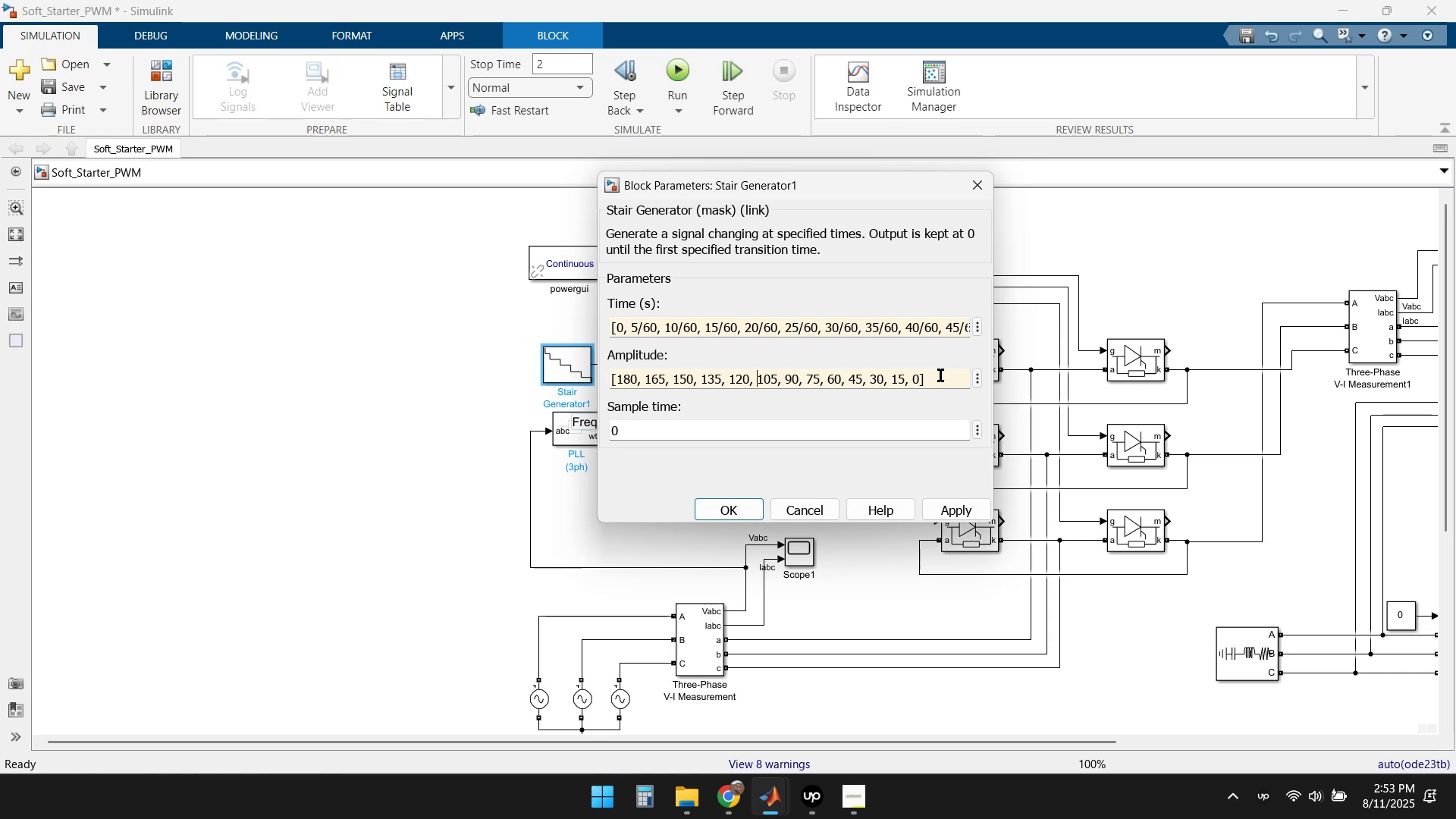 
key(ArrowLeft)
 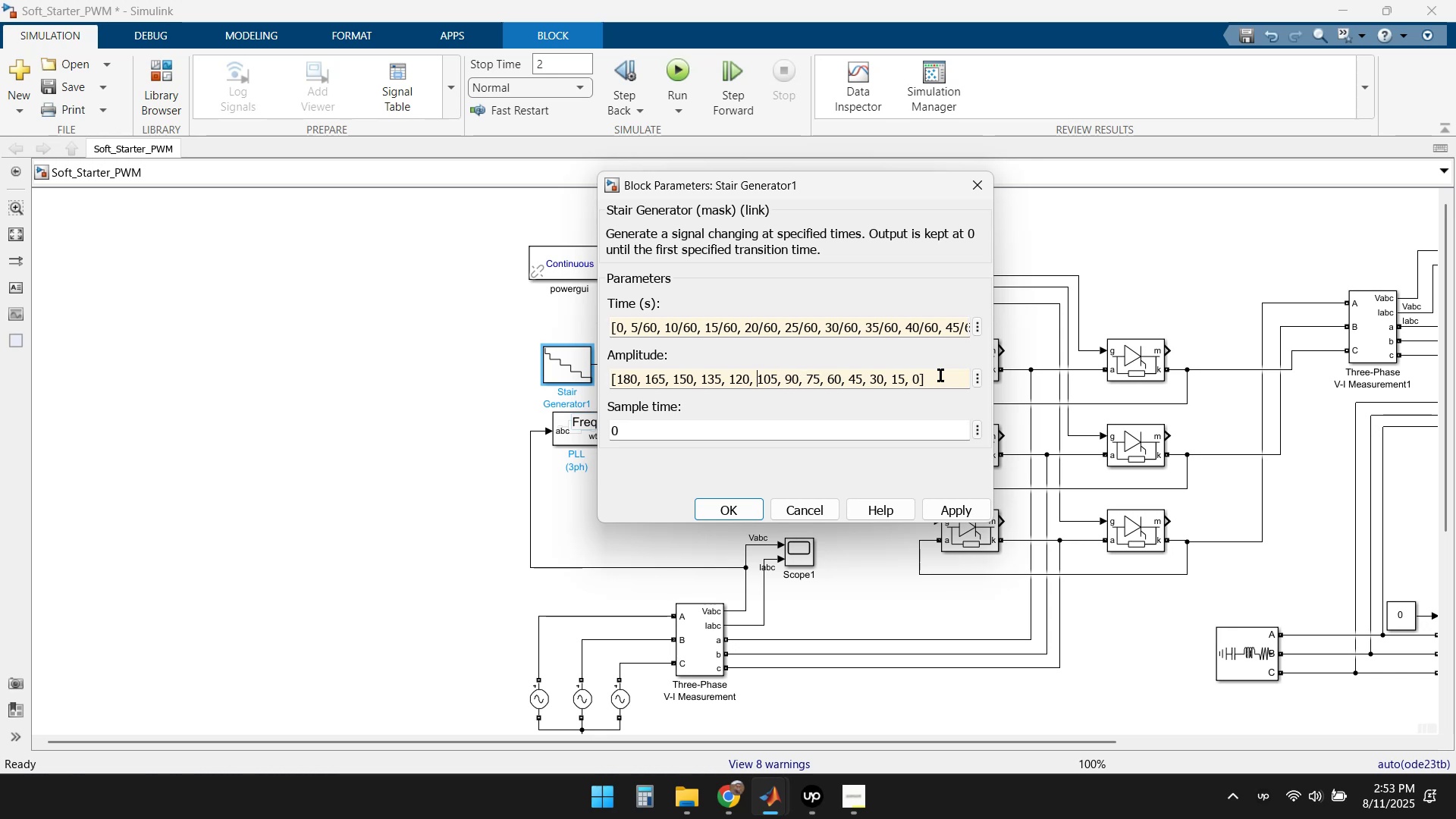 
key(ArrowLeft)
 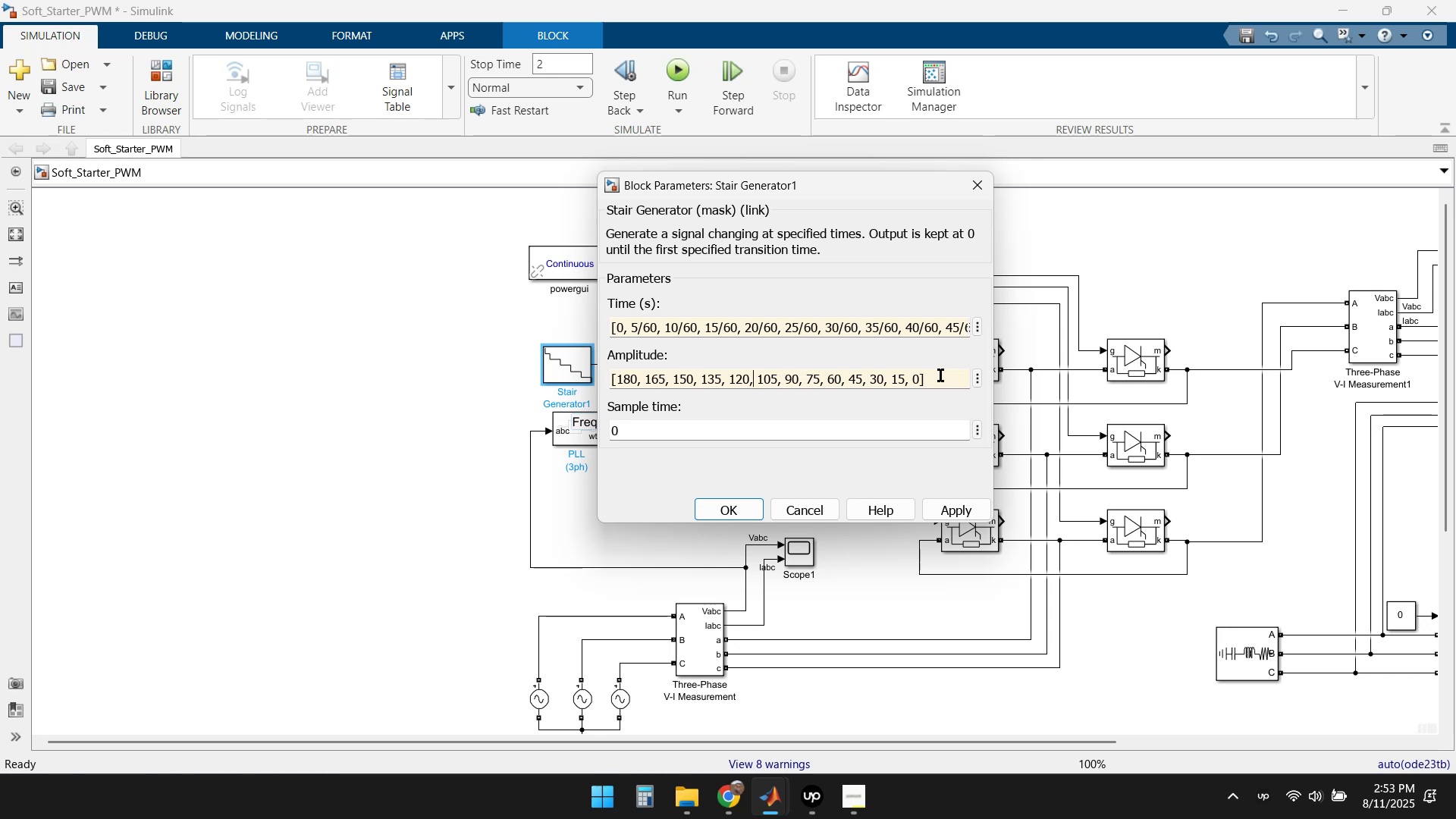 
key(ArrowLeft)
 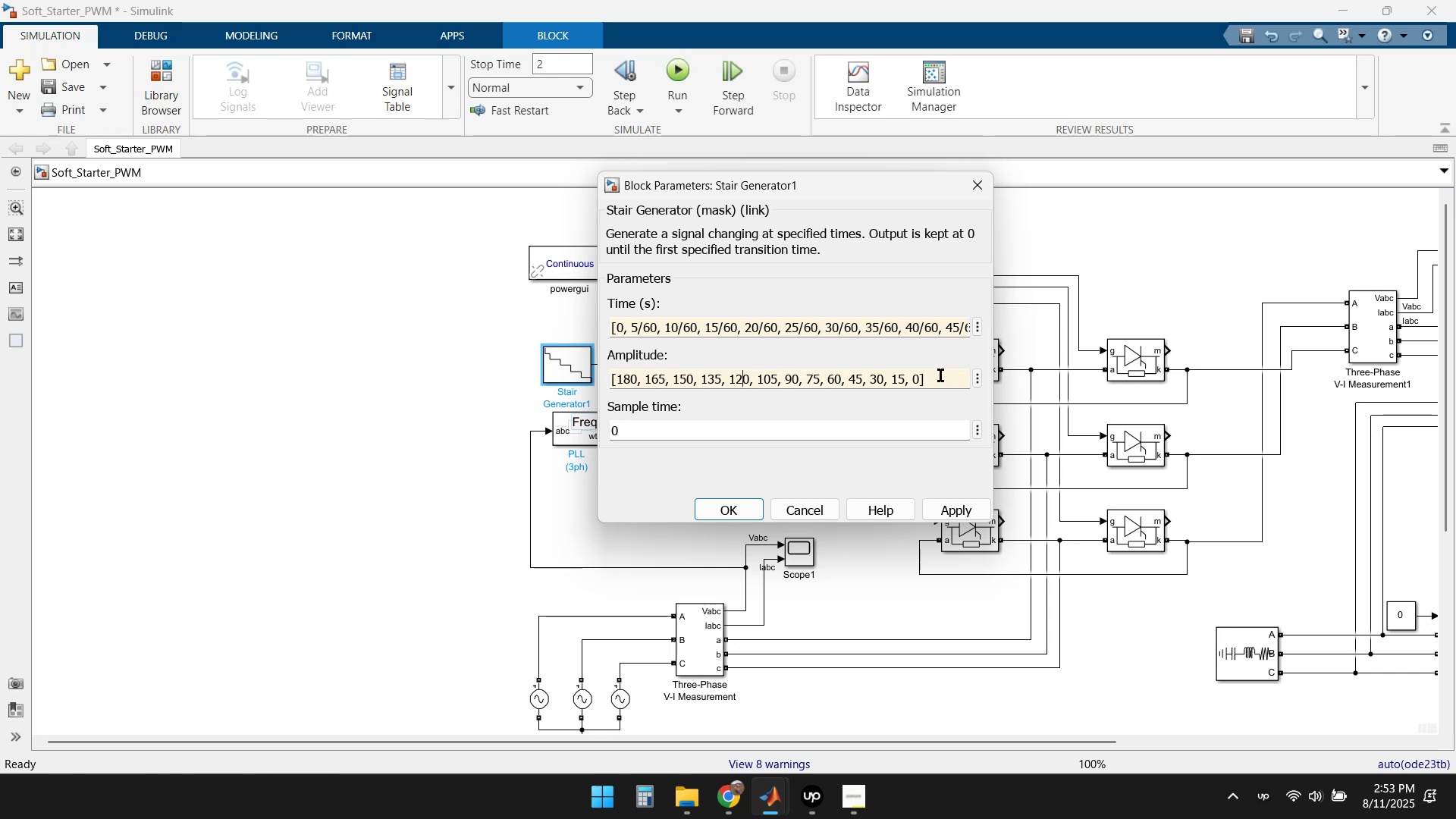 
key(ArrowLeft)
 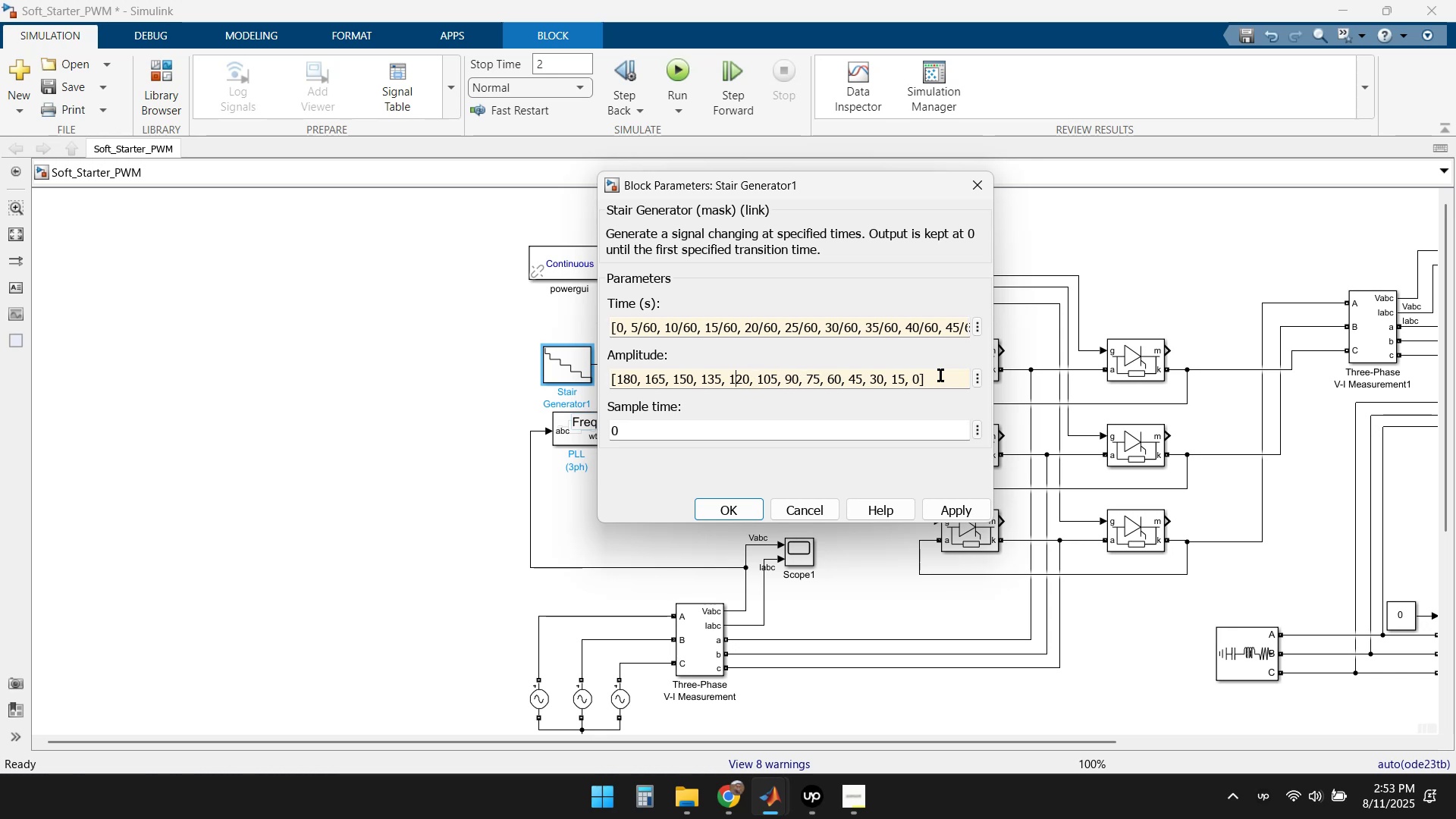 
key(ArrowLeft)
 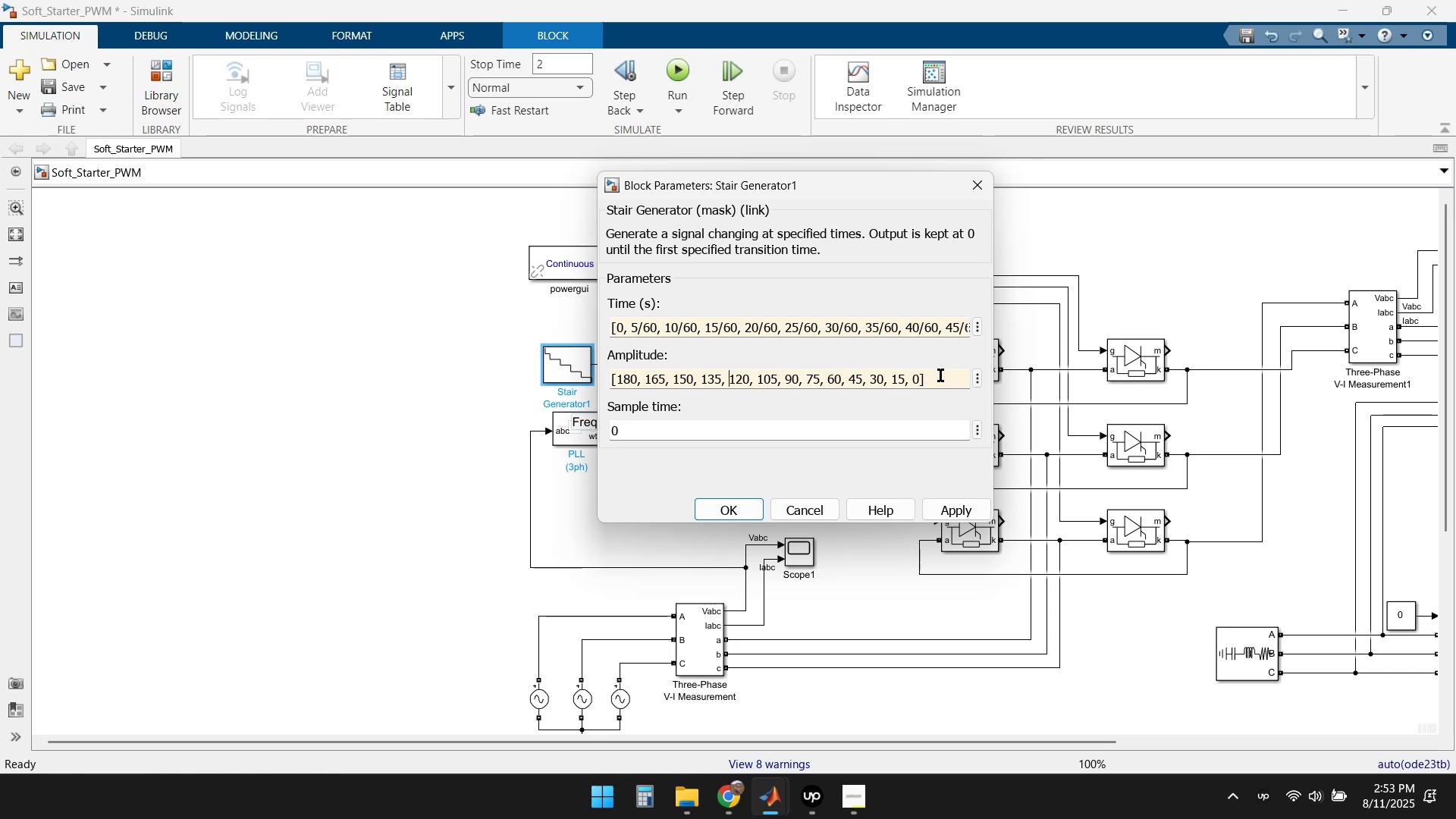 
key(ArrowLeft)
 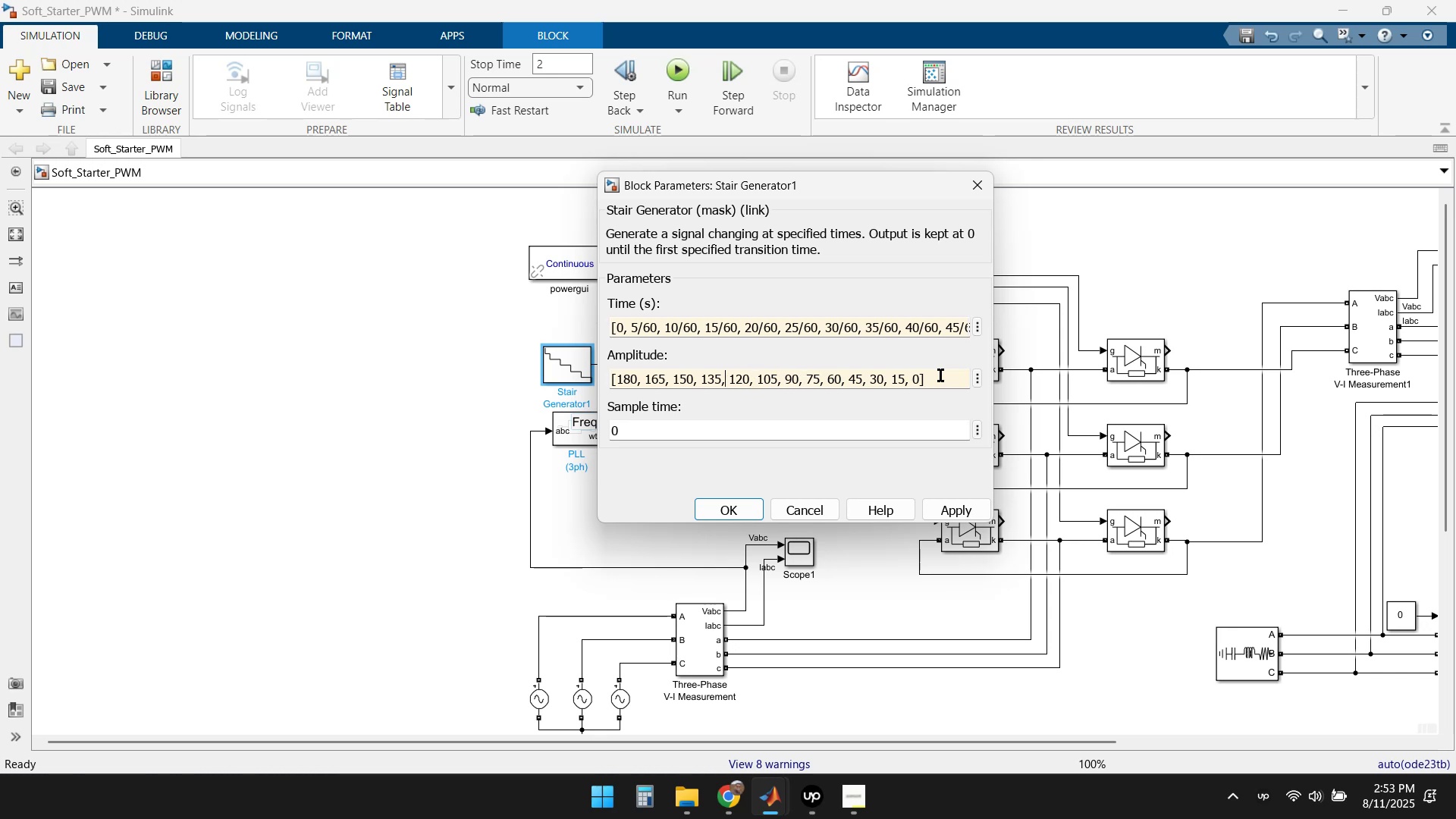 
key(ArrowLeft)
 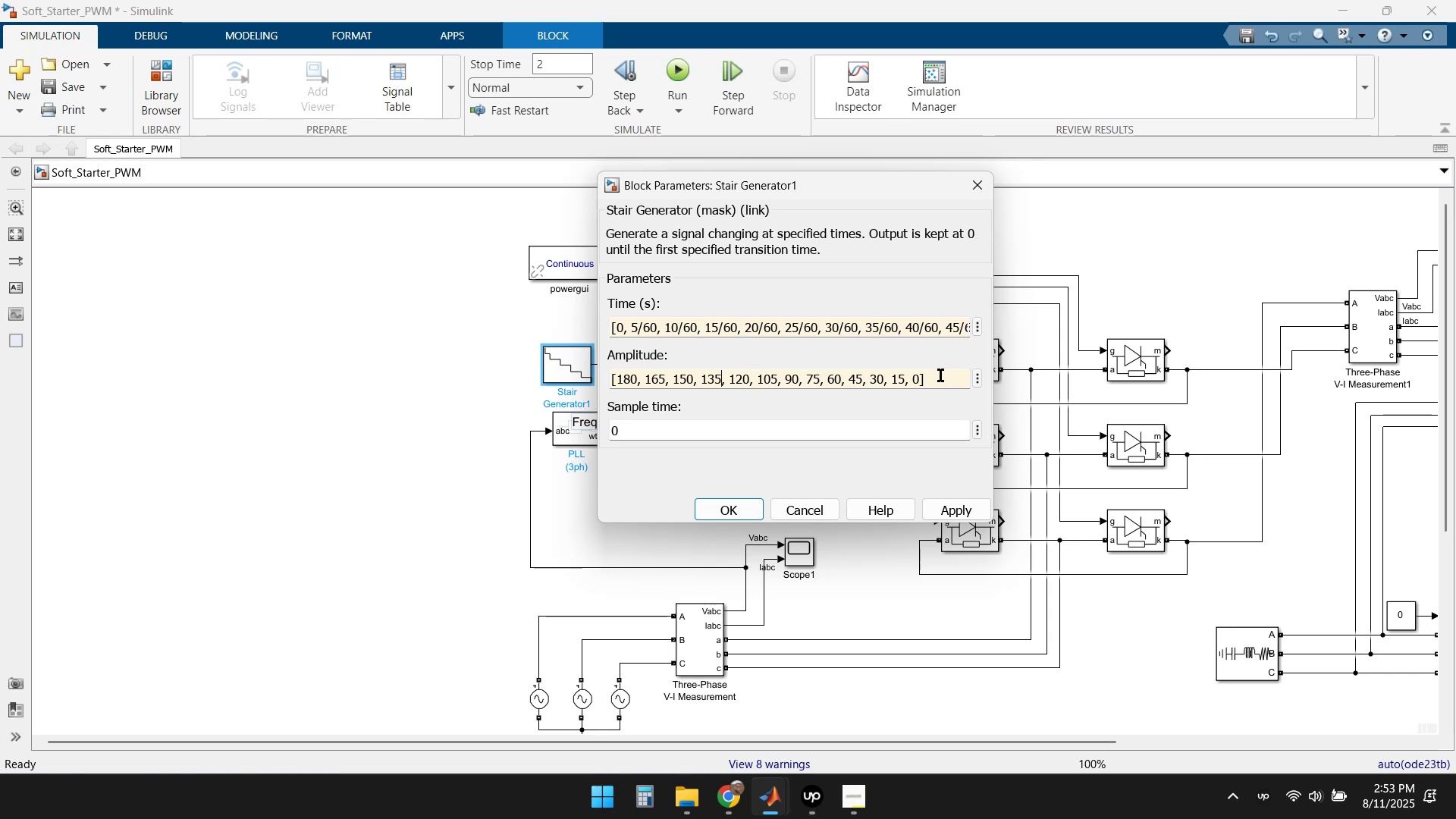 
key(ArrowLeft)
 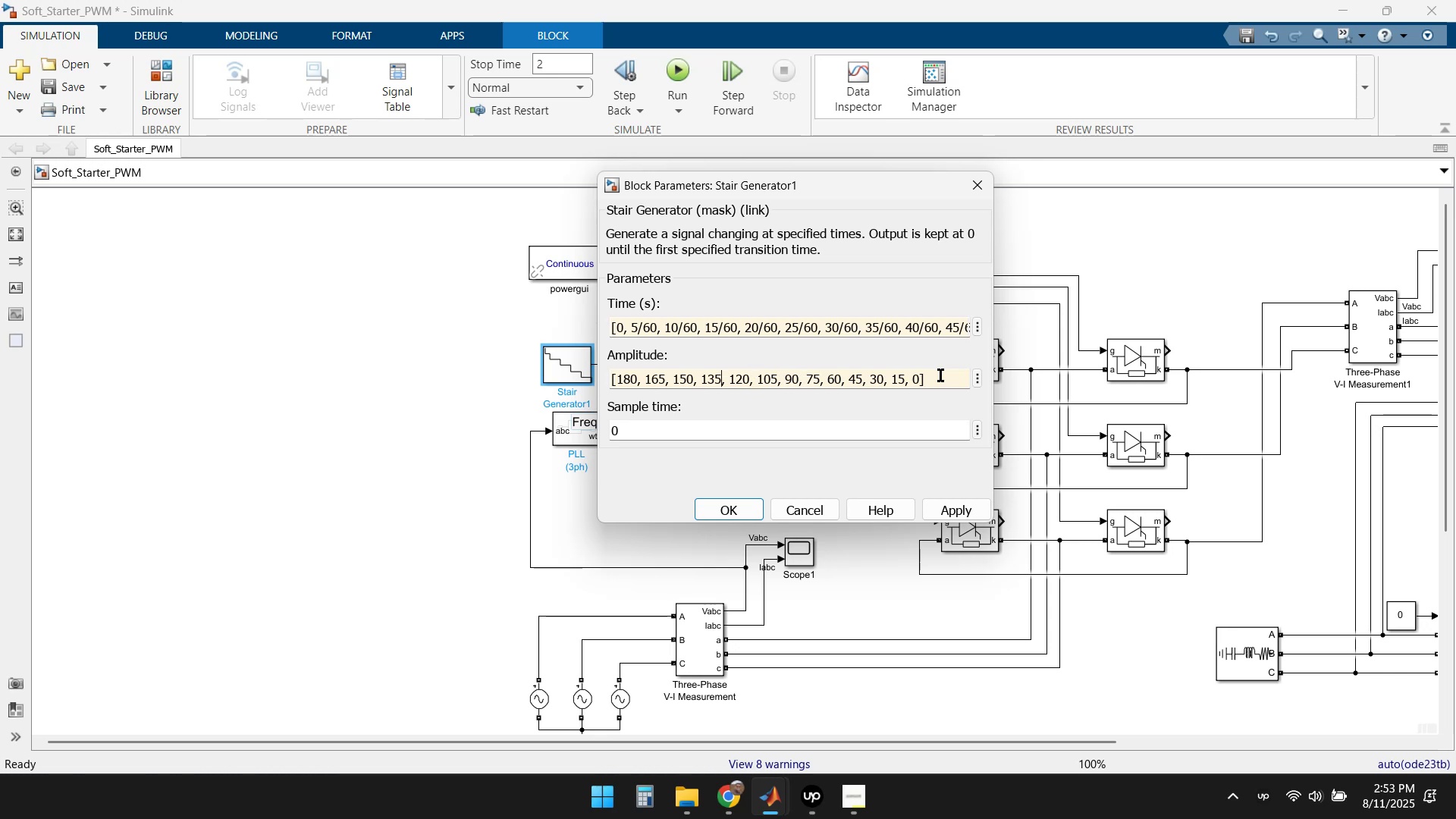 
key(ArrowLeft)
 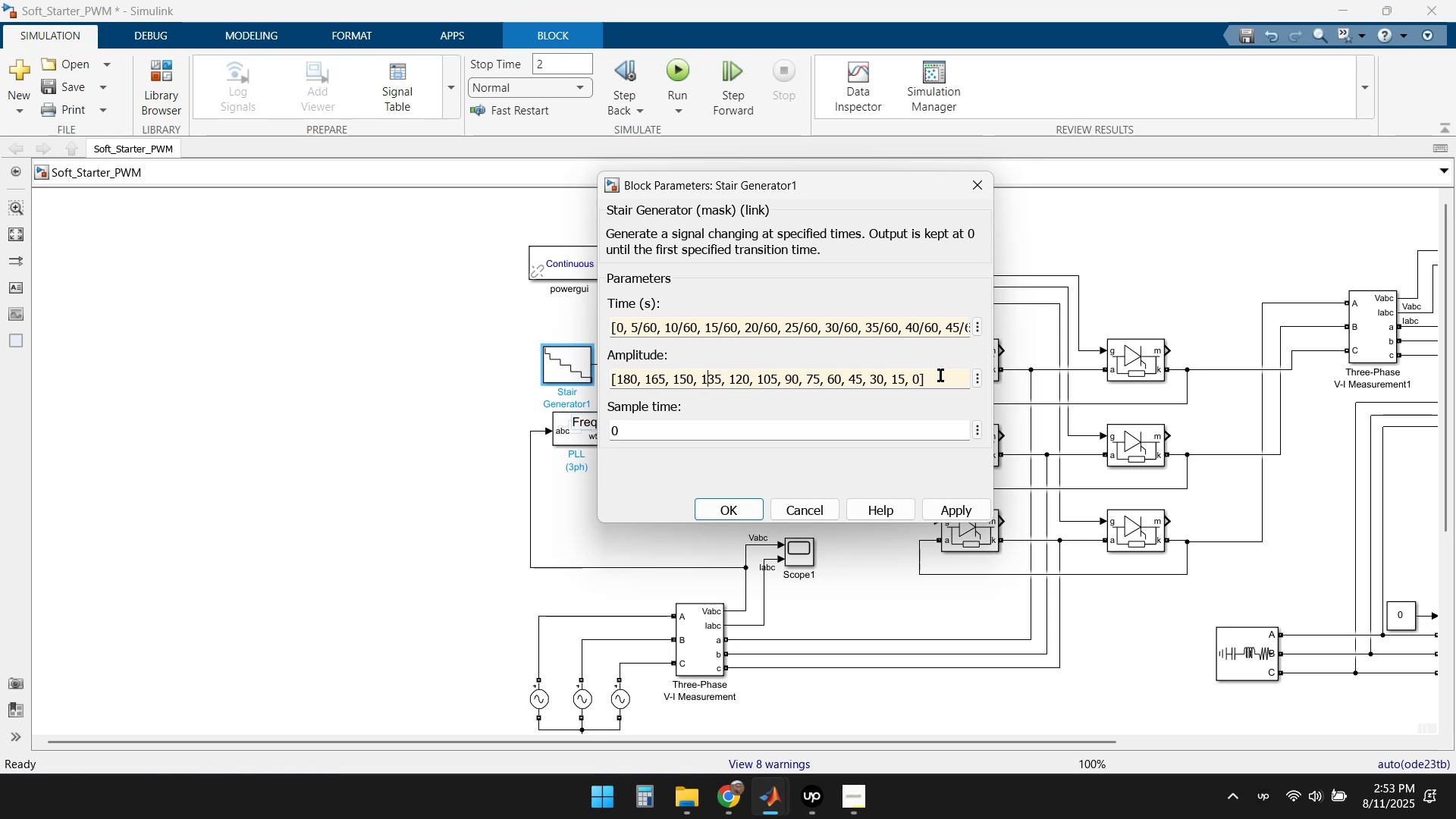 
key(ArrowLeft)
 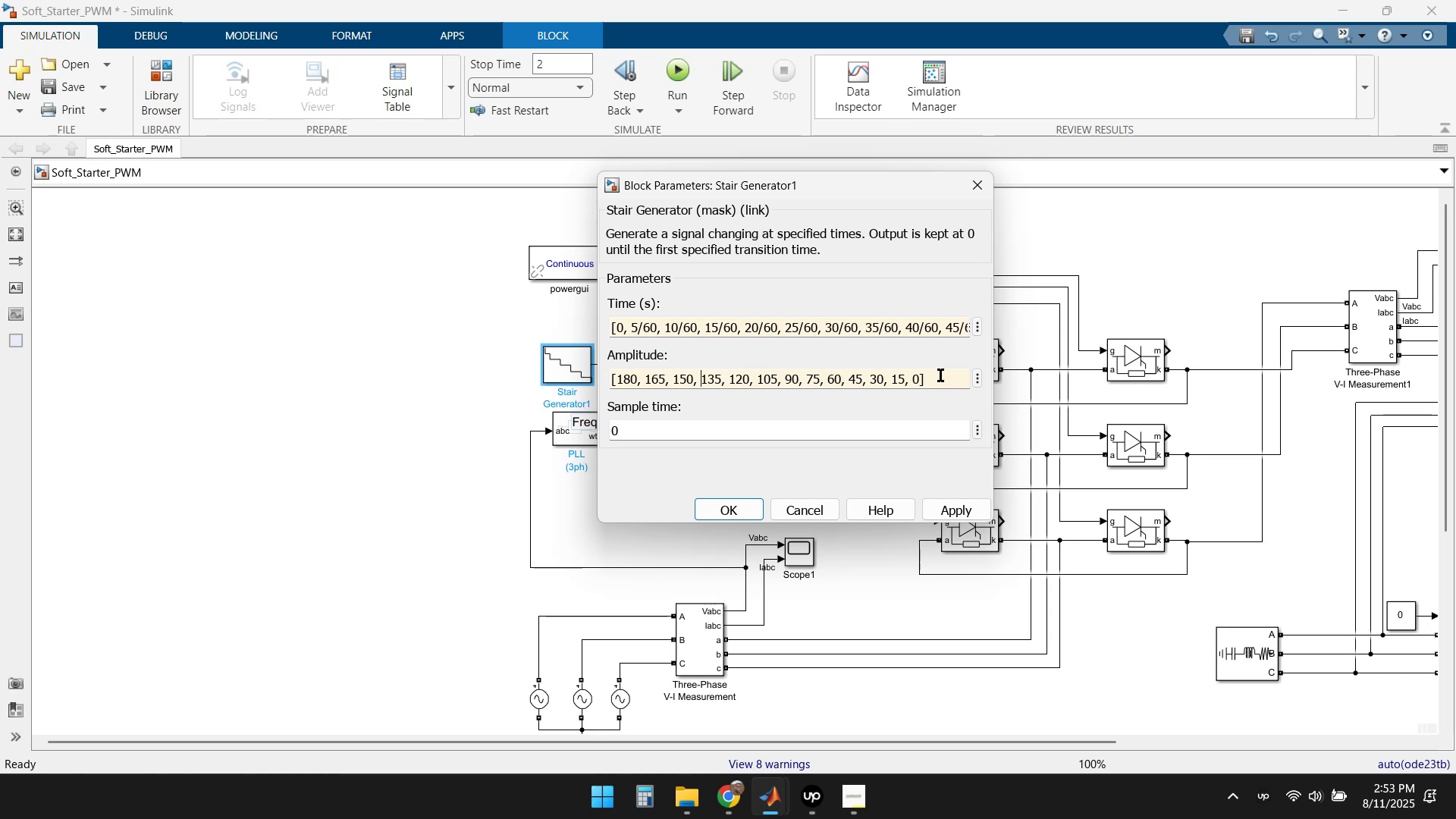 
key(ArrowLeft)
 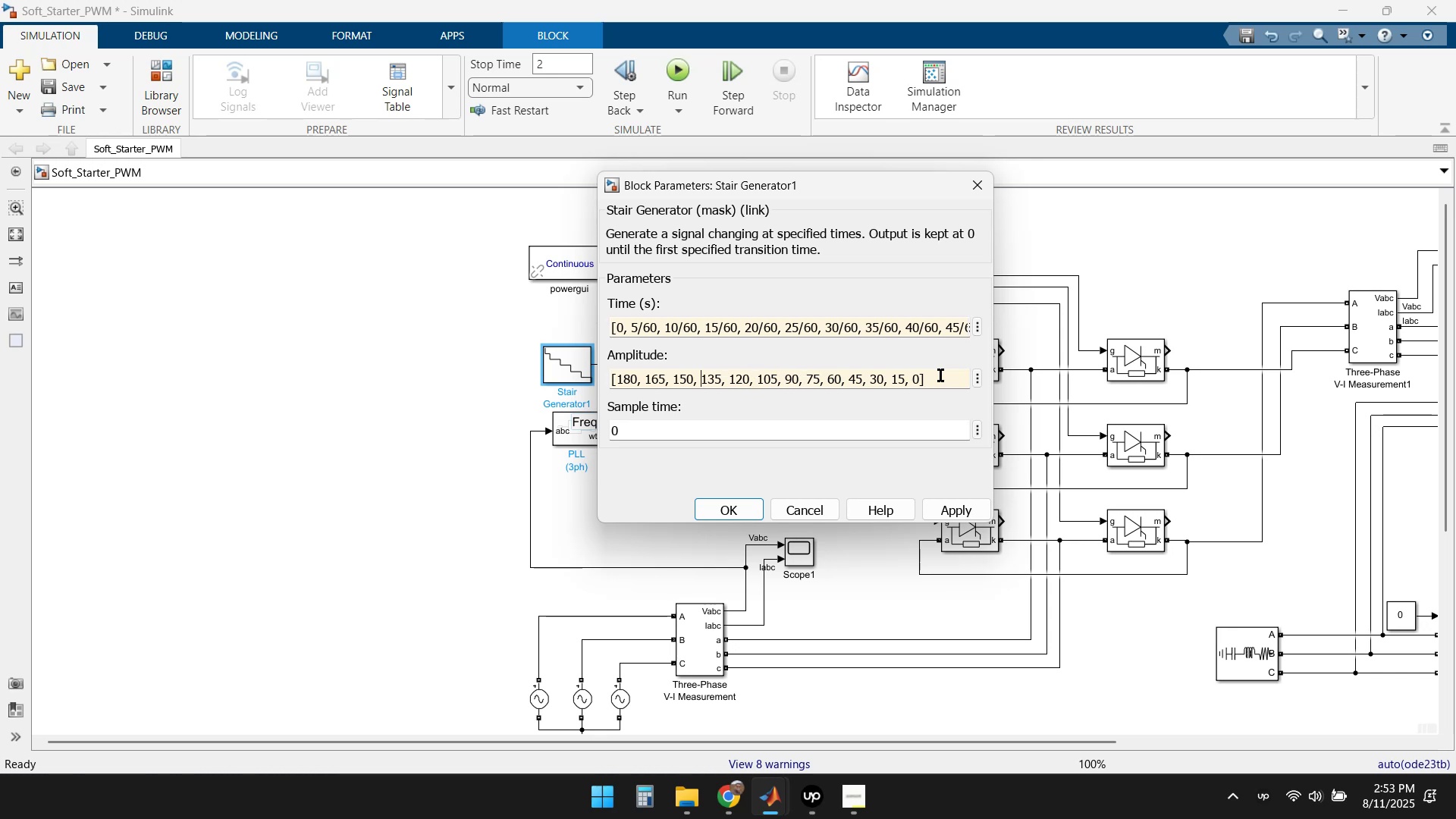 
key(ArrowLeft)
 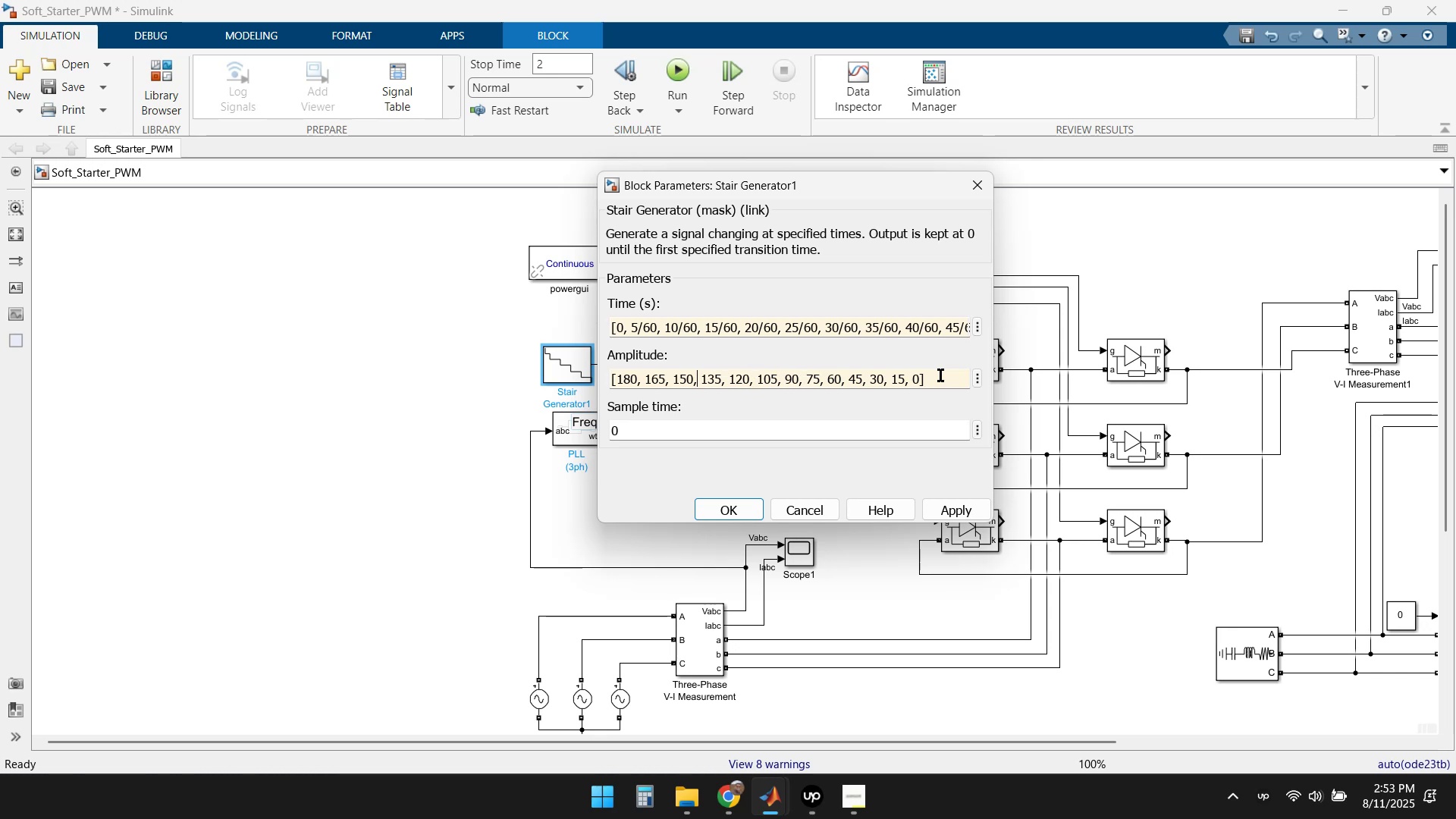 
key(ArrowLeft)
 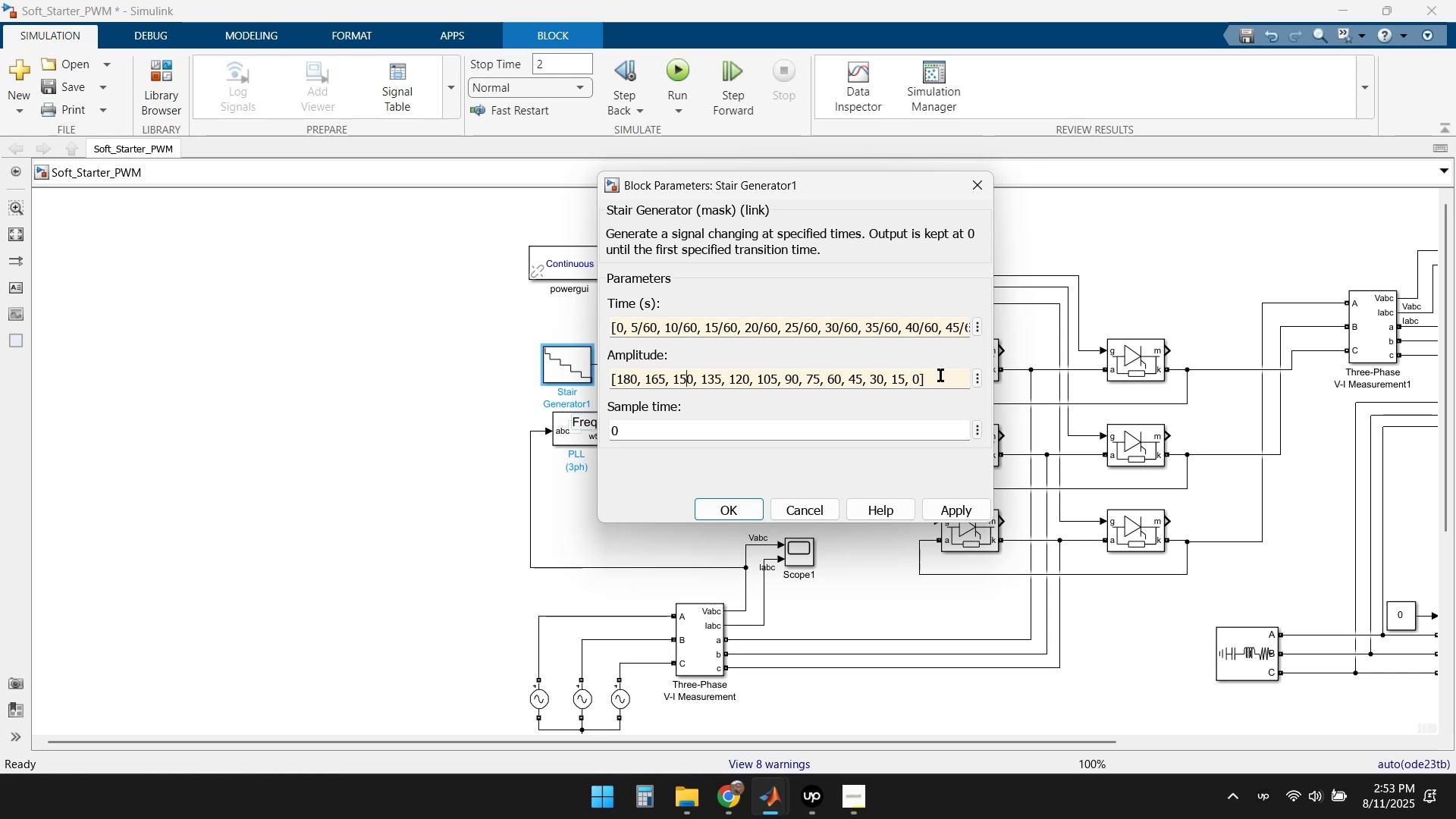 
key(ArrowLeft)
 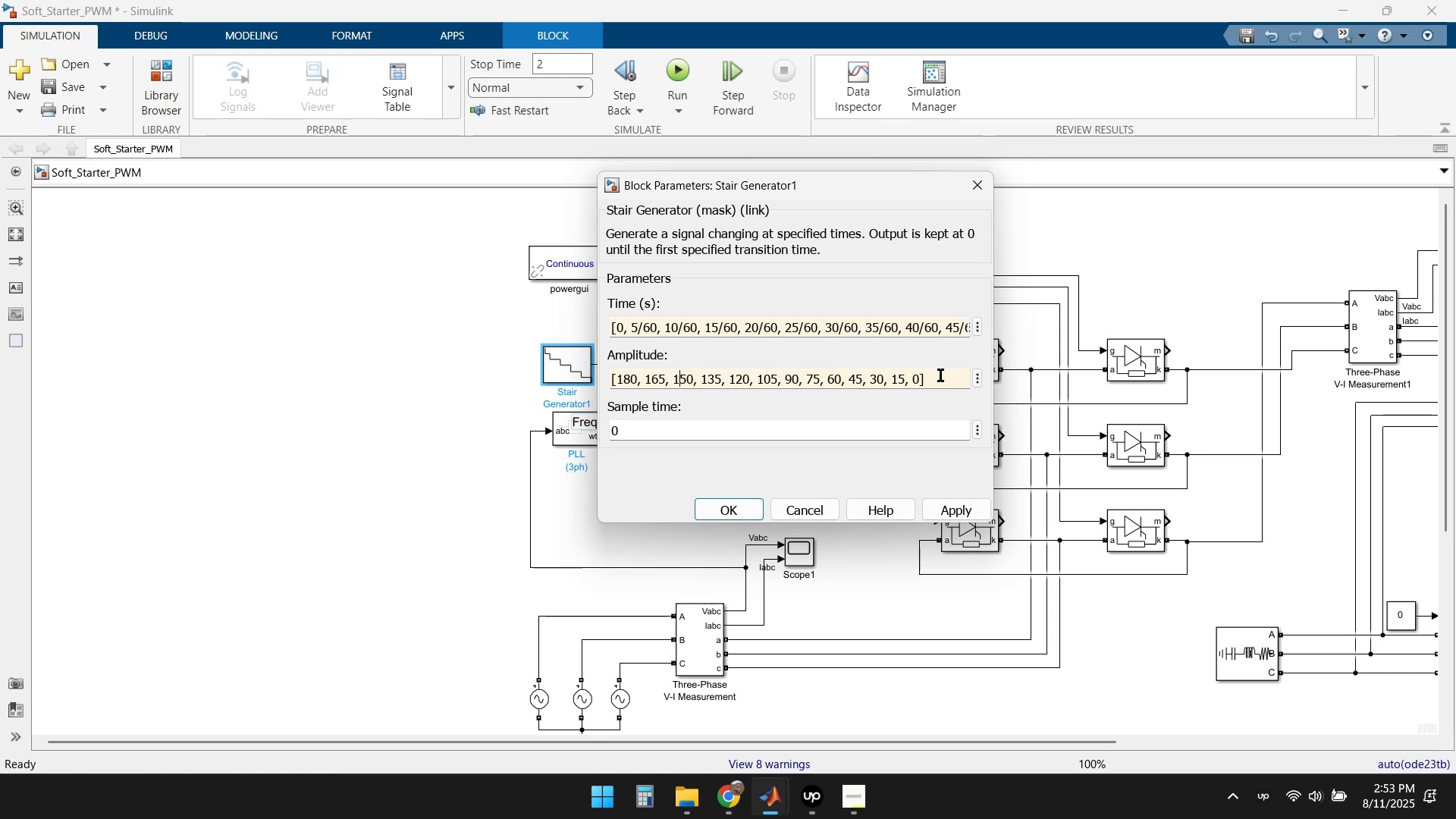 
key(ArrowLeft)
 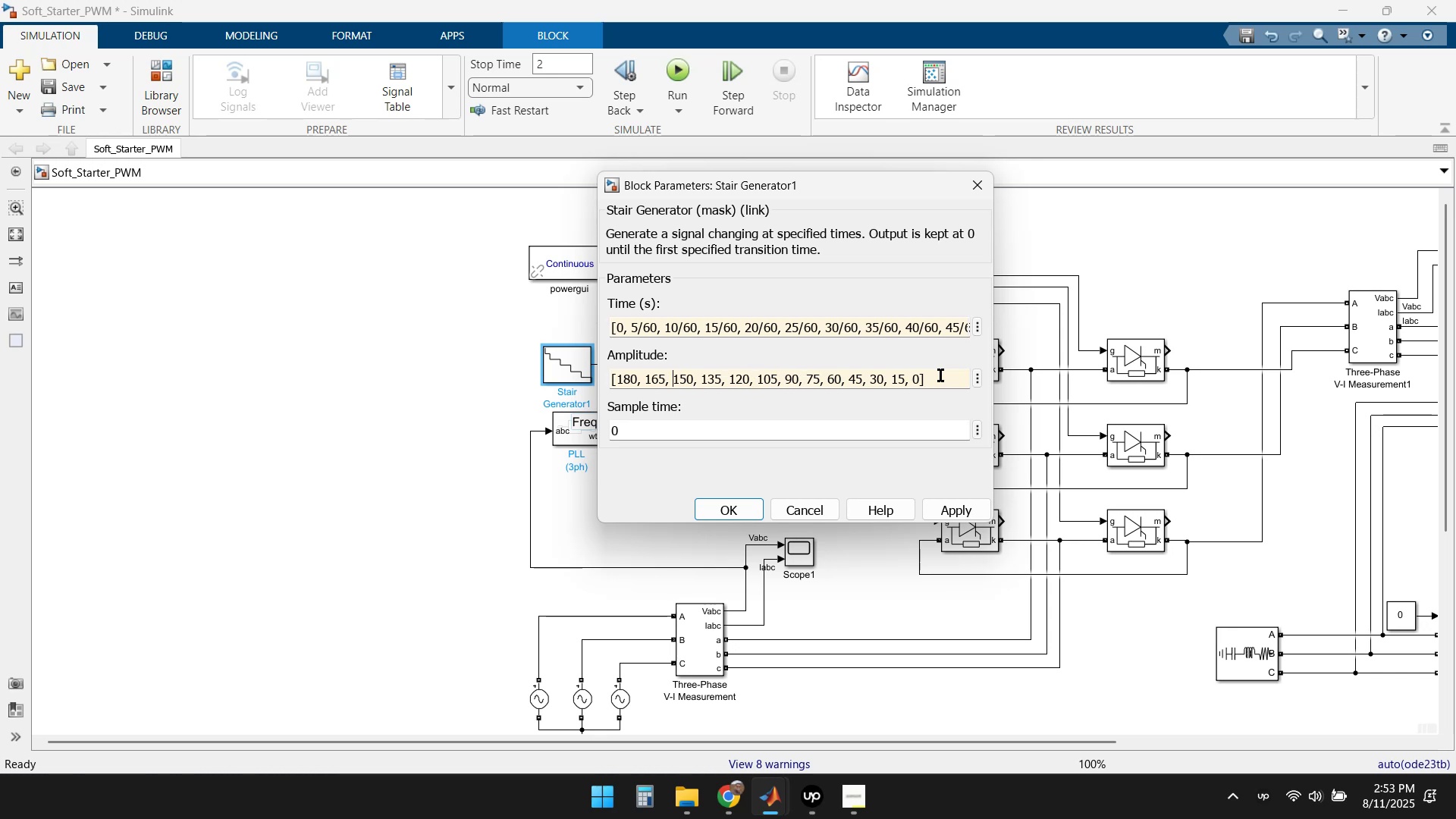 
key(ArrowLeft)
 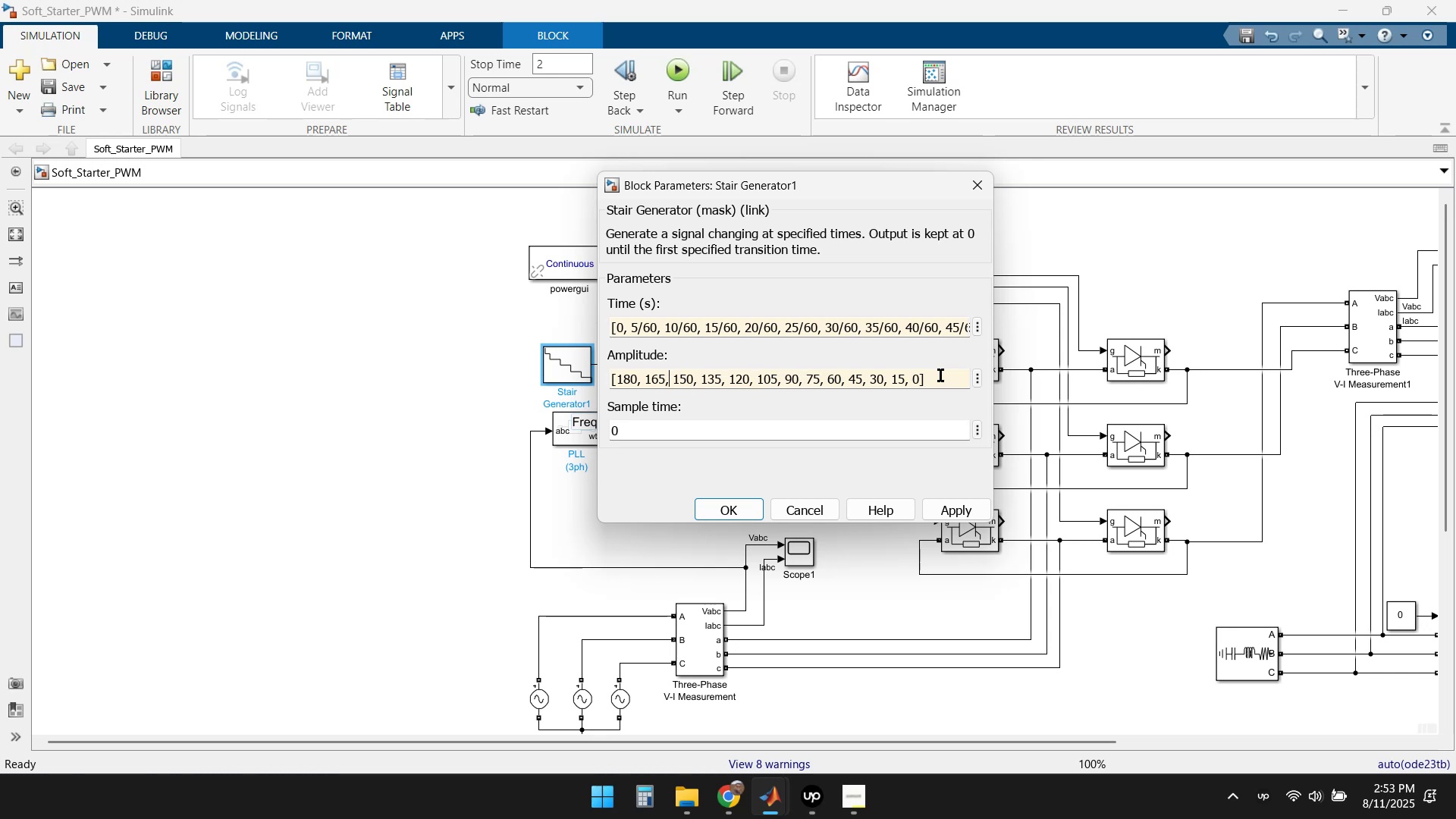 
key(ArrowLeft)
 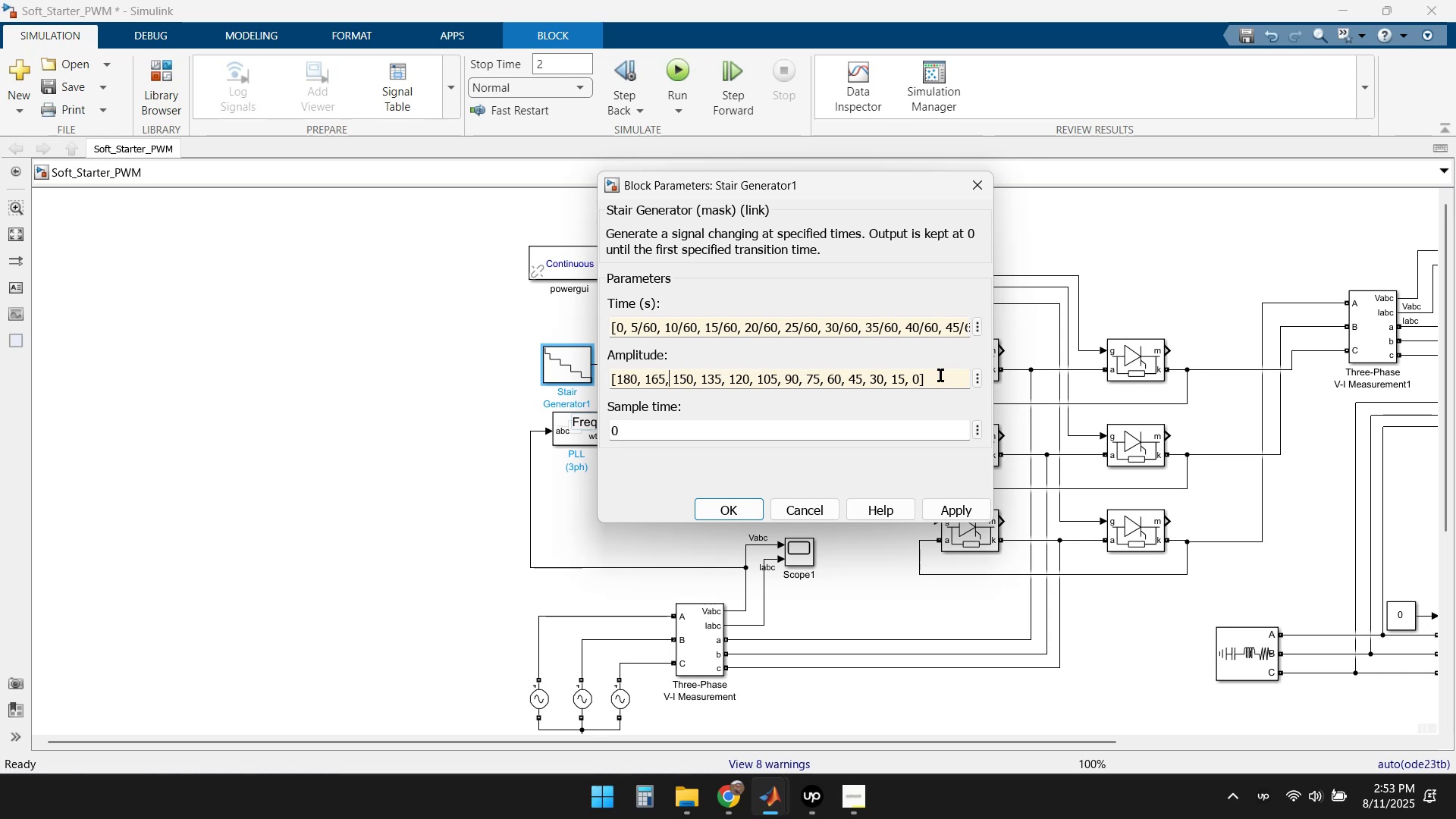 
key(ArrowLeft)
 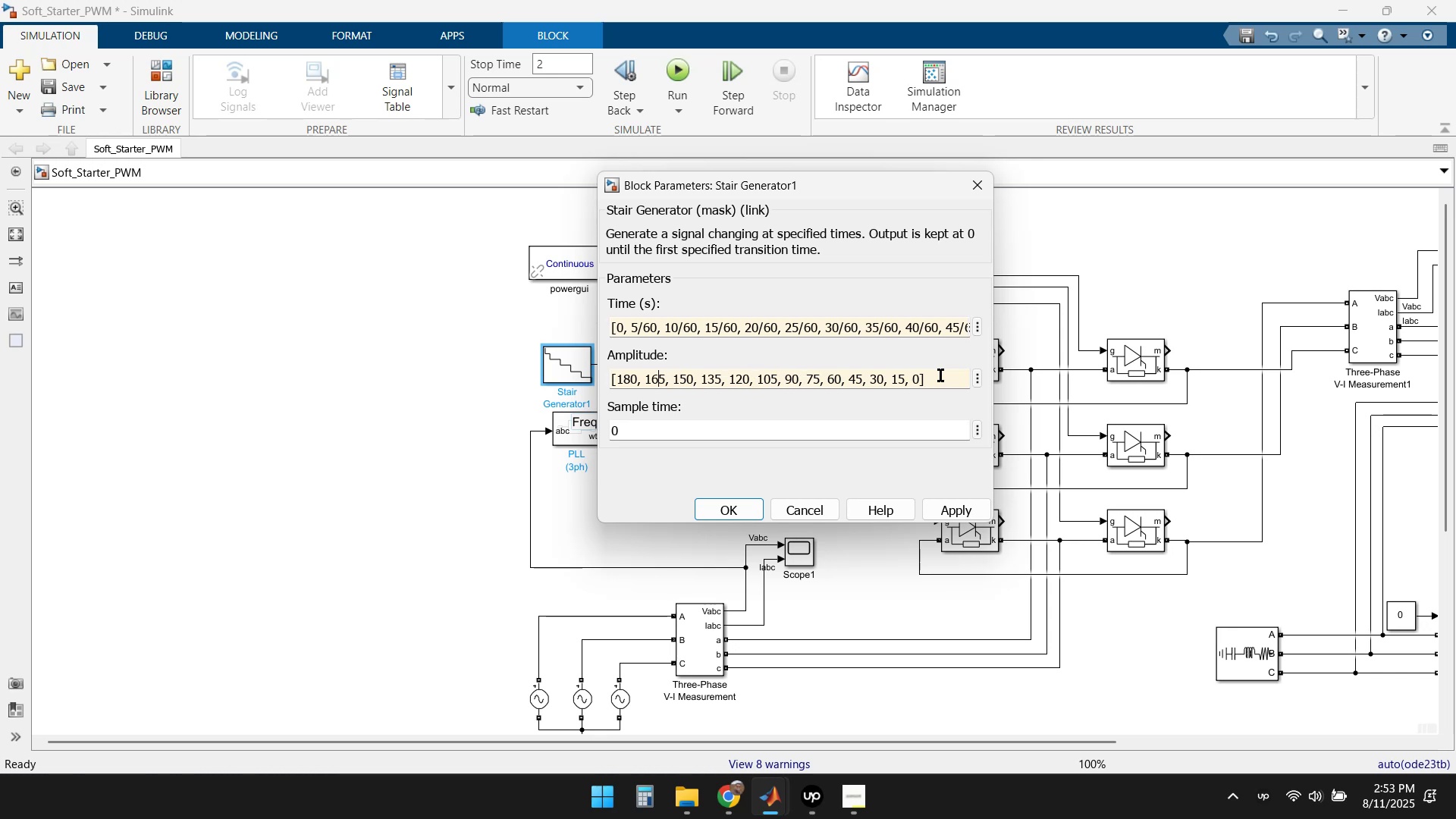 
key(ArrowLeft)
 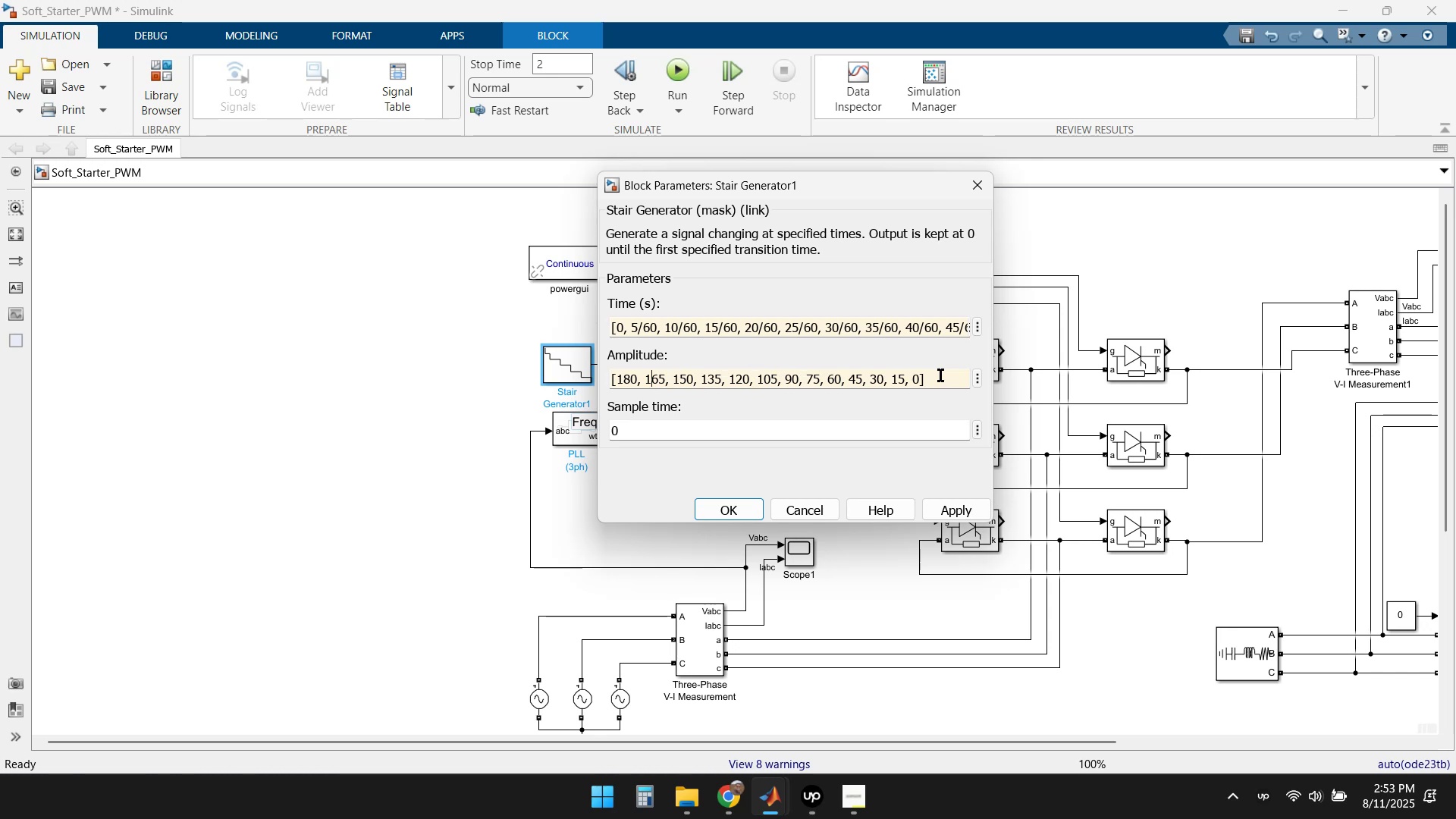 
key(ArrowLeft)
 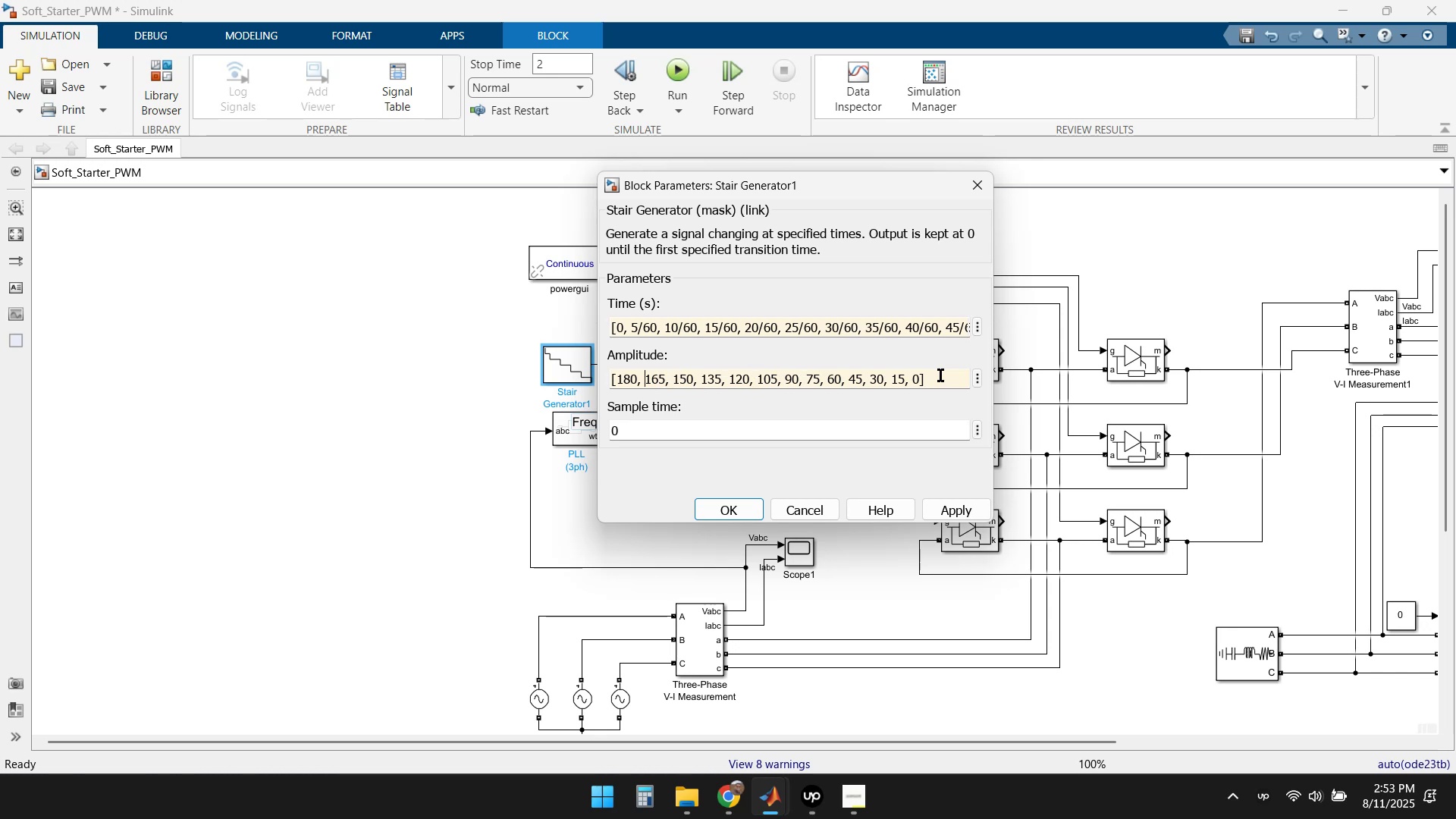 
key(ArrowLeft)
 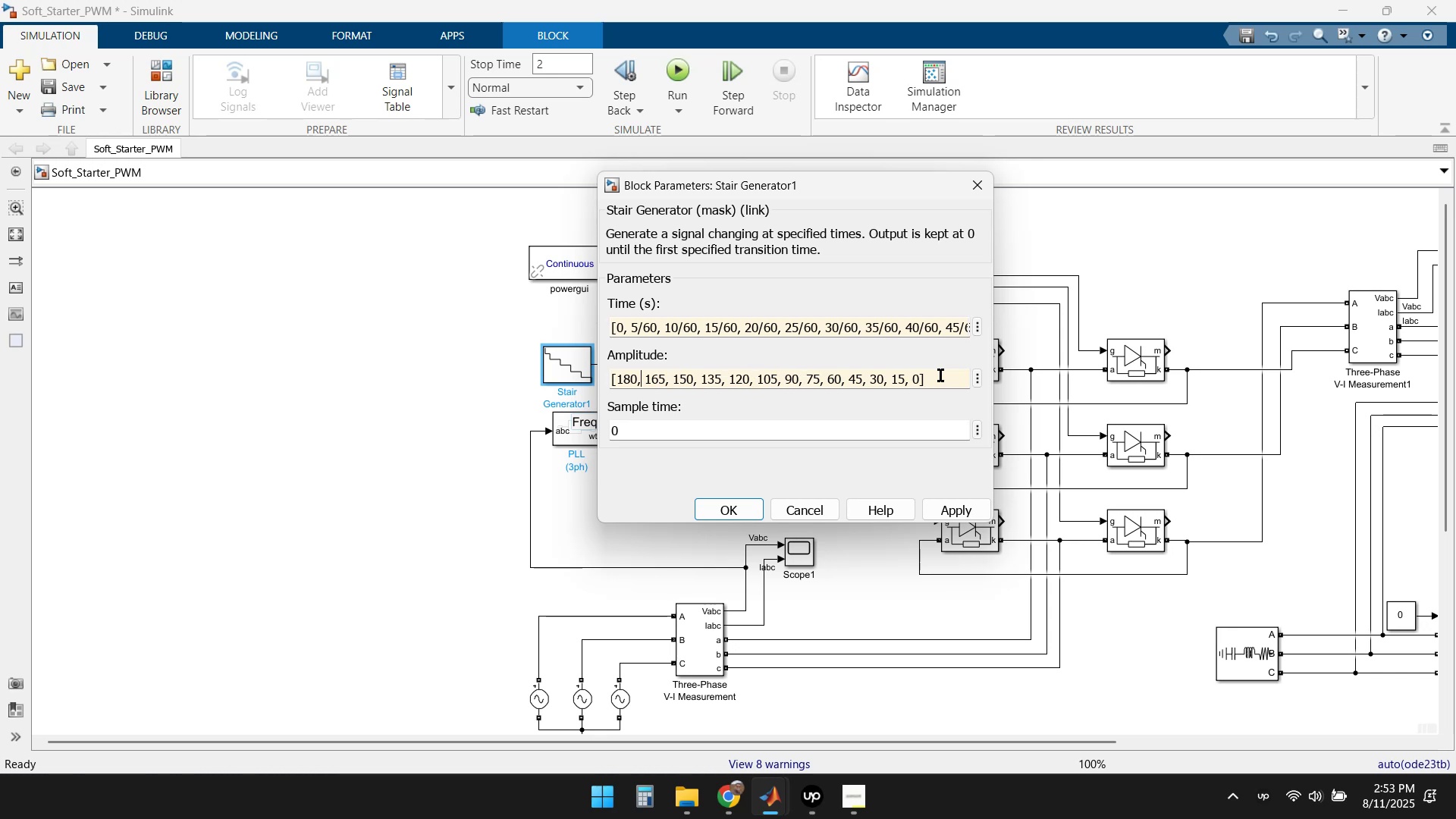 
key(ArrowLeft)
 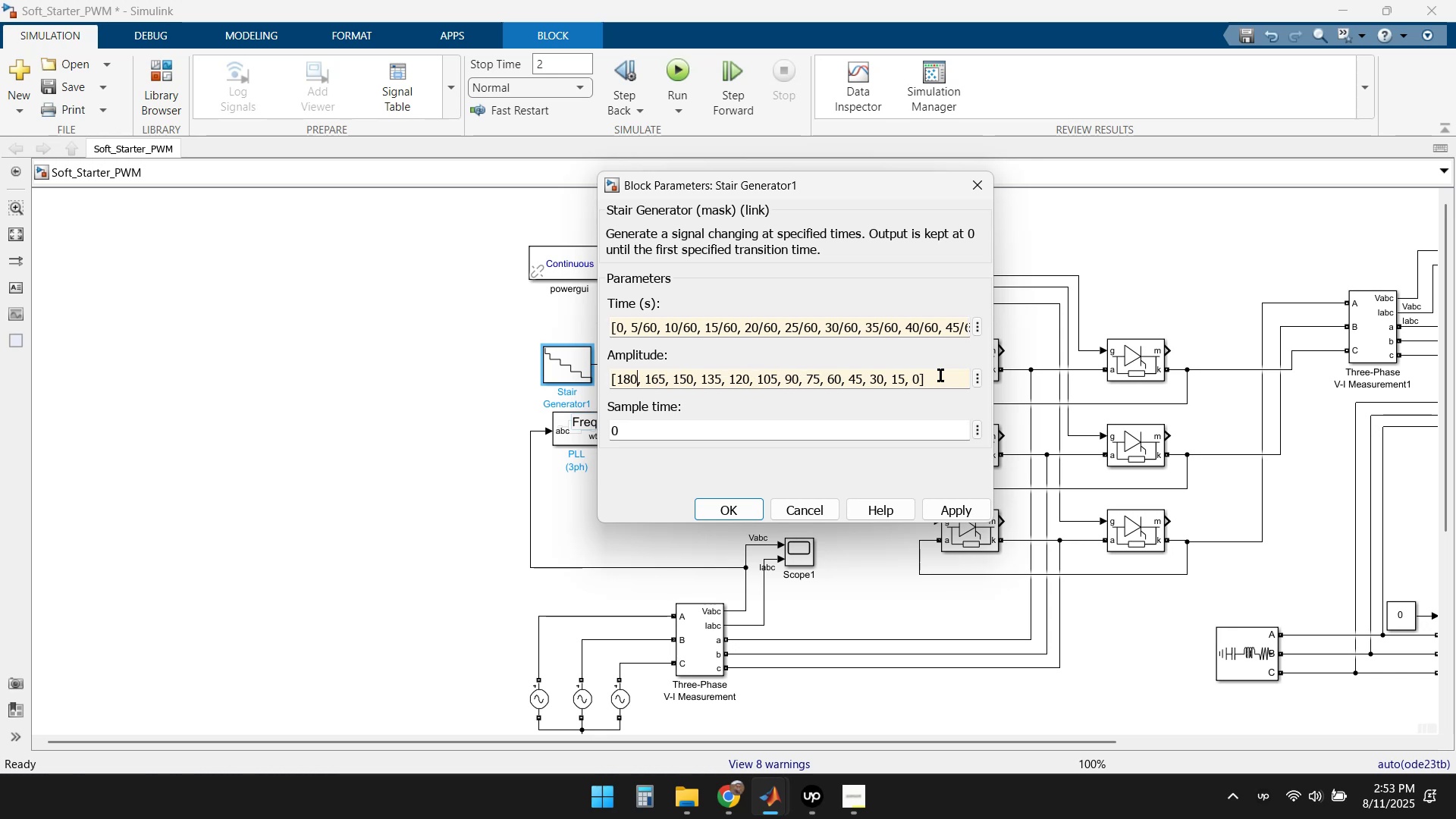 
key(ArrowLeft)
 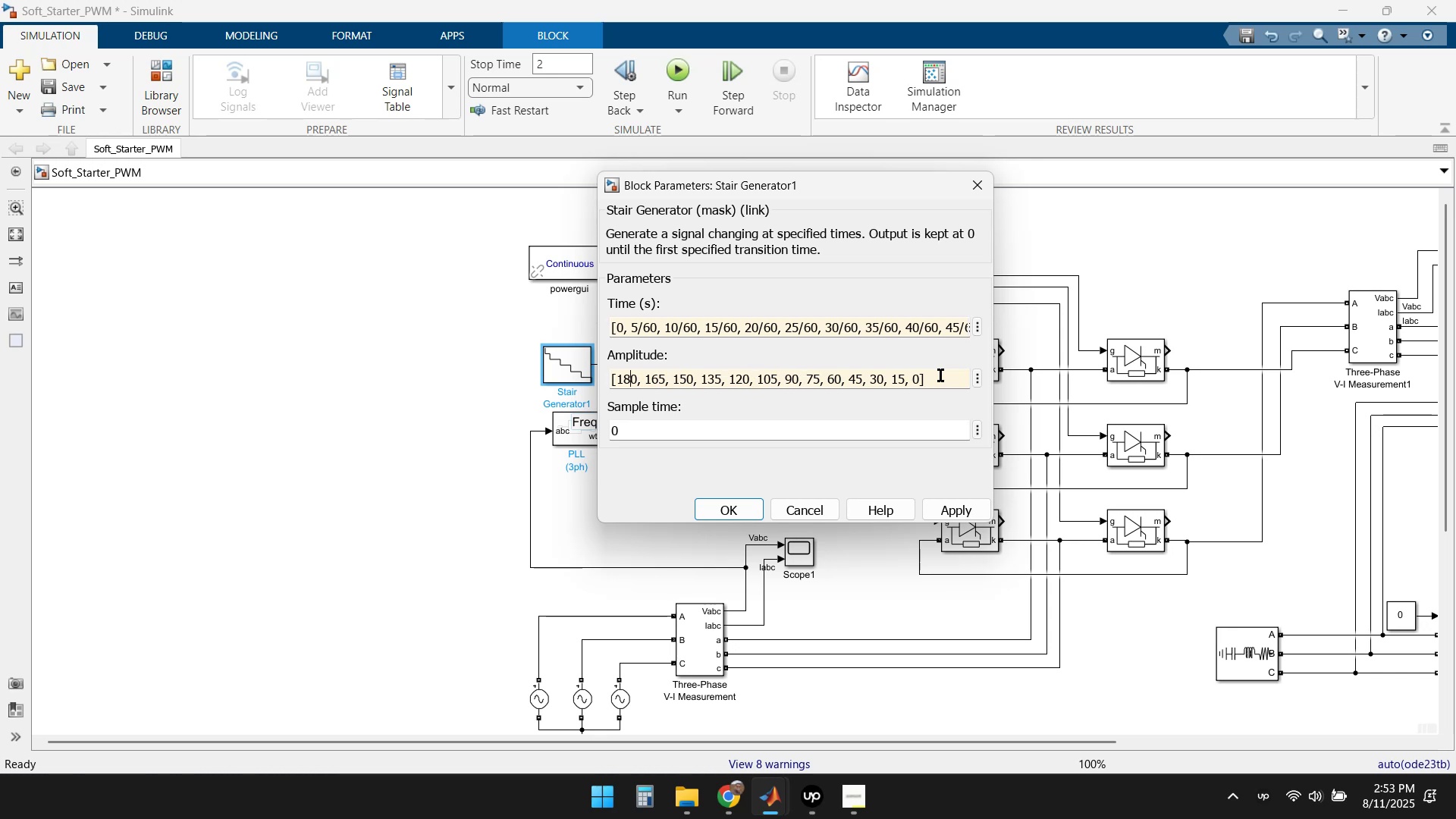 
key(ArrowLeft)
 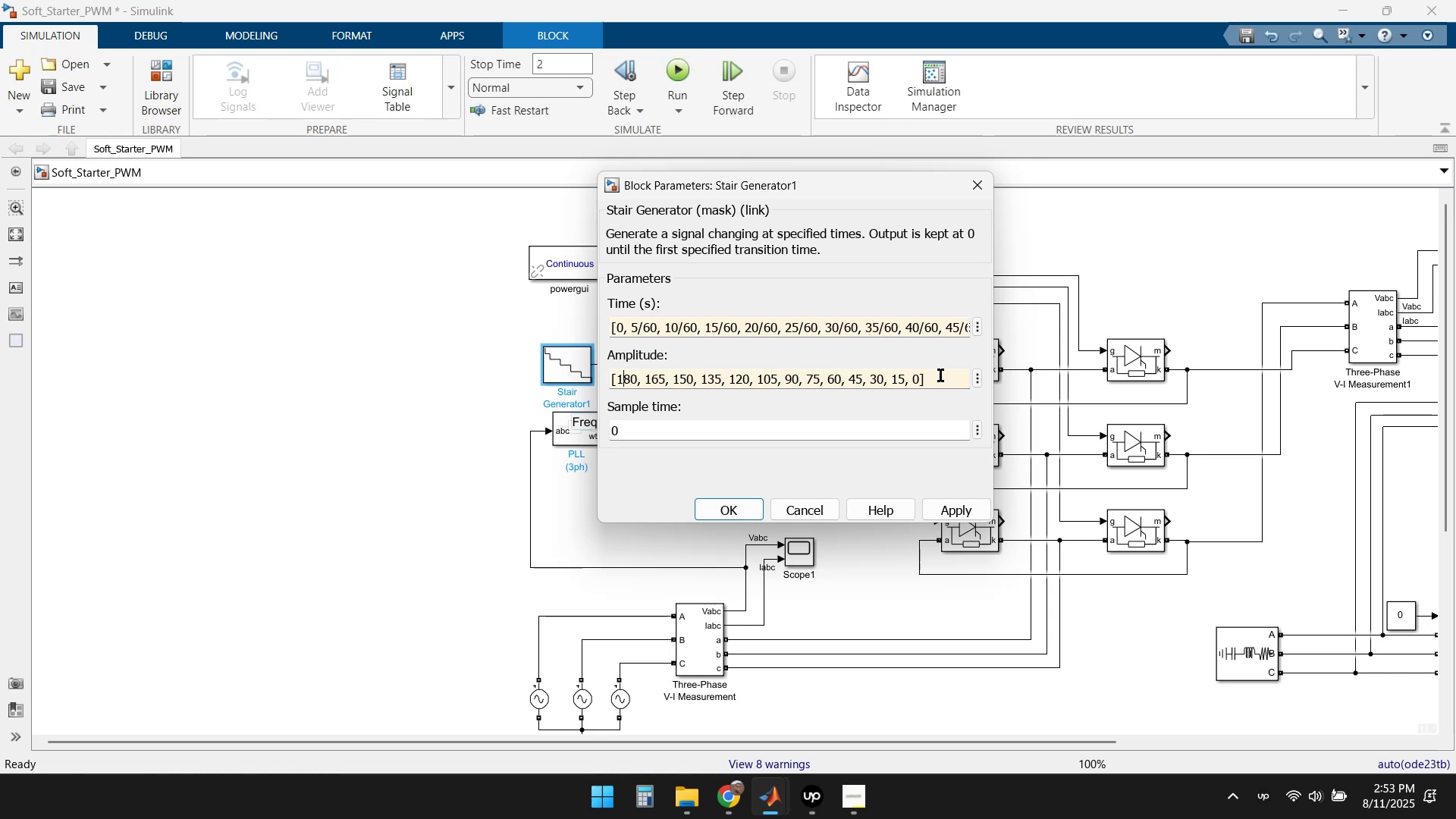 
key(ArrowLeft)
 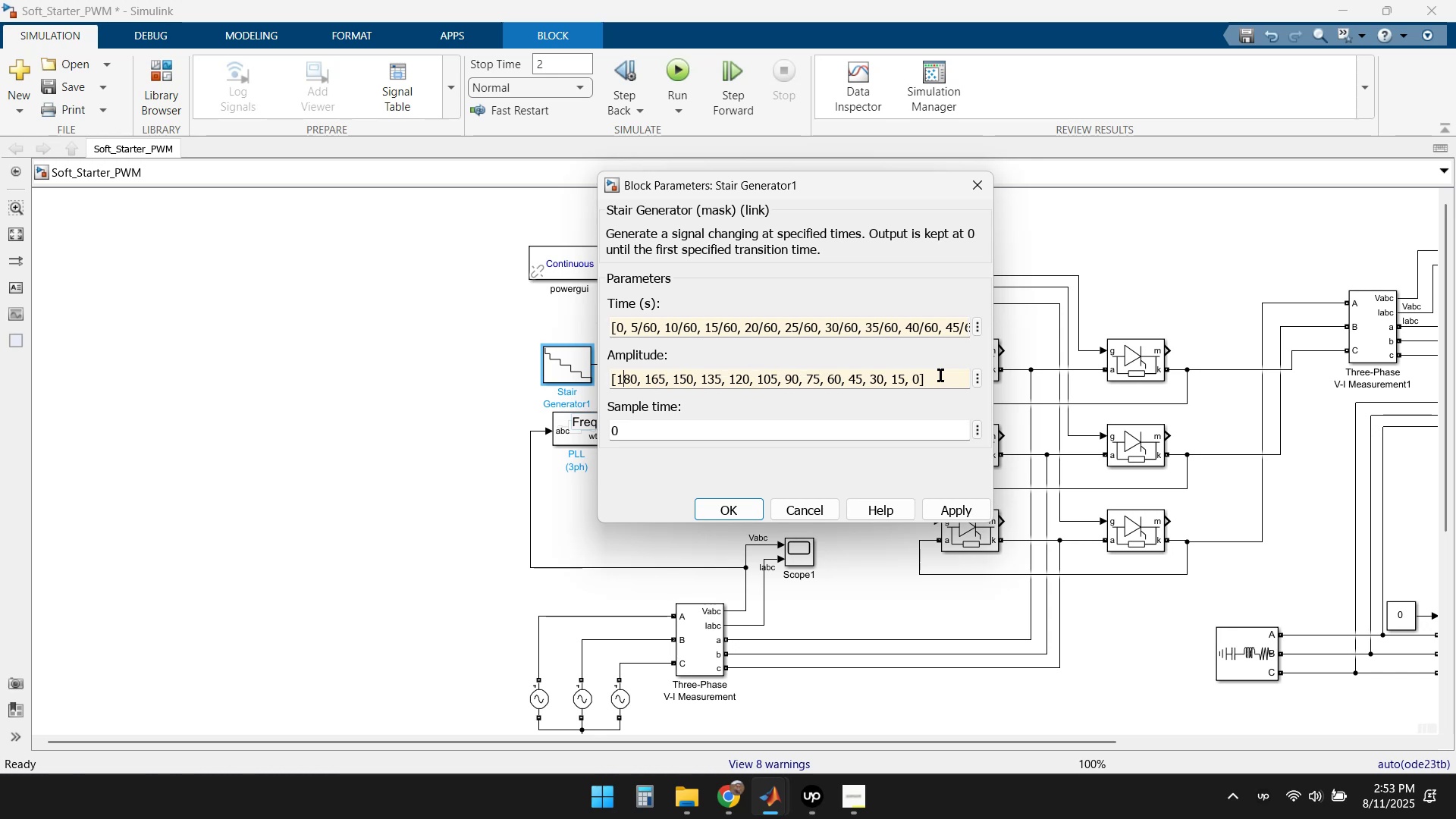 
key(ArrowLeft)
 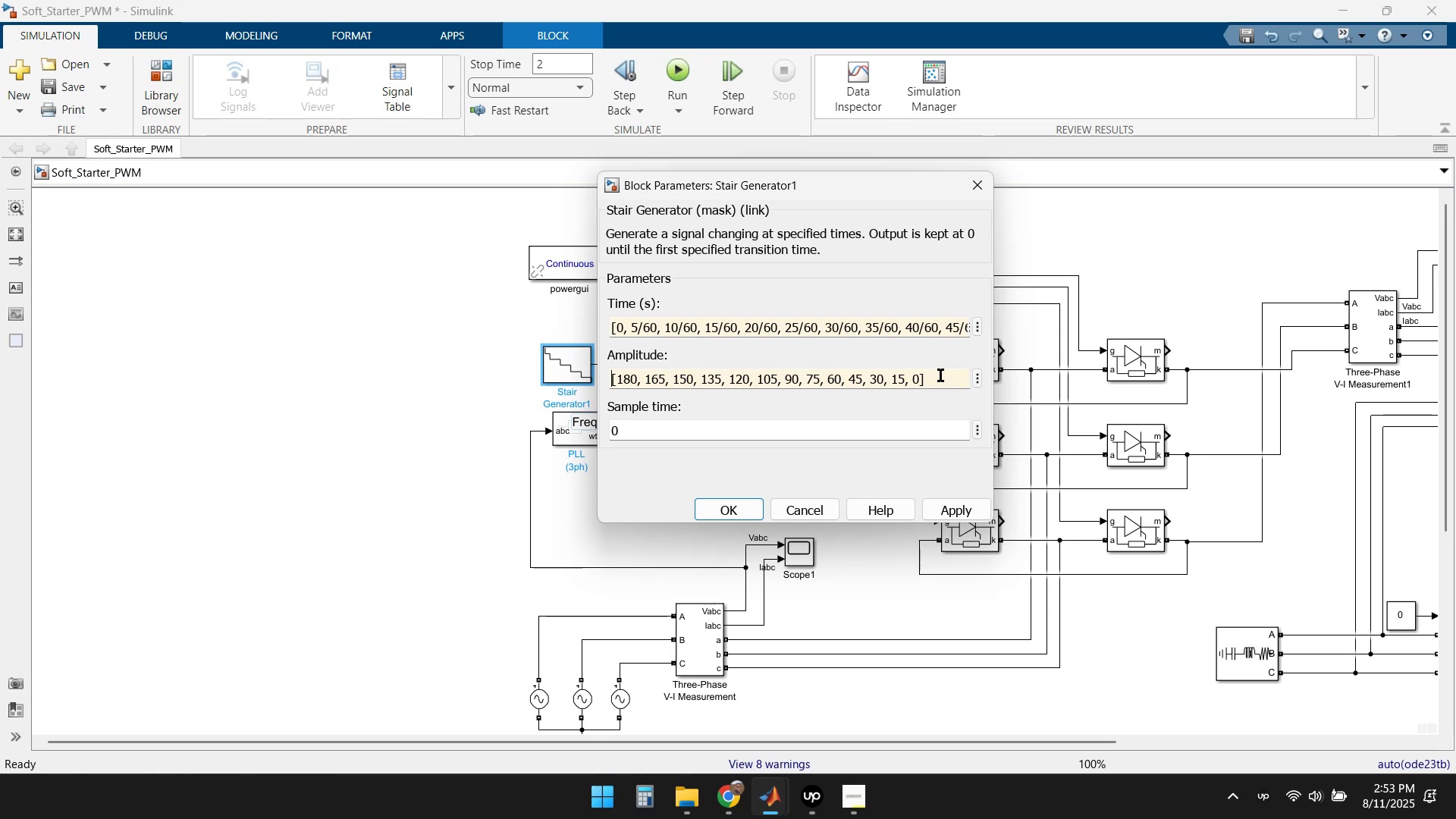 
key(ArrowLeft)
 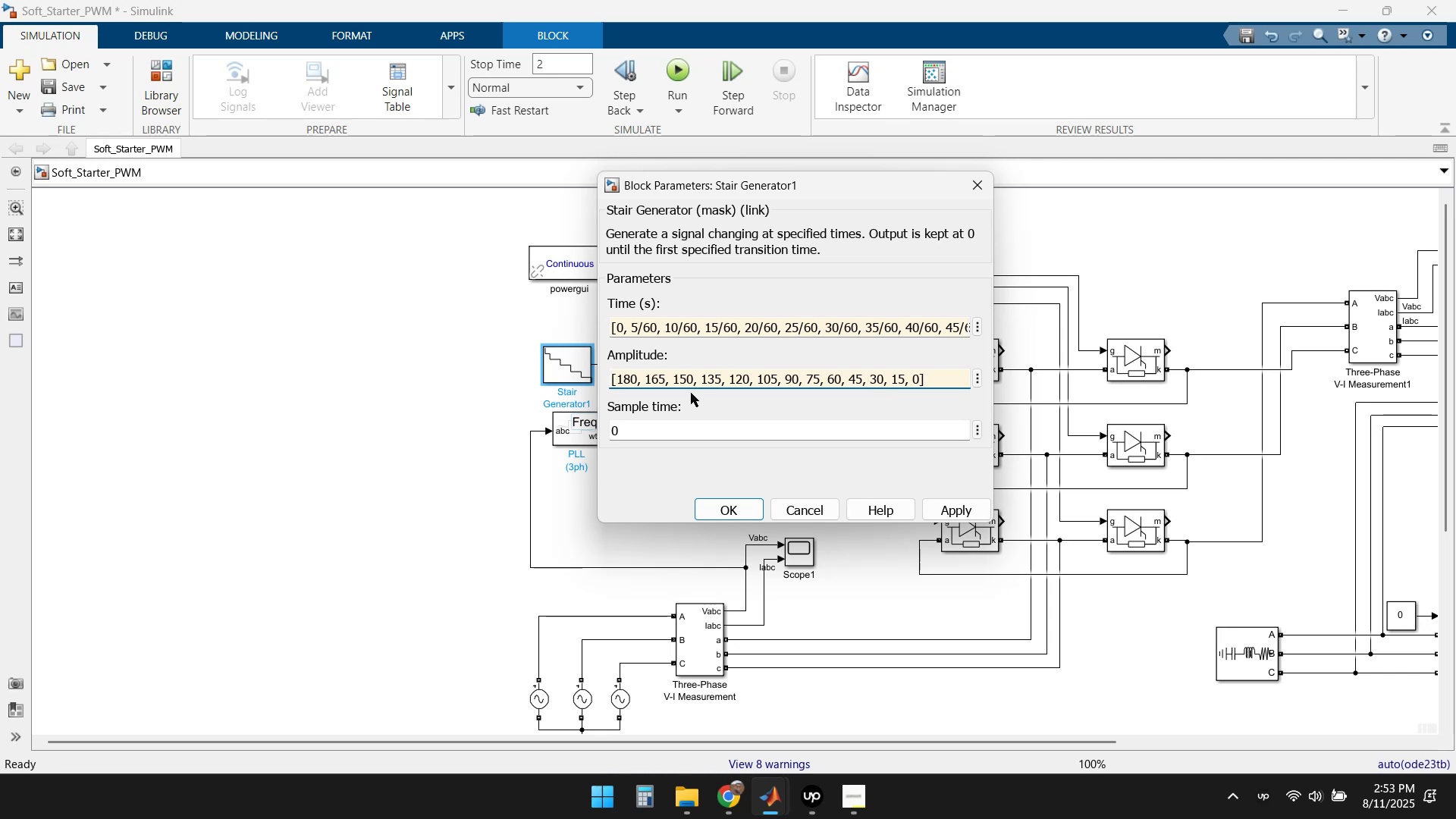 
left_click([626, 382])
 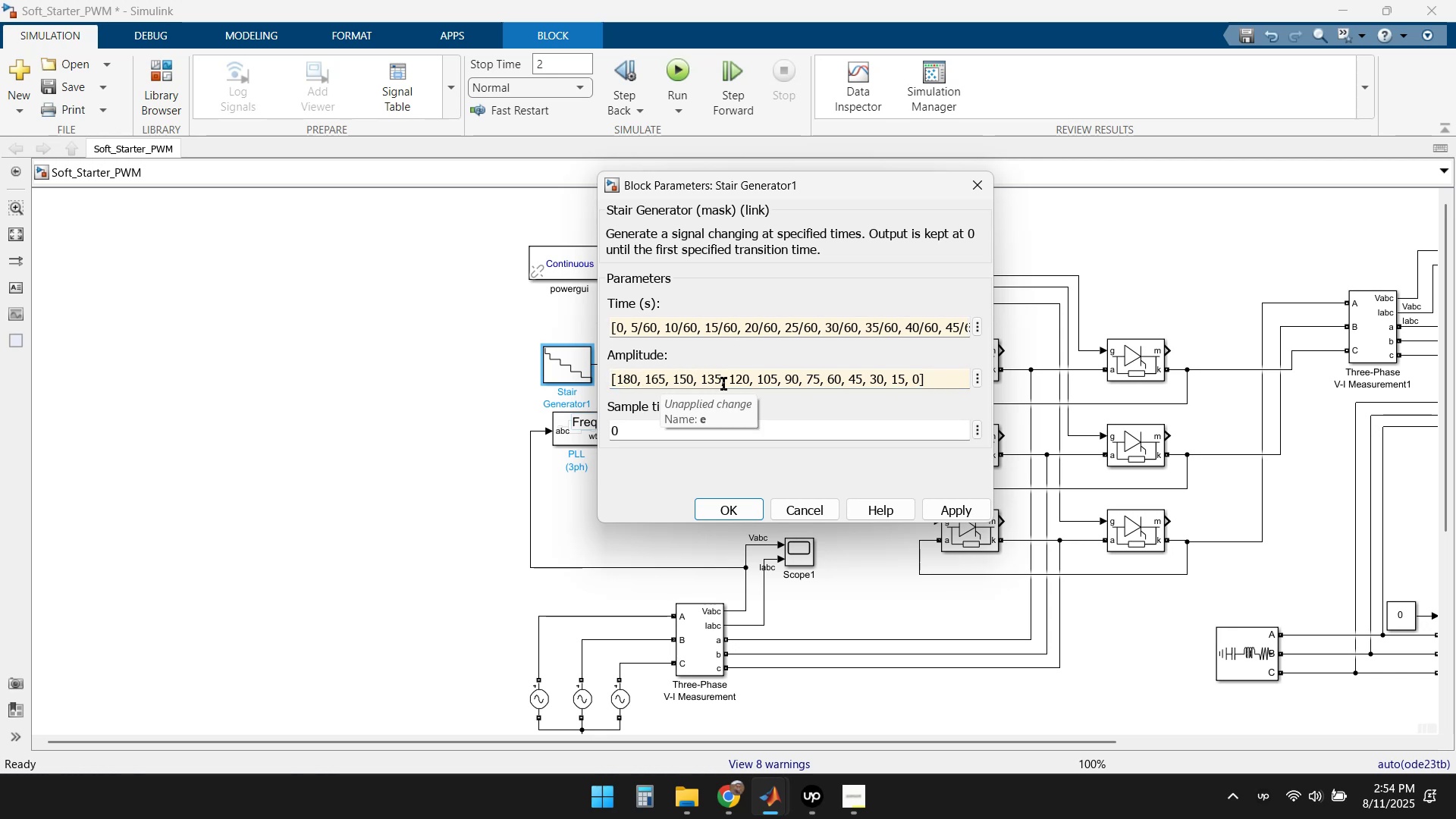 
wait(7.66)
 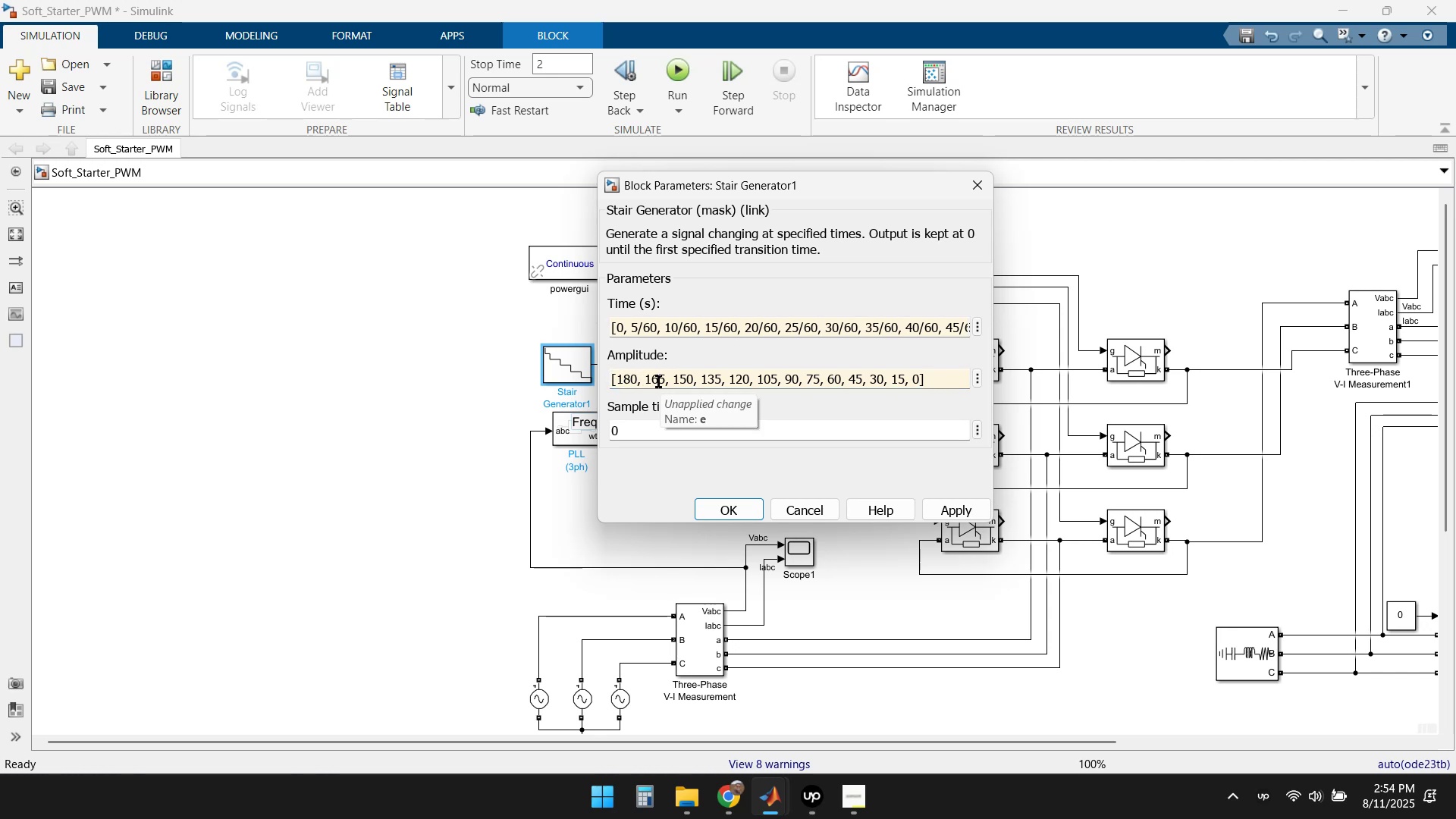 
left_click([623, 325])
 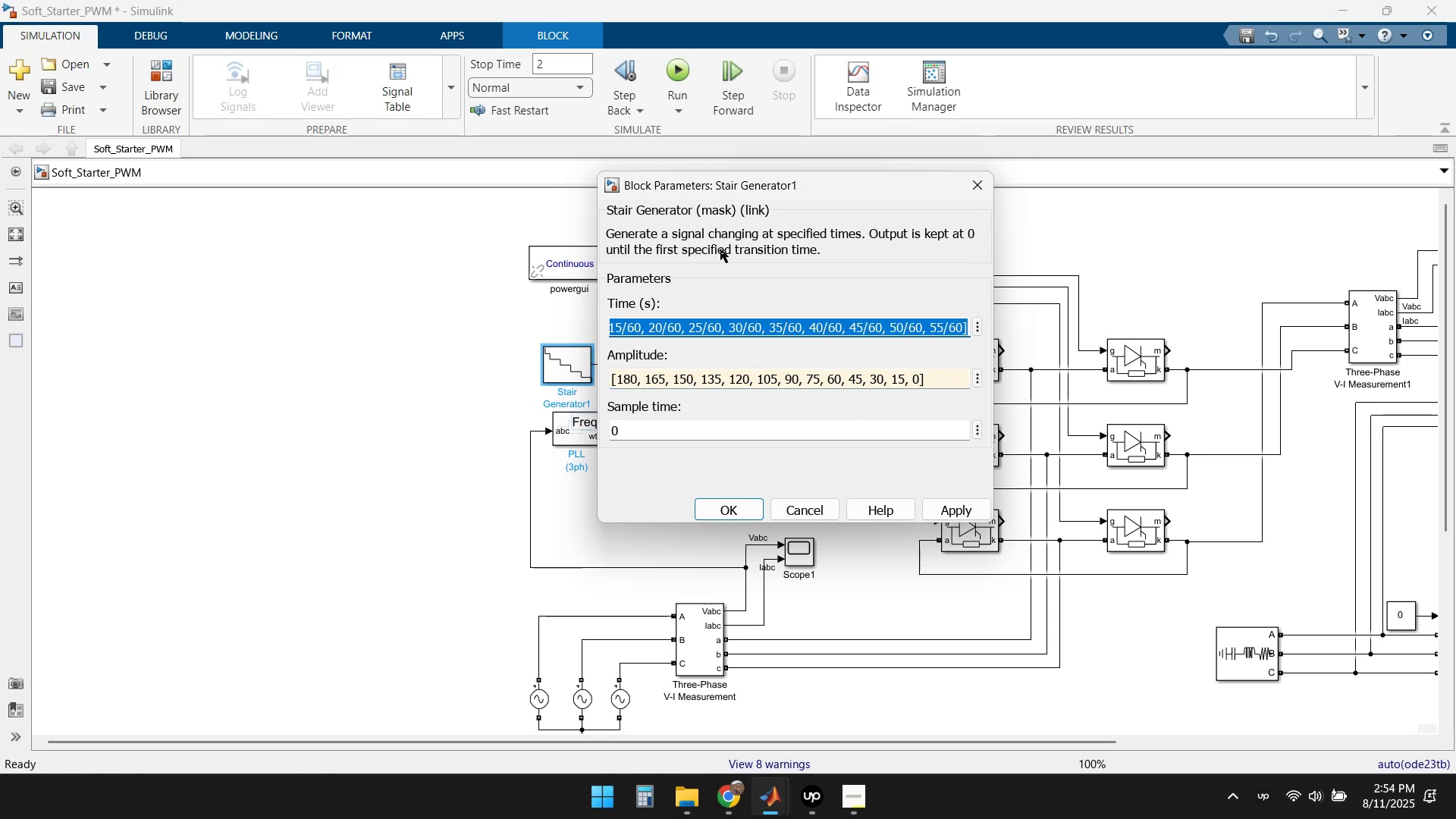 
key(Home)
 